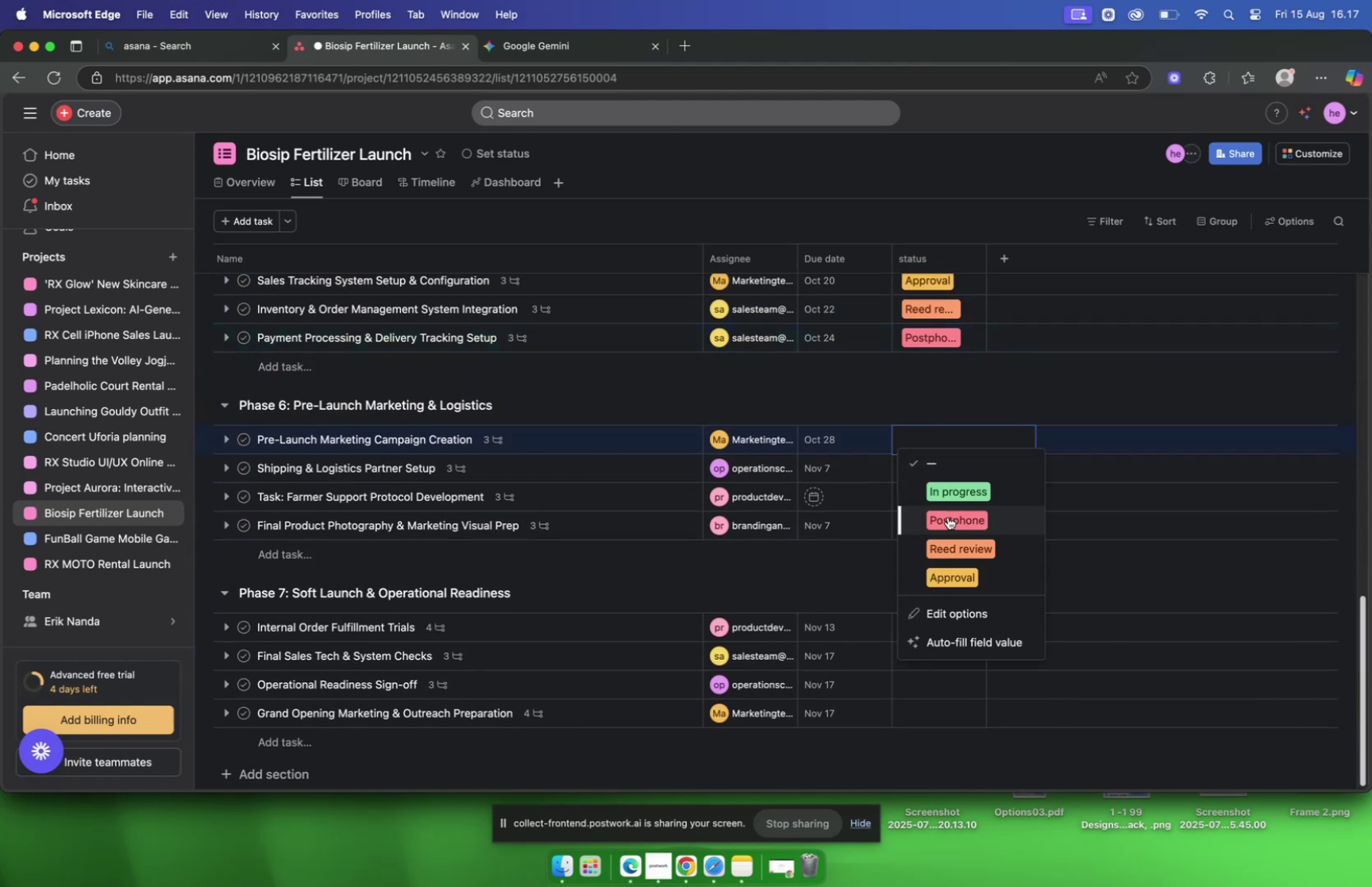 
left_click([949, 518])
 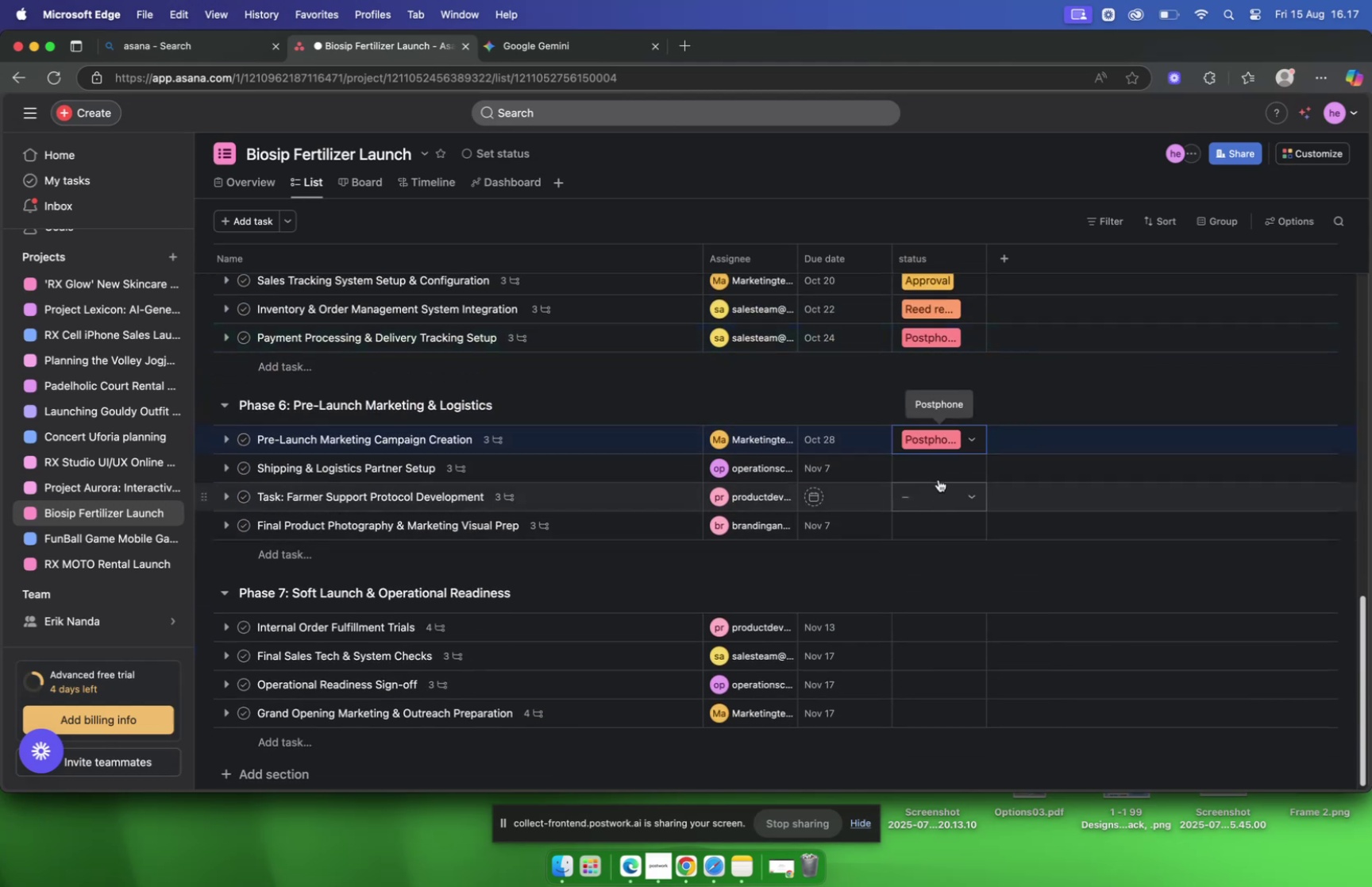 
left_click([935, 461])
 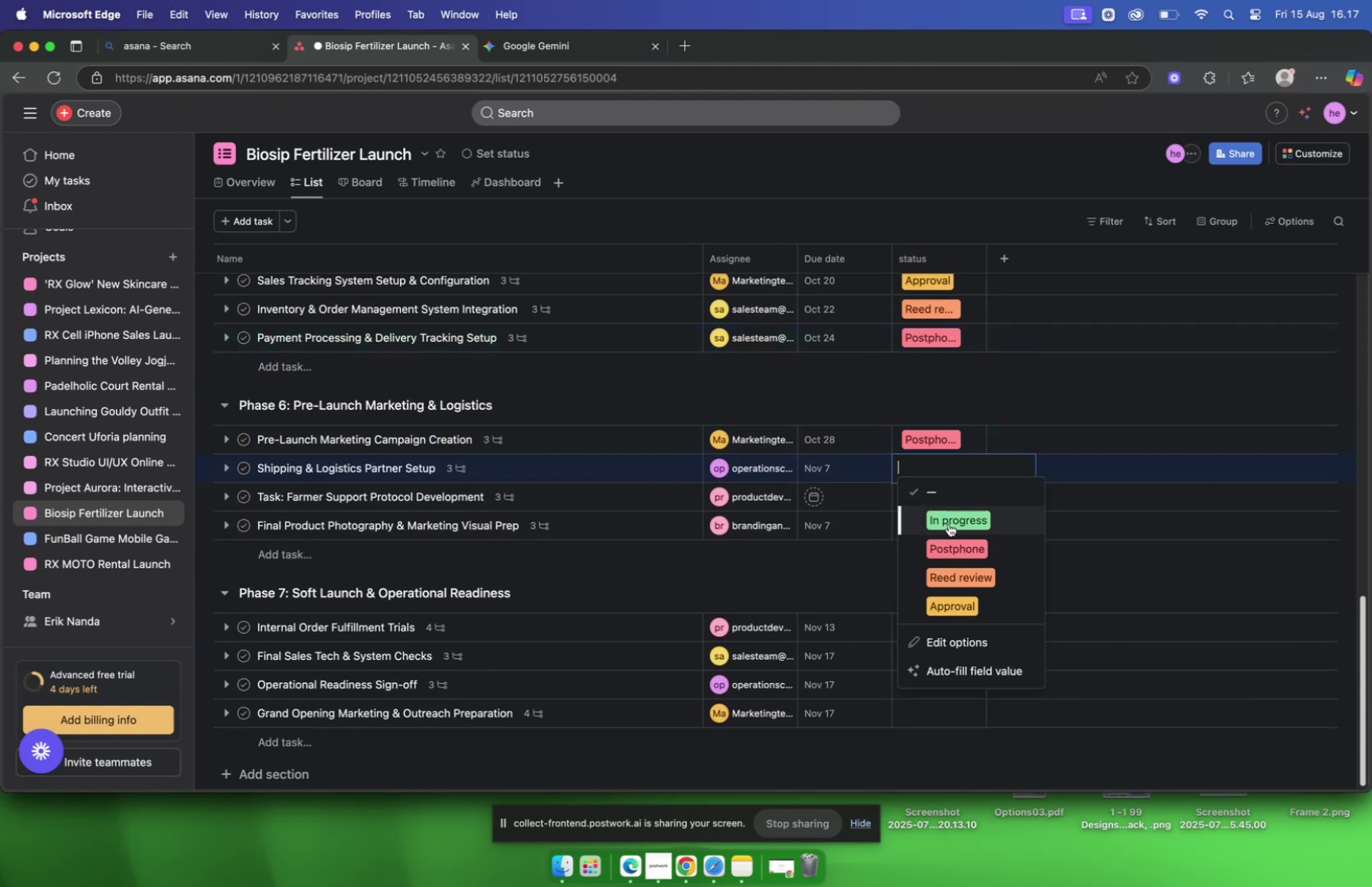 
left_click([955, 542])
 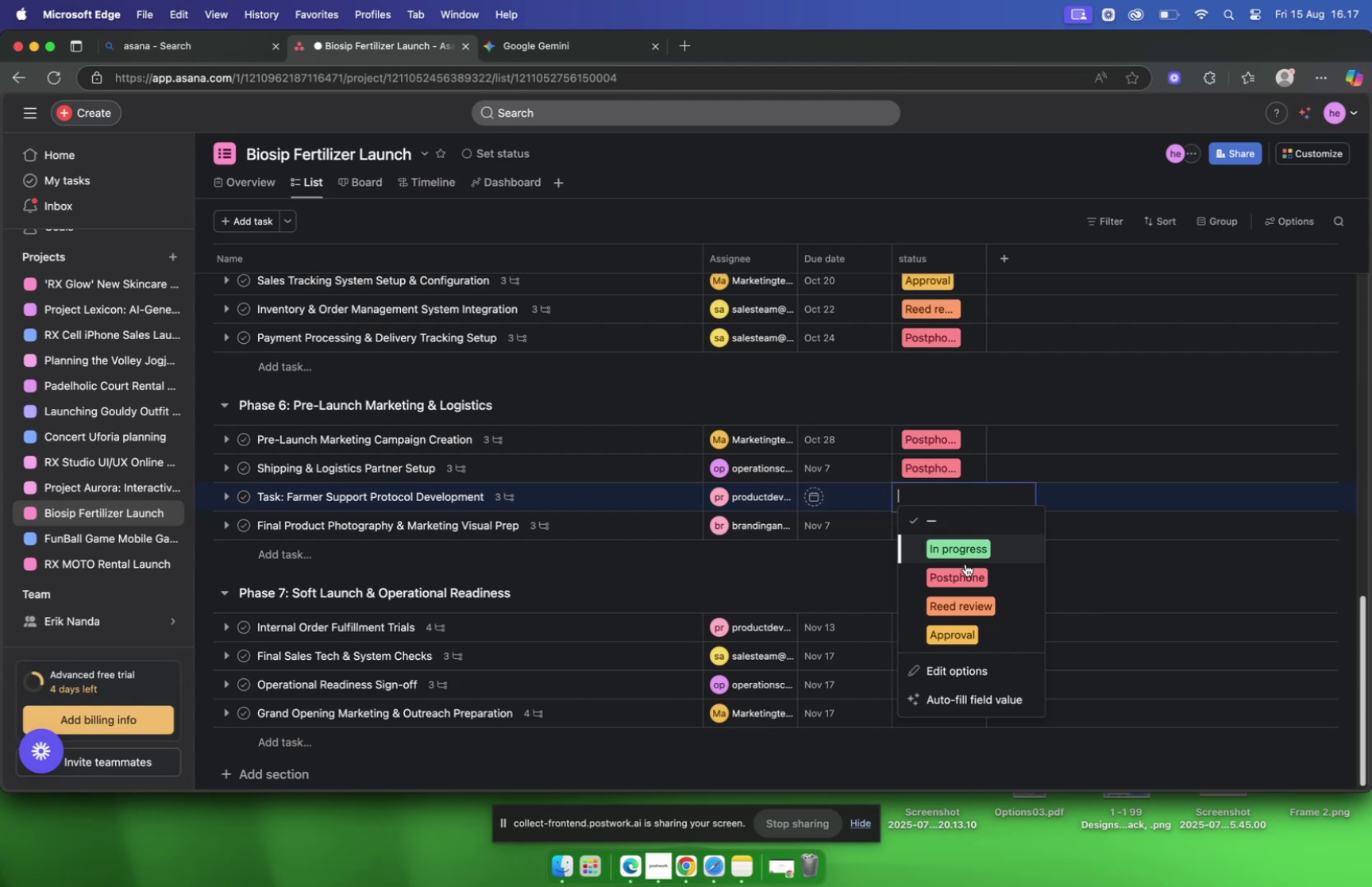 
left_click([967, 578])
 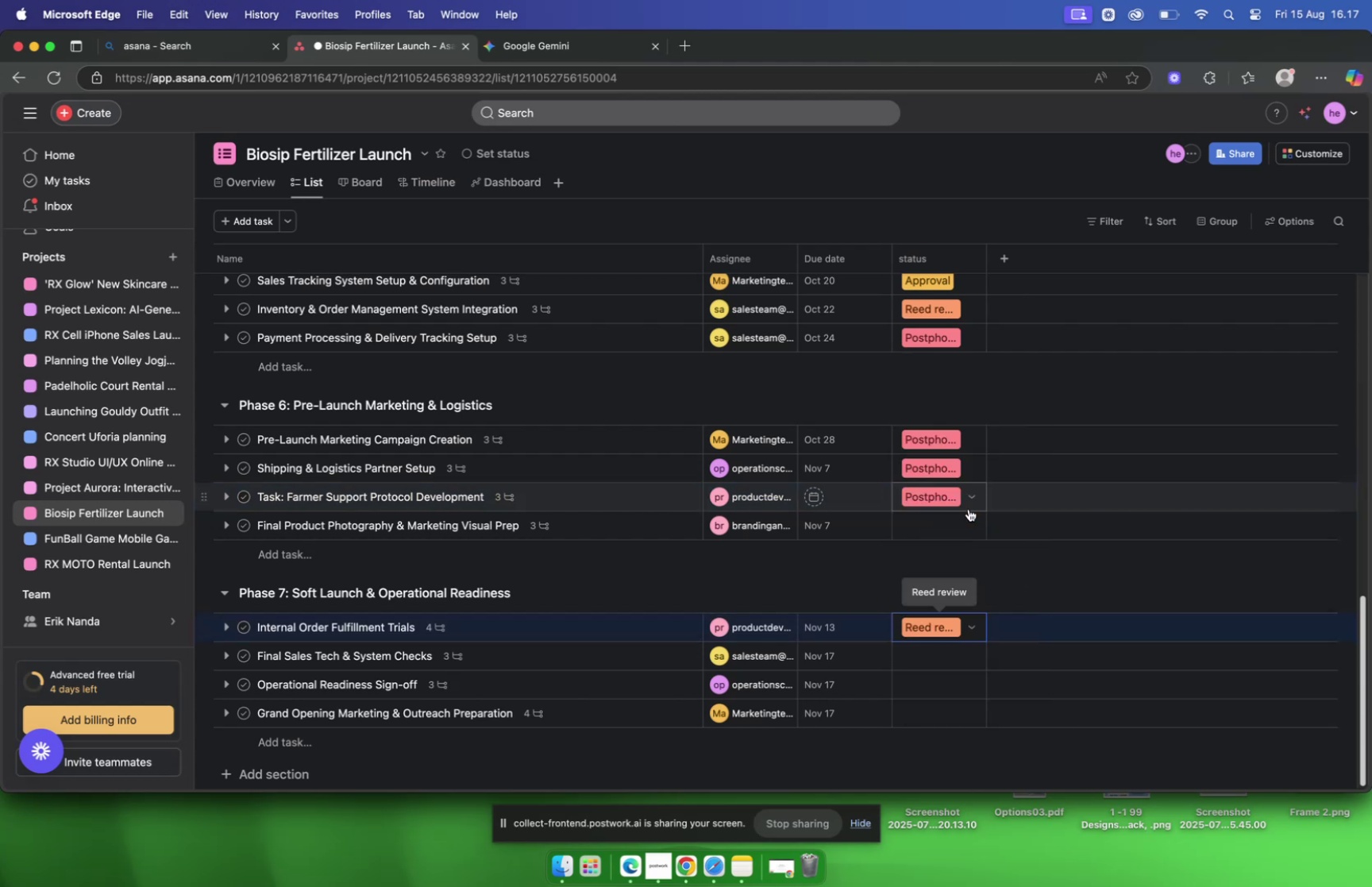 
scroll: coordinate [954, 627], scroll_direction: down, amount: 2.0
 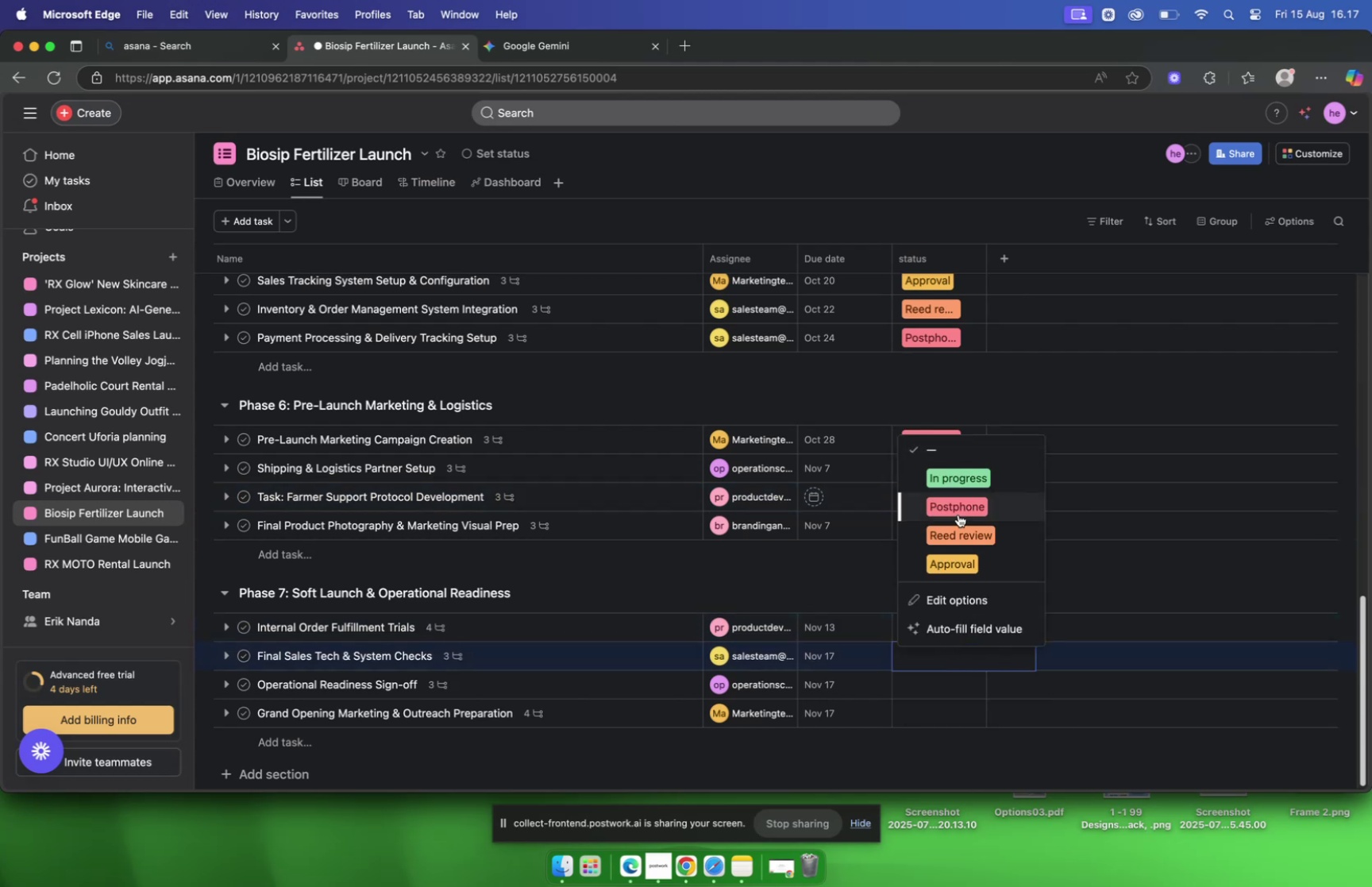 
left_click([963, 535])
 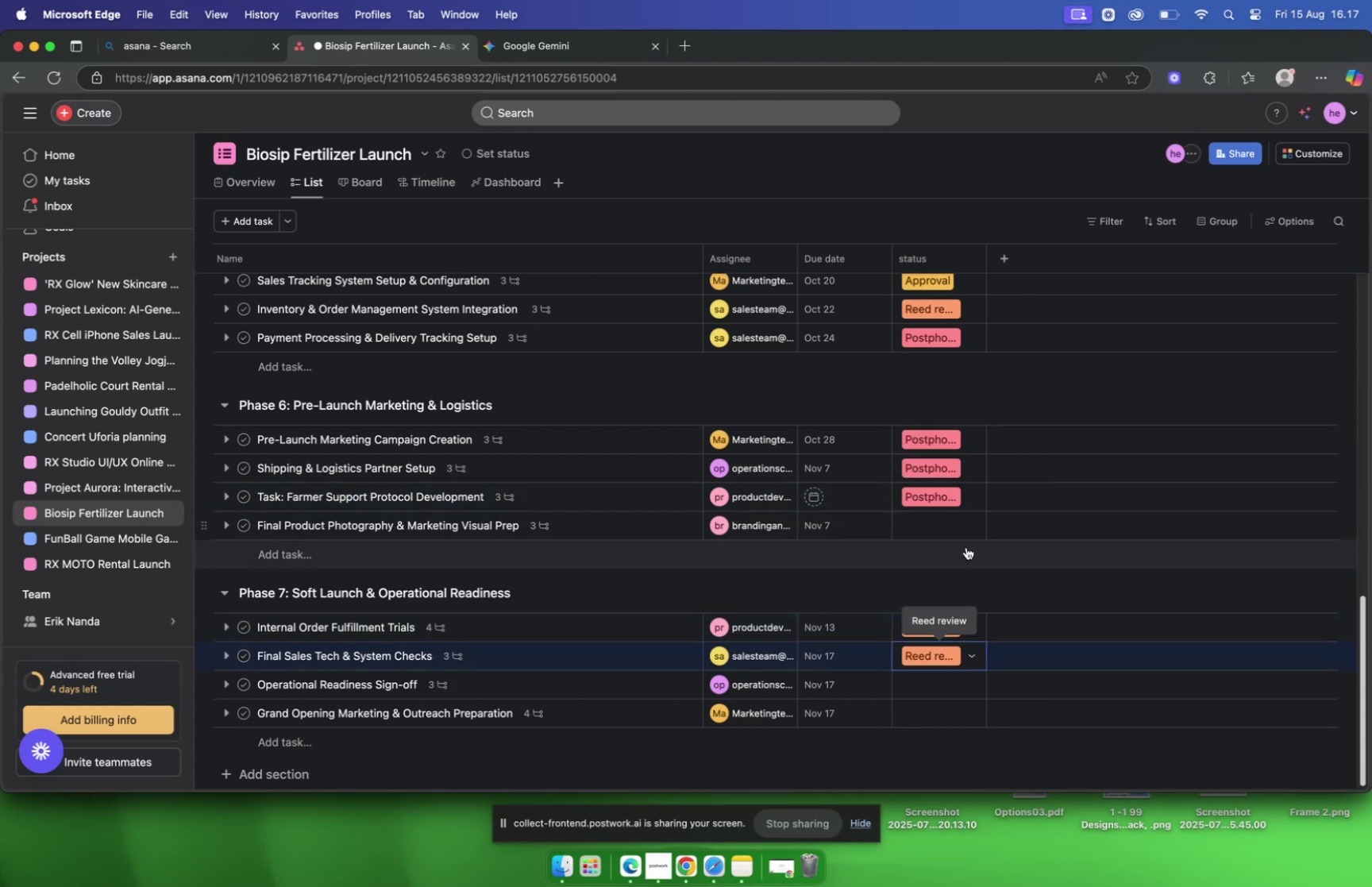 
scroll: coordinate [953, 576], scroll_direction: down, amount: 6.0
 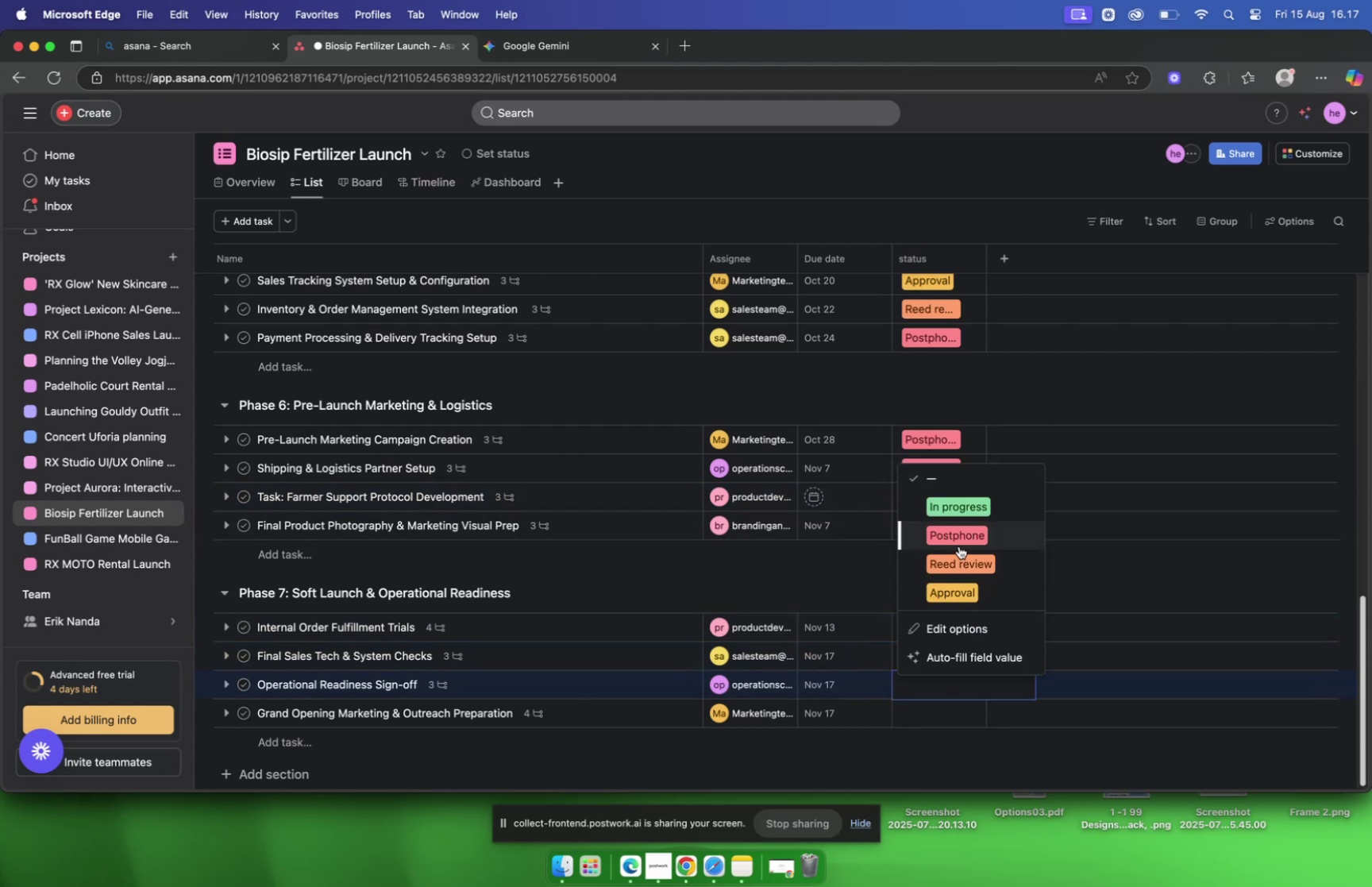 
left_click([957, 514])
 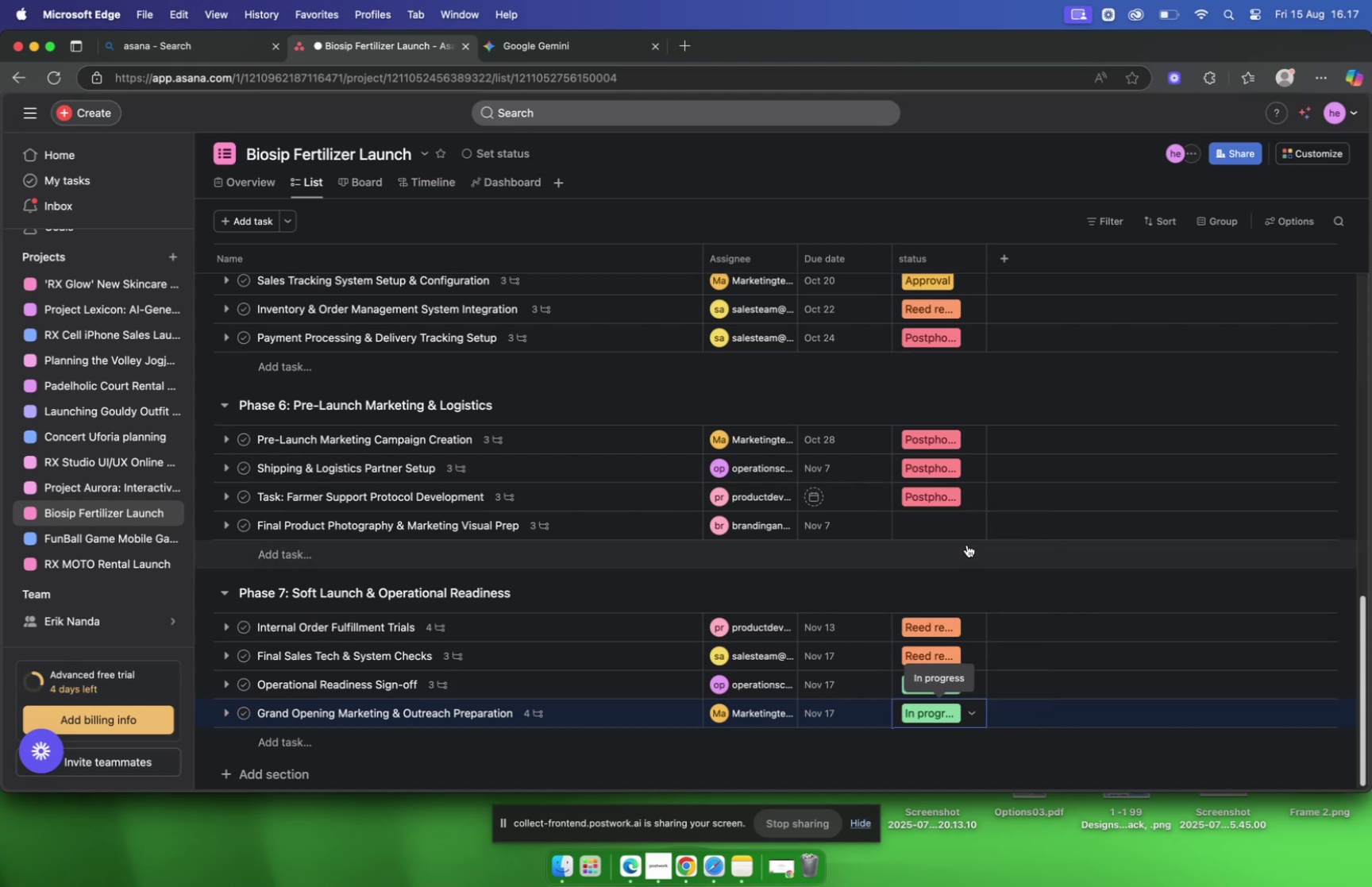 
wait(5.09)
 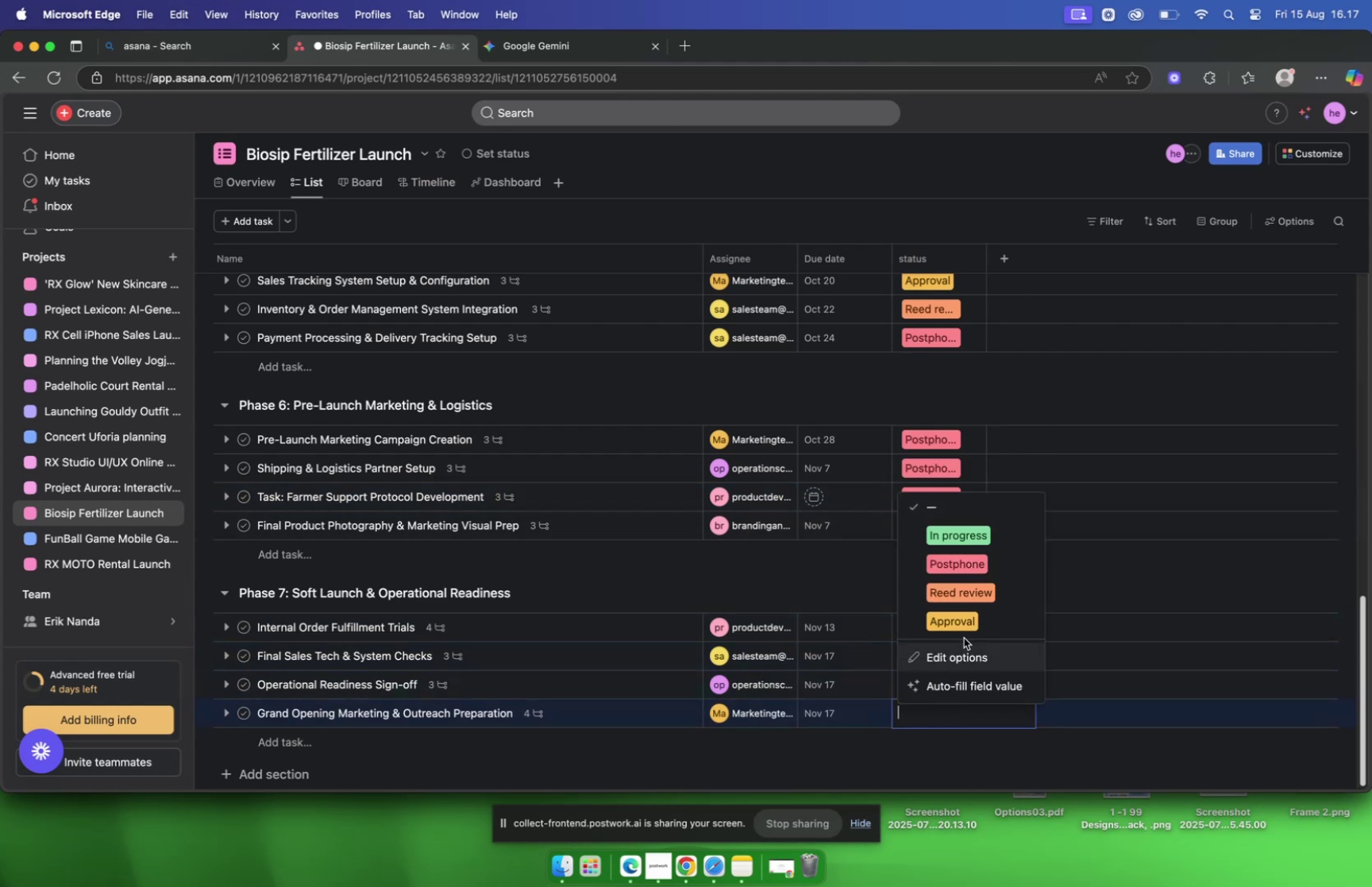 
scroll: coordinate [923, 404], scroll_direction: up, amount: 64.0
 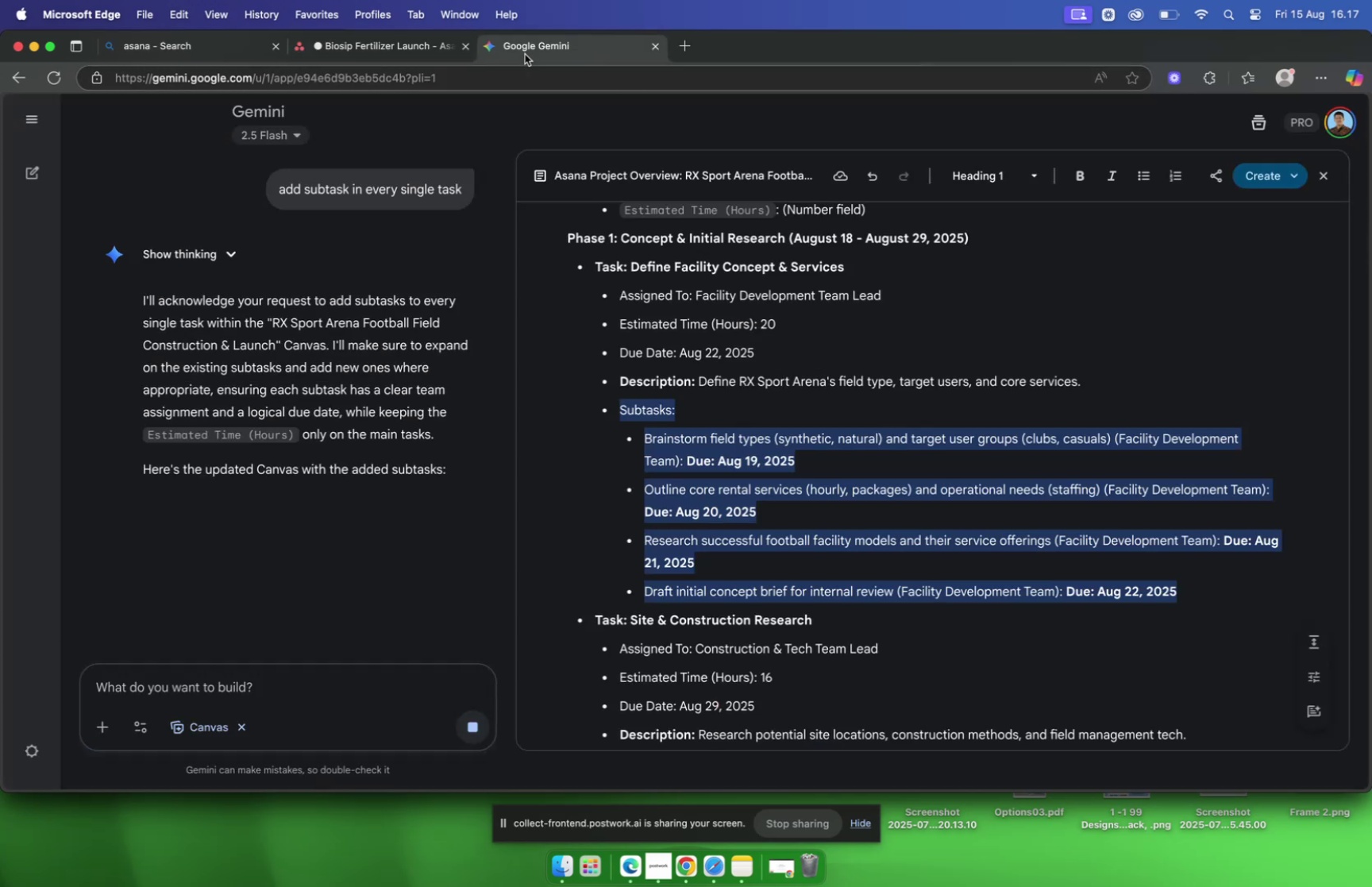 
scroll: coordinate [703, 372], scroll_direction: down, amount: 140.0
 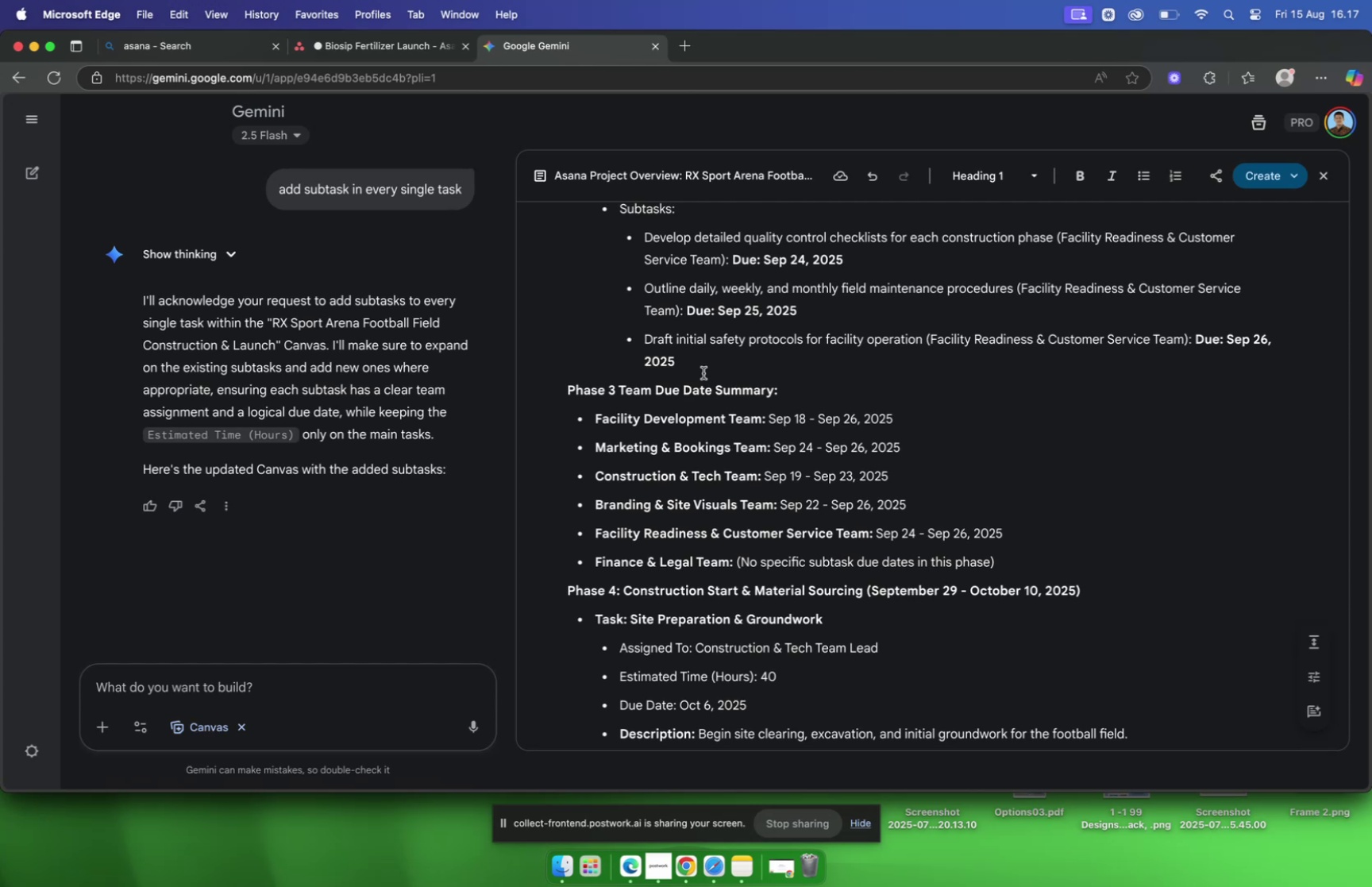 
scroll: coordinate [704, 372], scroll_direction: up, amount: 165.0
 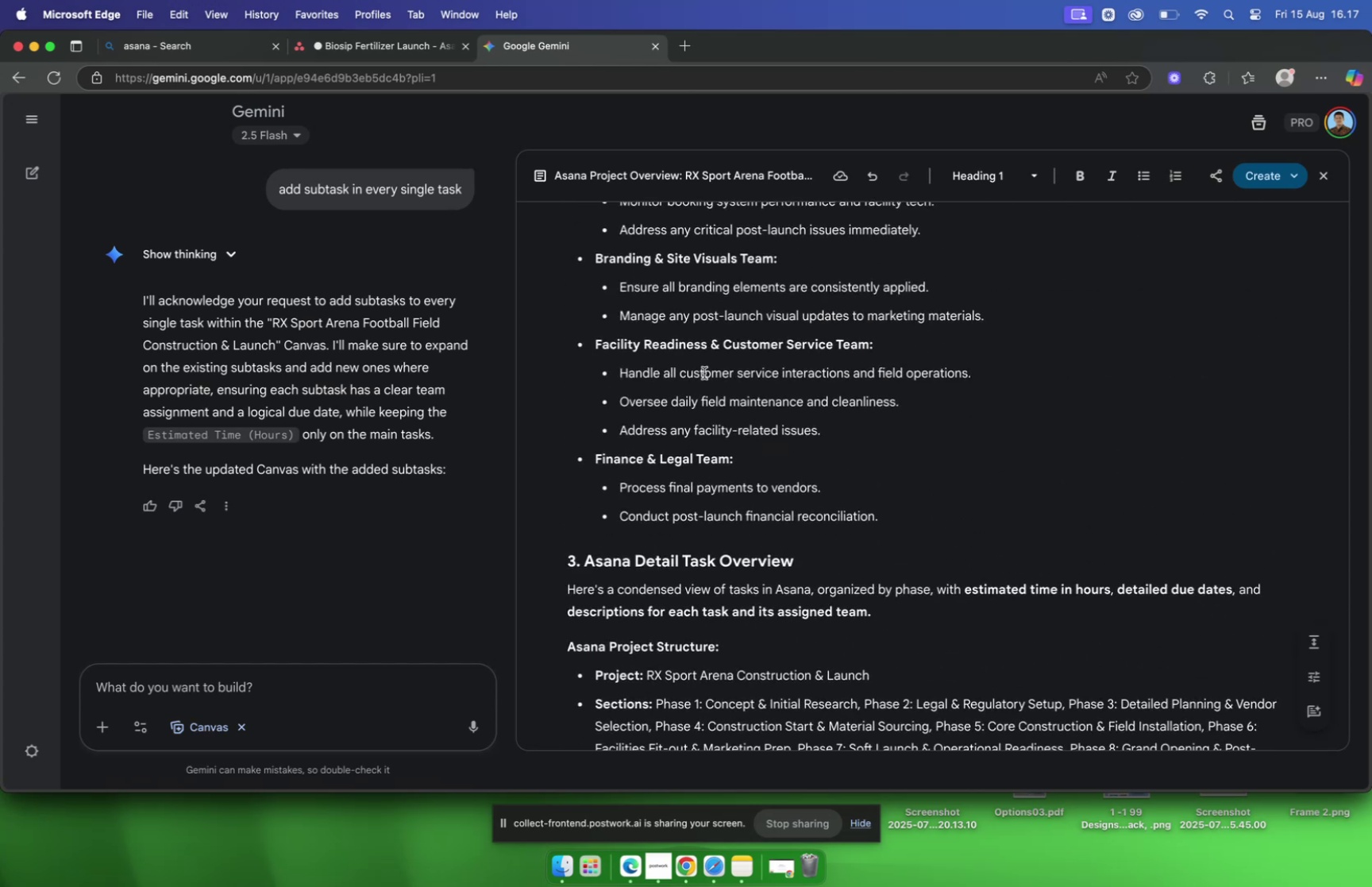 
scroll: coordinate [704, 372], scroll_direction: down, amount: 10.0
 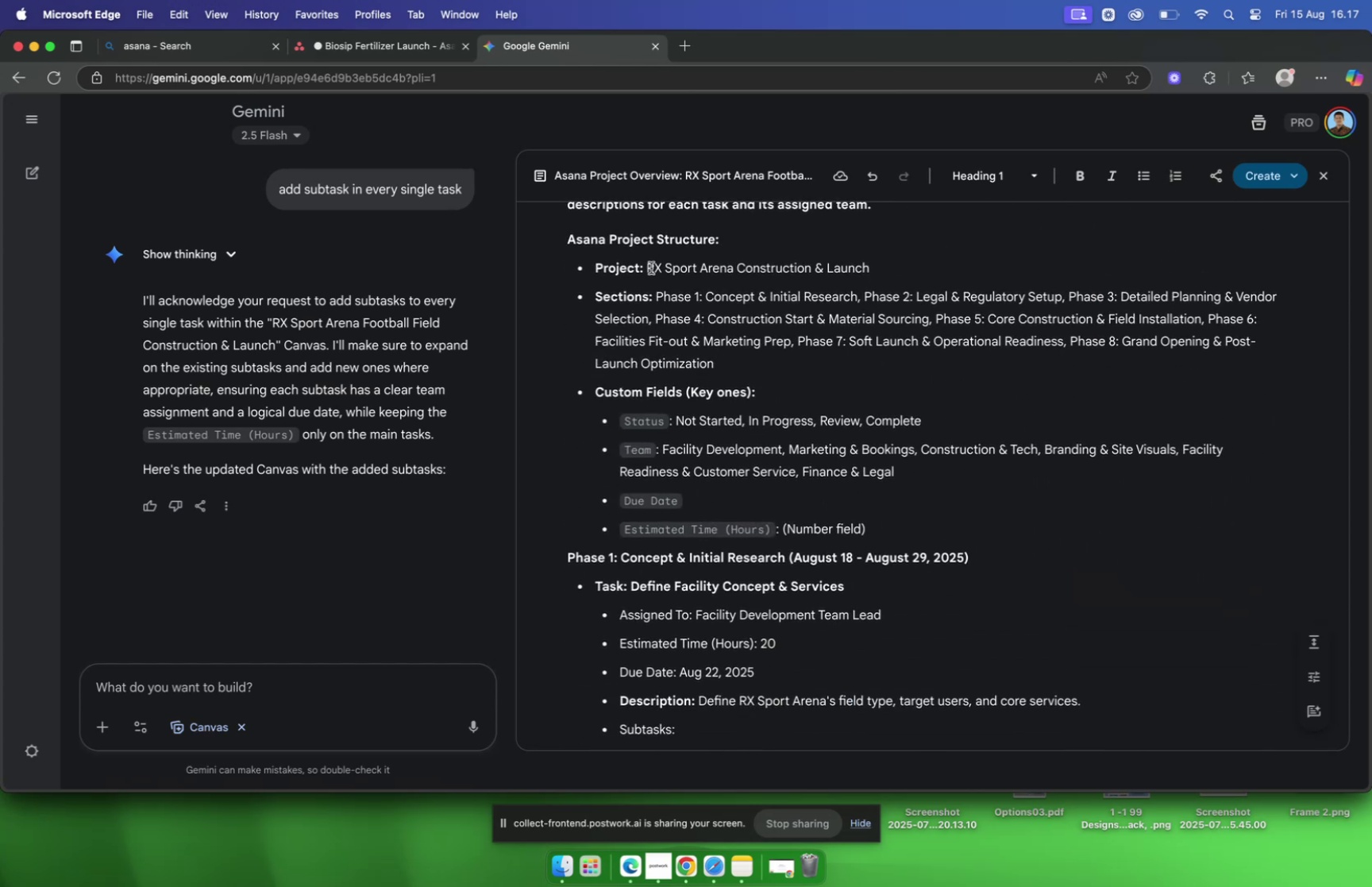 
left_click_drag(start_coordinate=[649, 267], to_coordinate=[894, 279])
 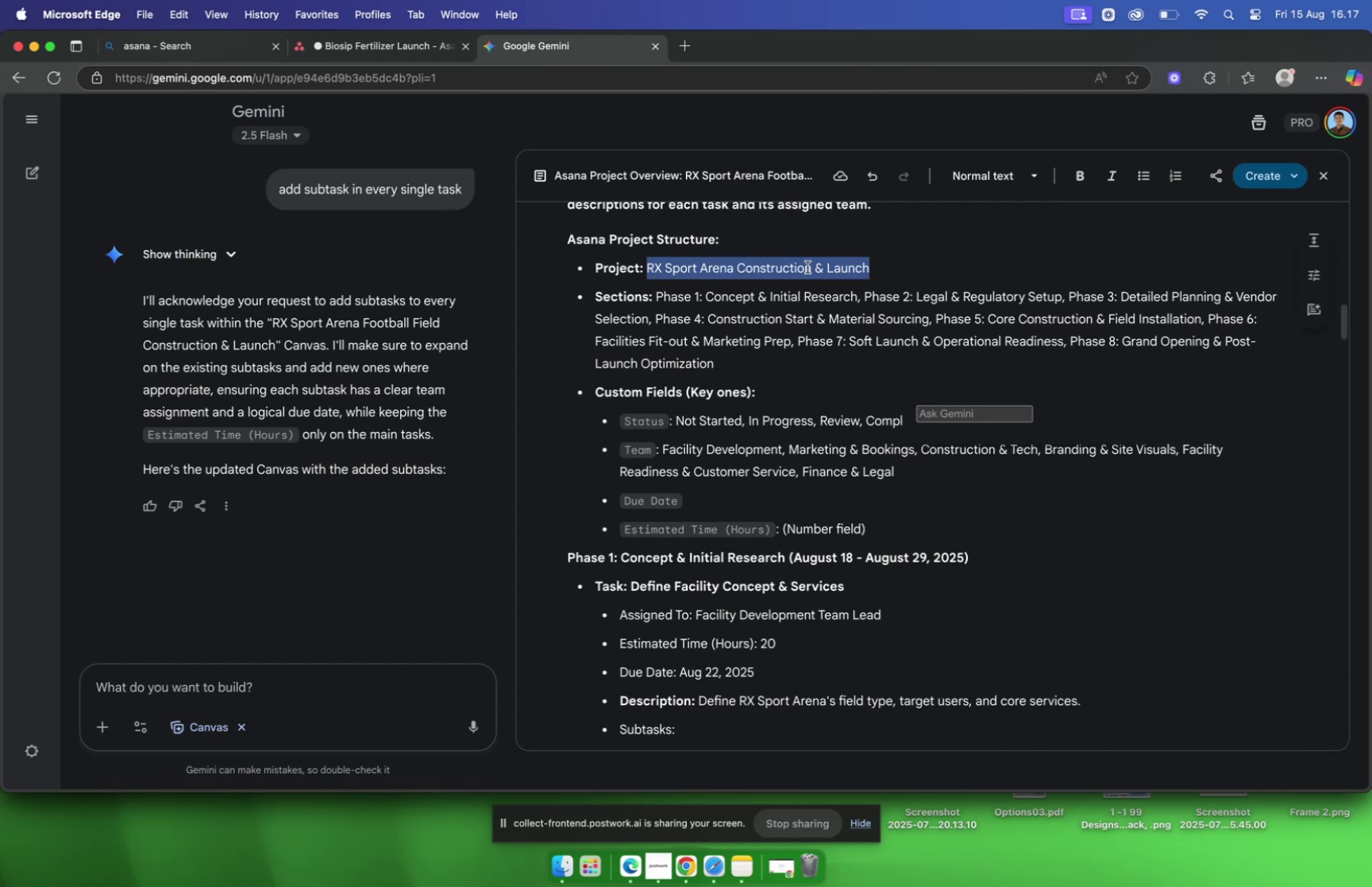 
right_click([807, 267])
 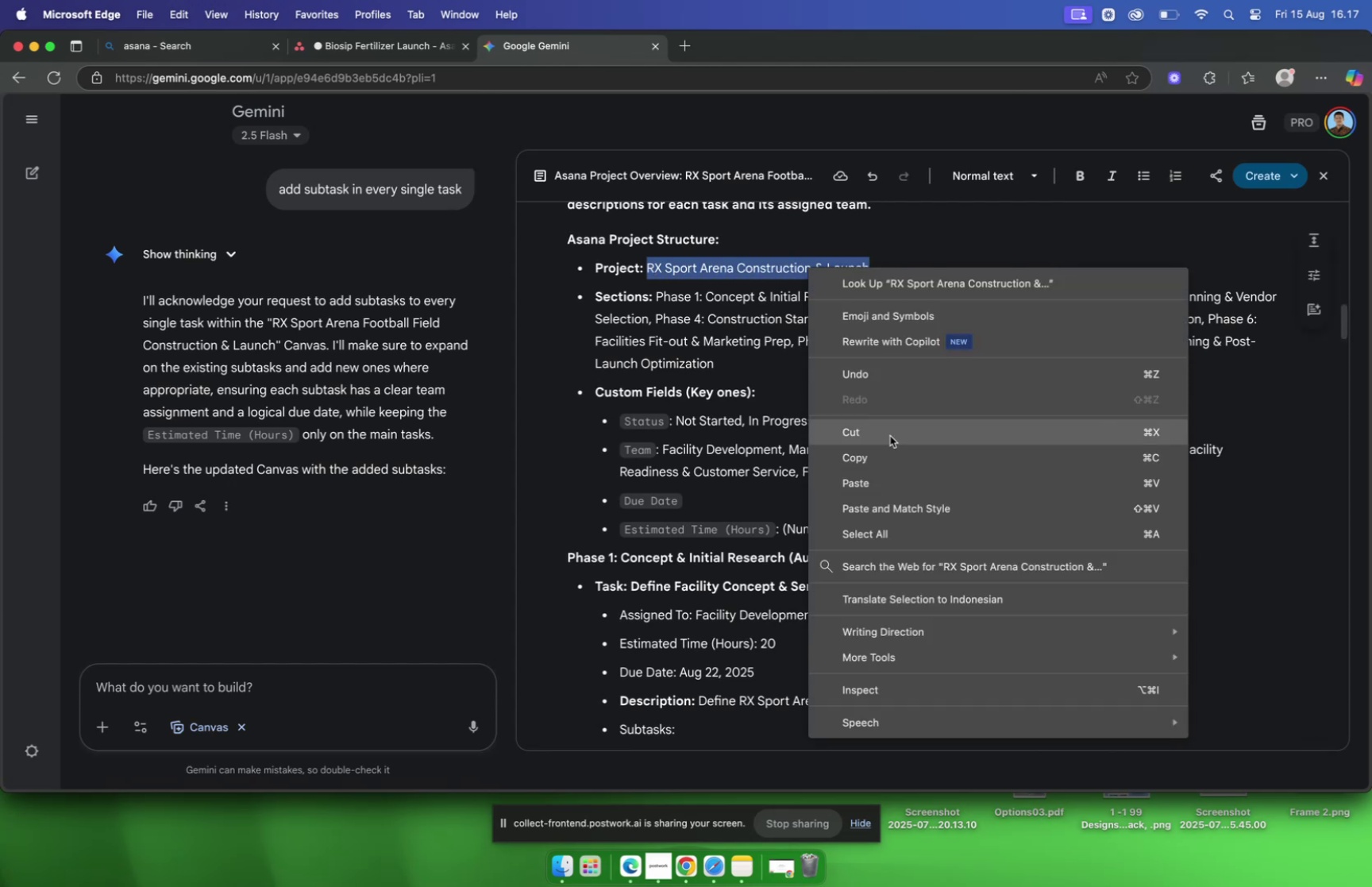 
left_click([893, 449])
 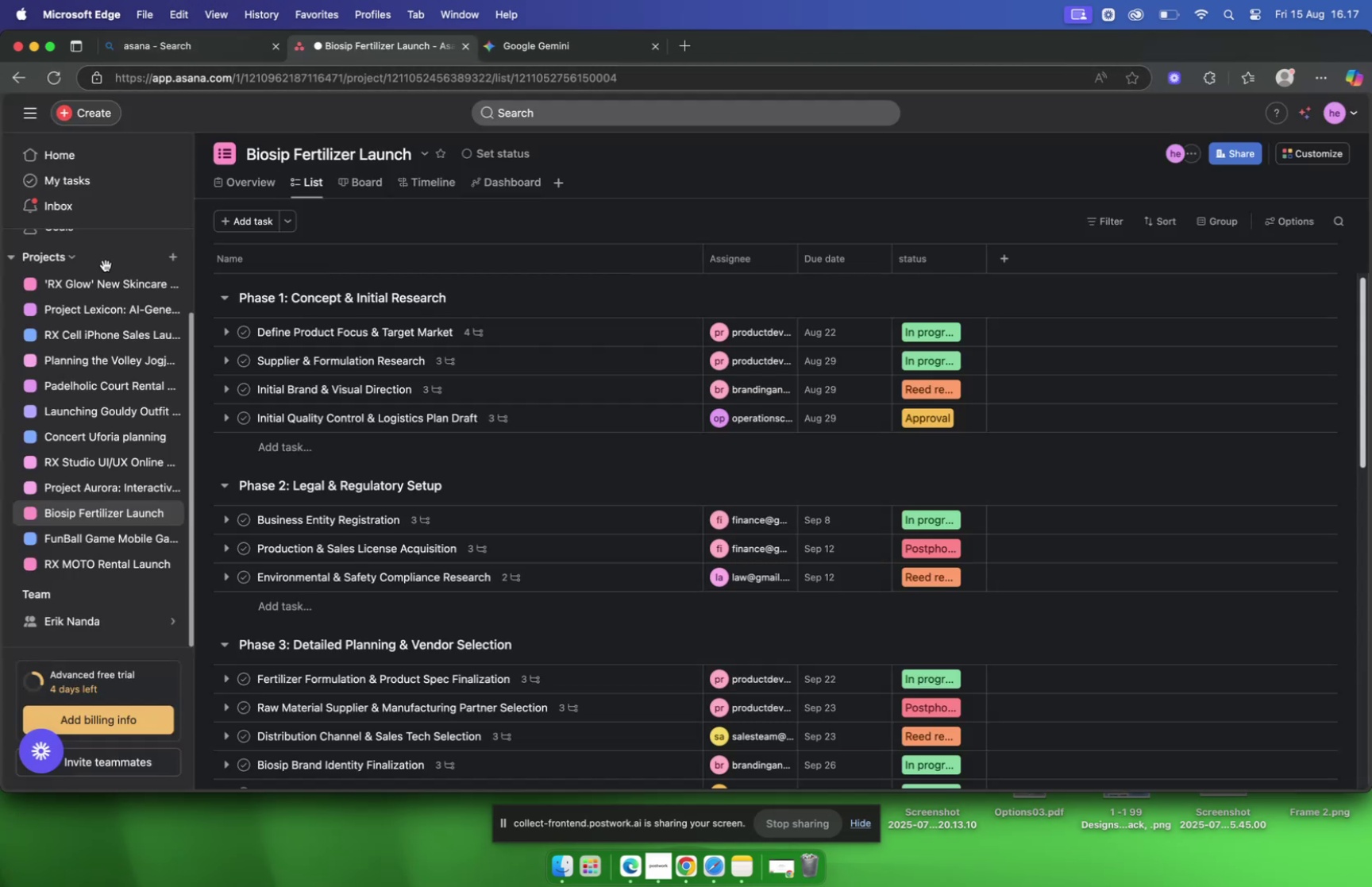 
left_click([96, 117])
 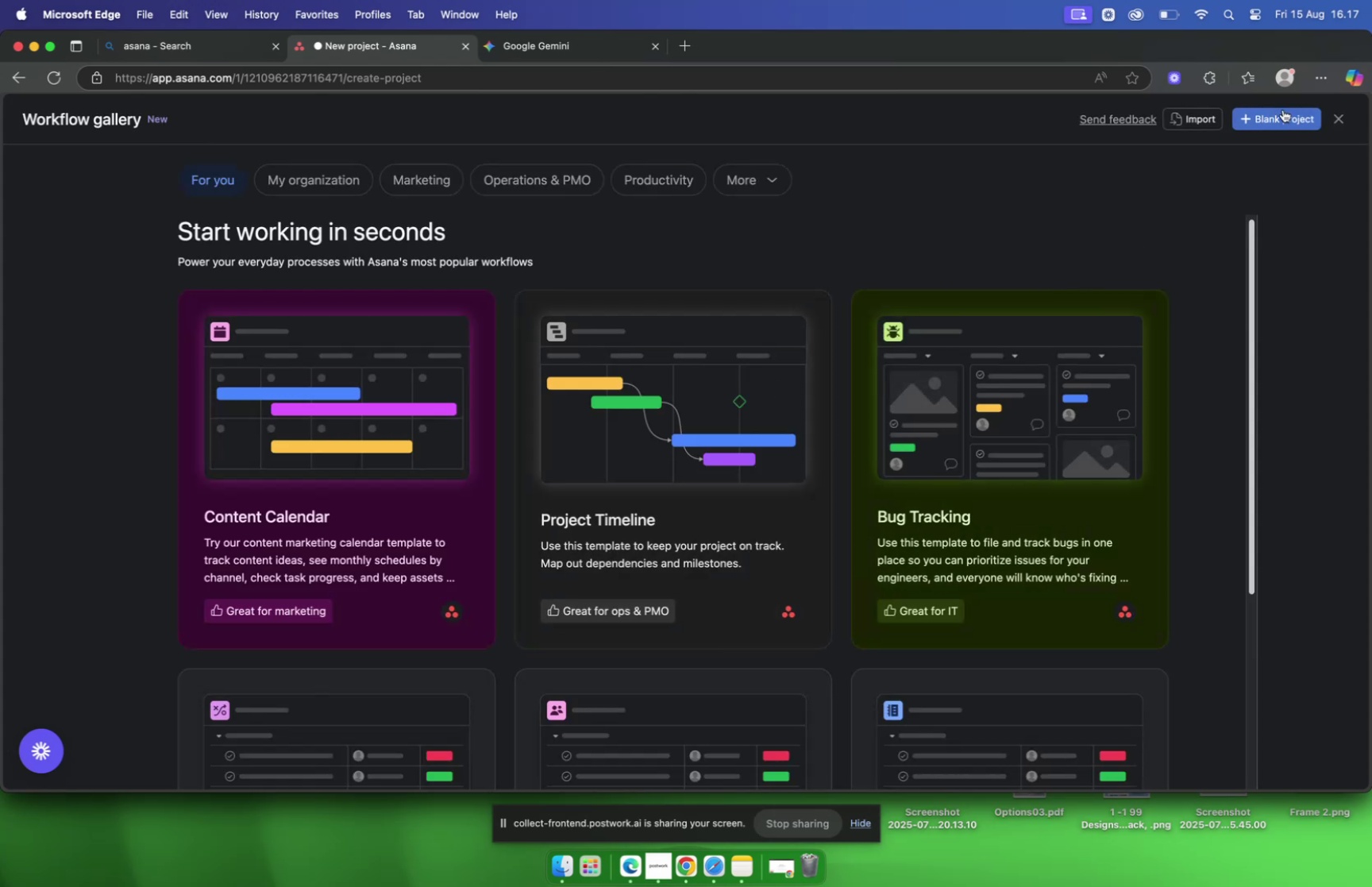 
wait(5.16)
 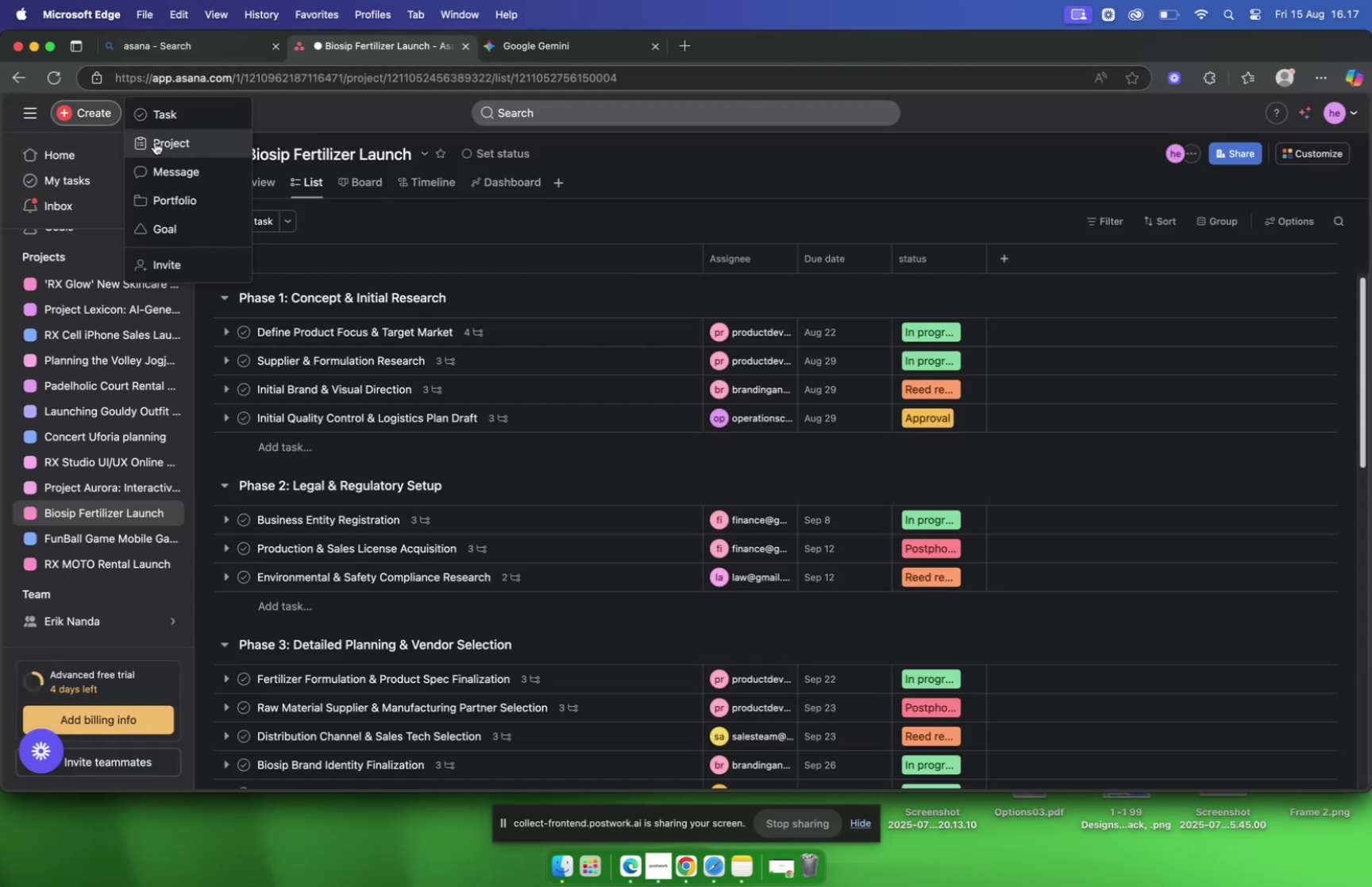 
mouse_move([299, 233])
 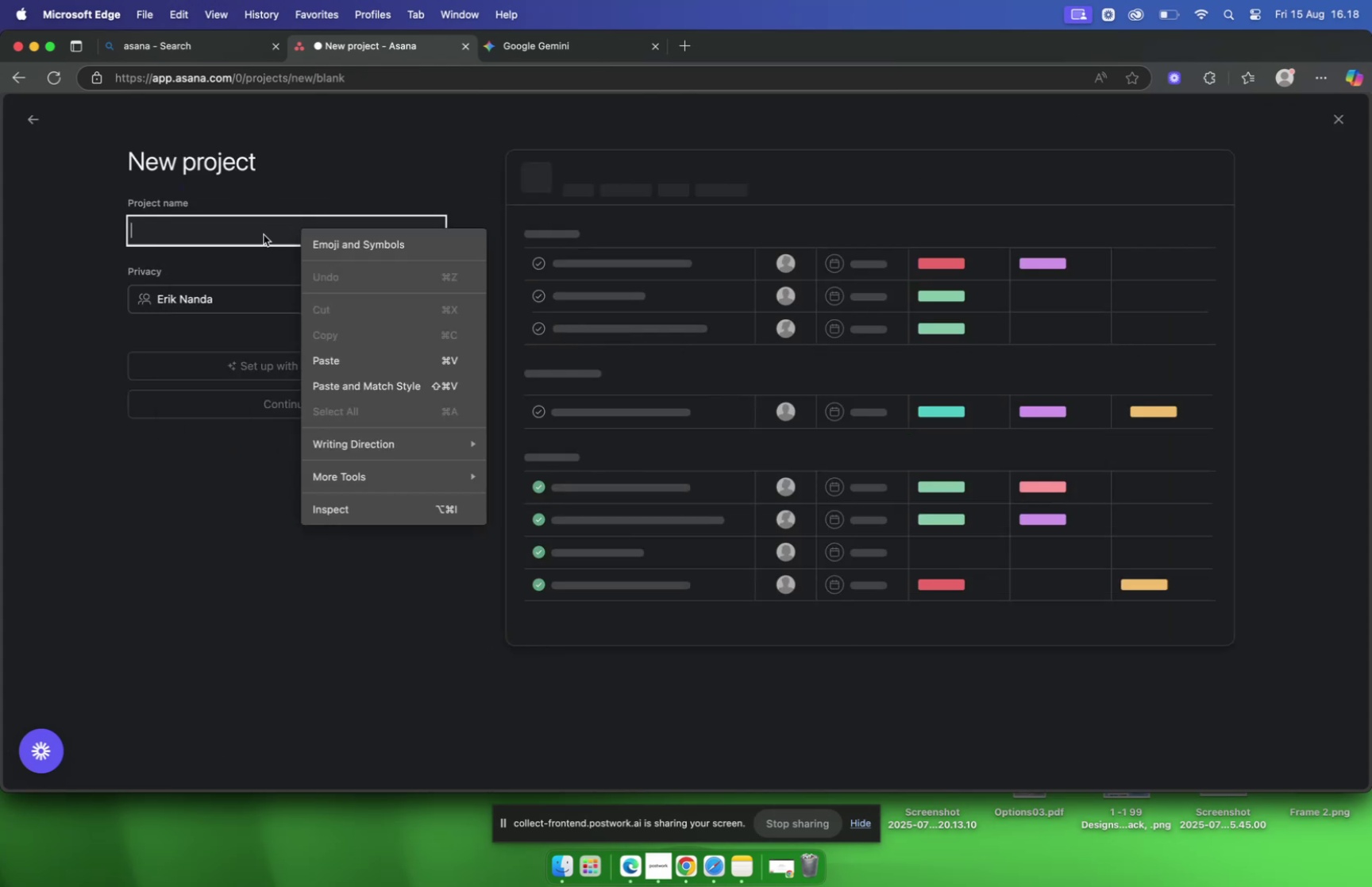 
left_click([264, 234])
 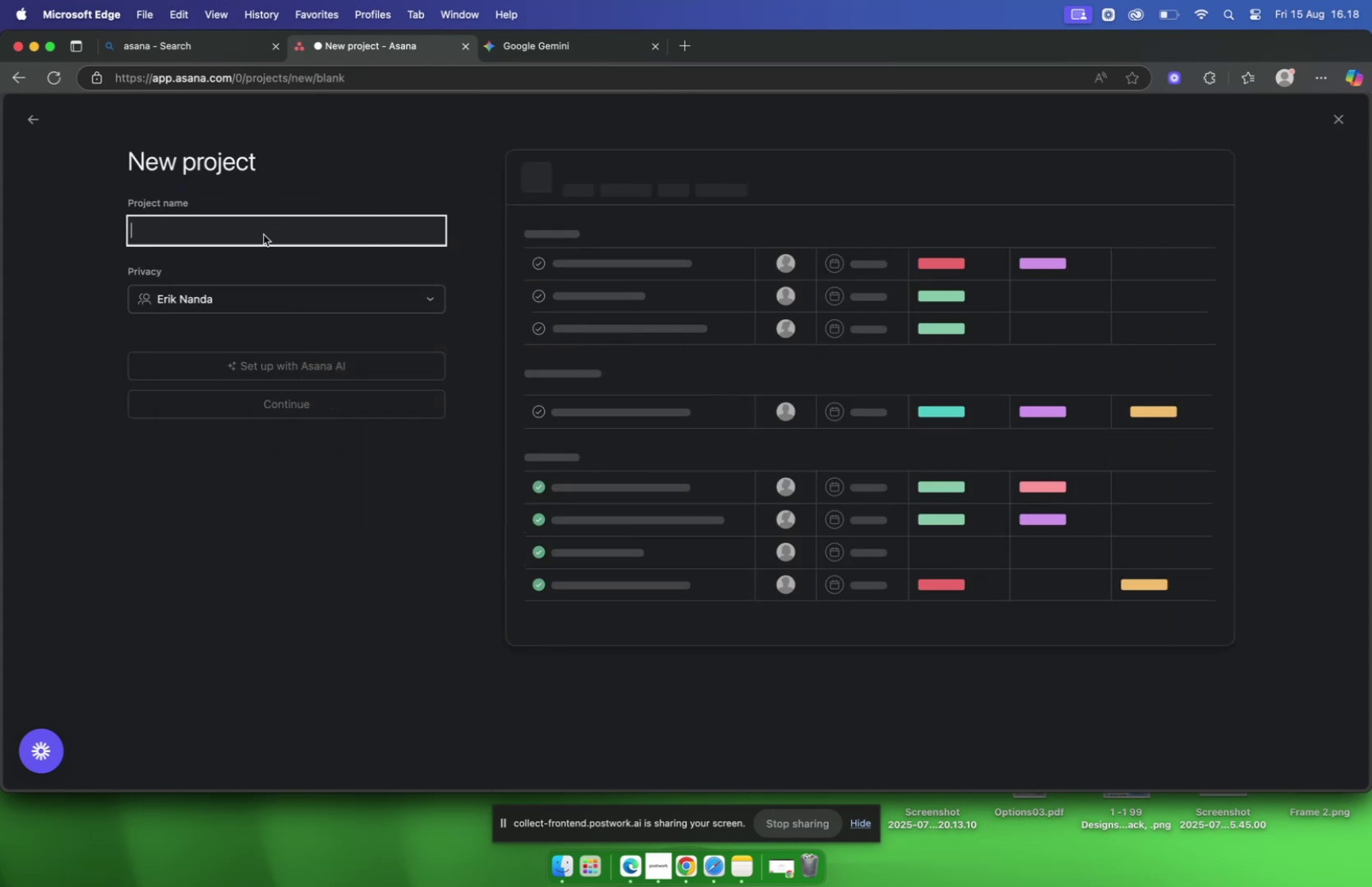 
left_click([264, 234])
 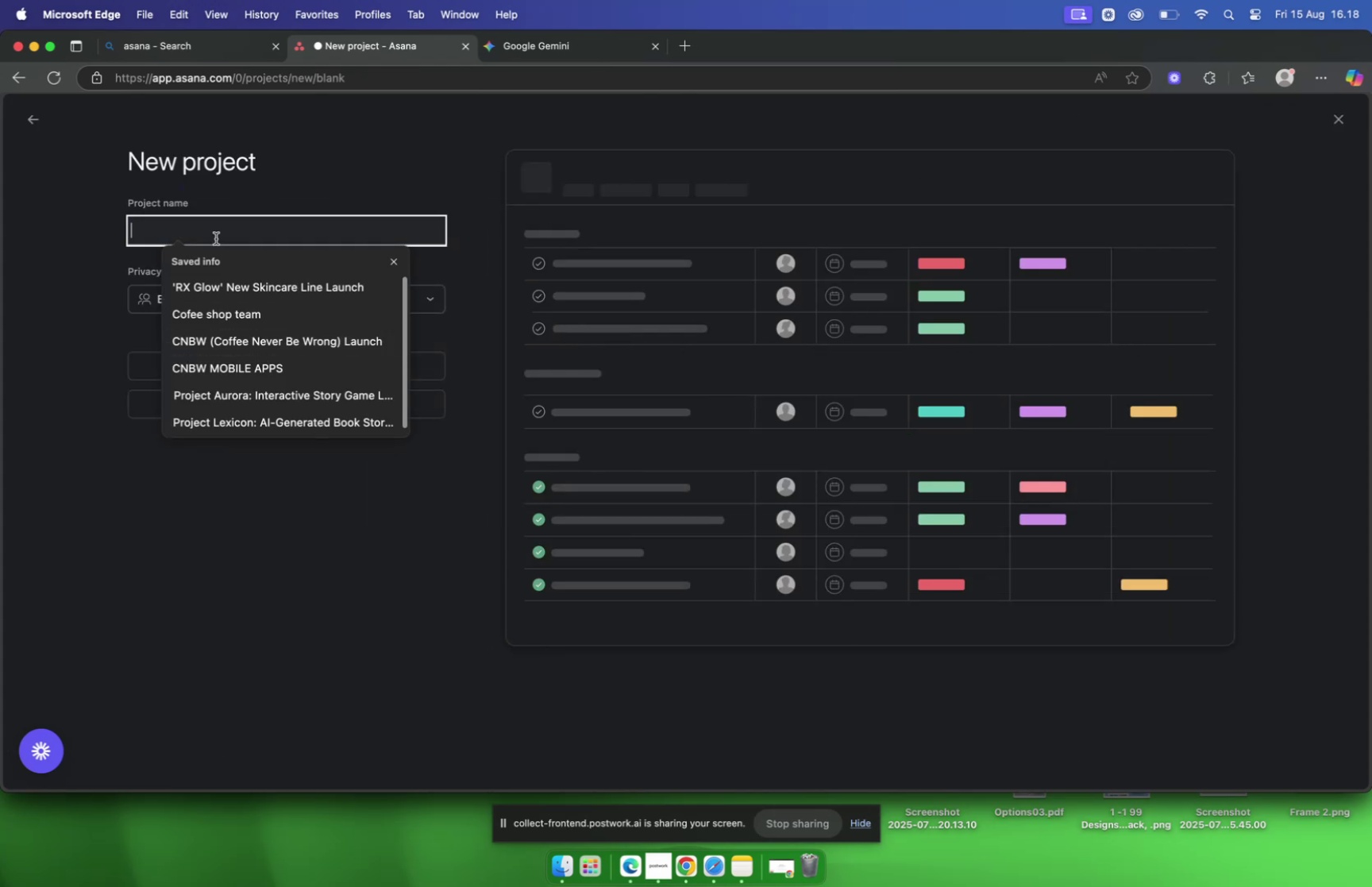 
left_click([215, 233])
 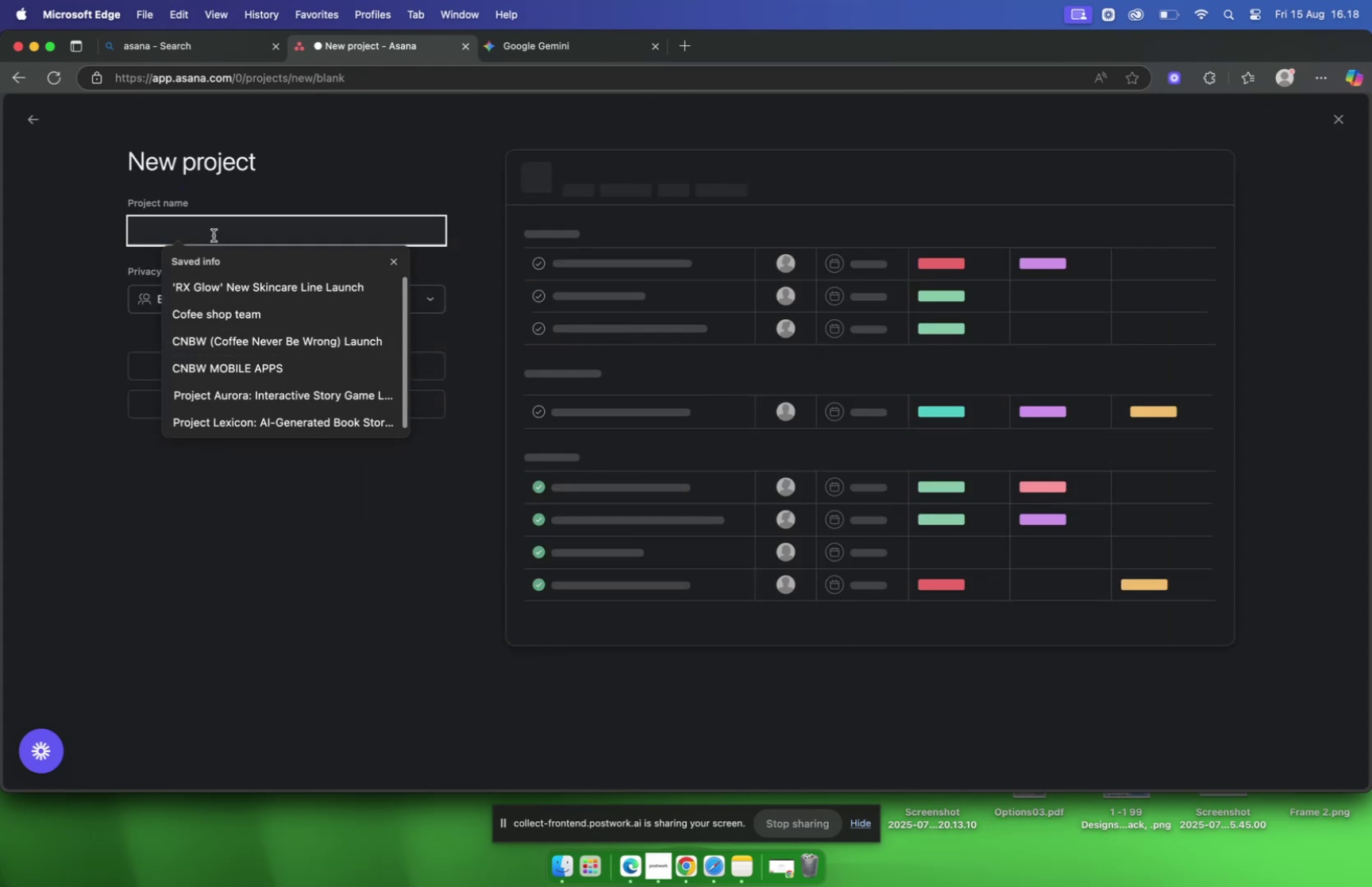 
right_click([213, 231])
 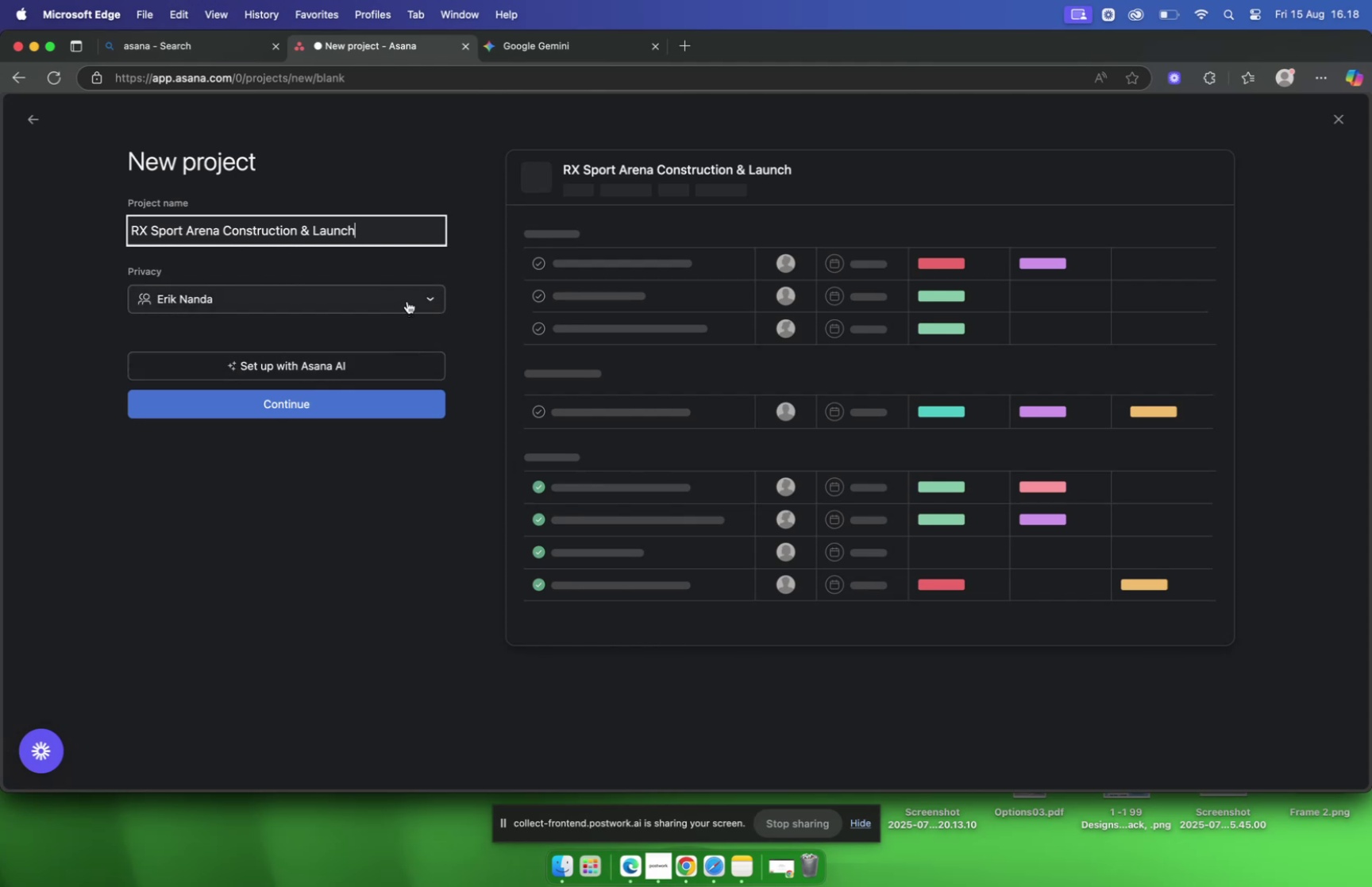 
wait(7.8)
 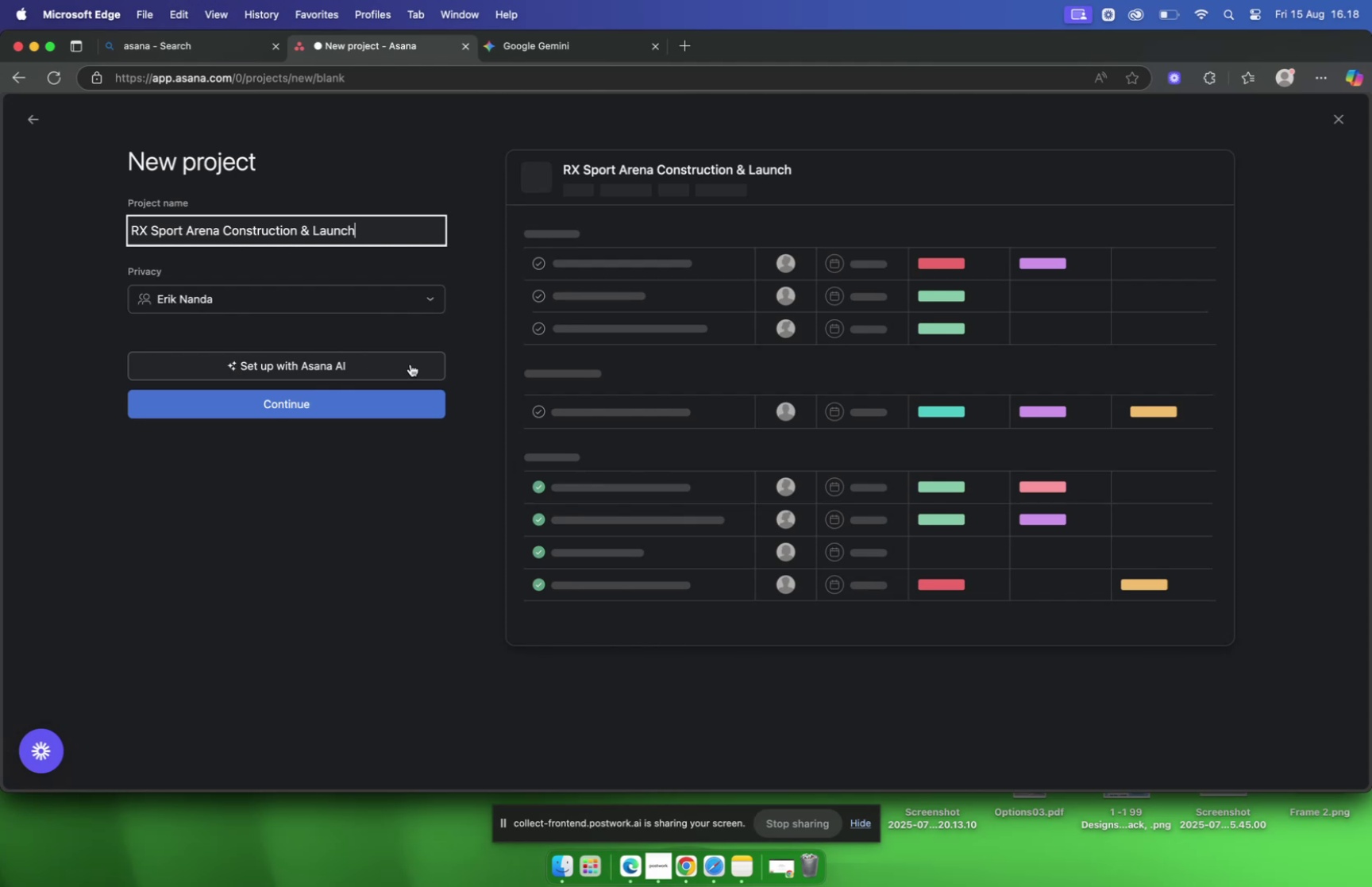 
left_click([397, 400])
 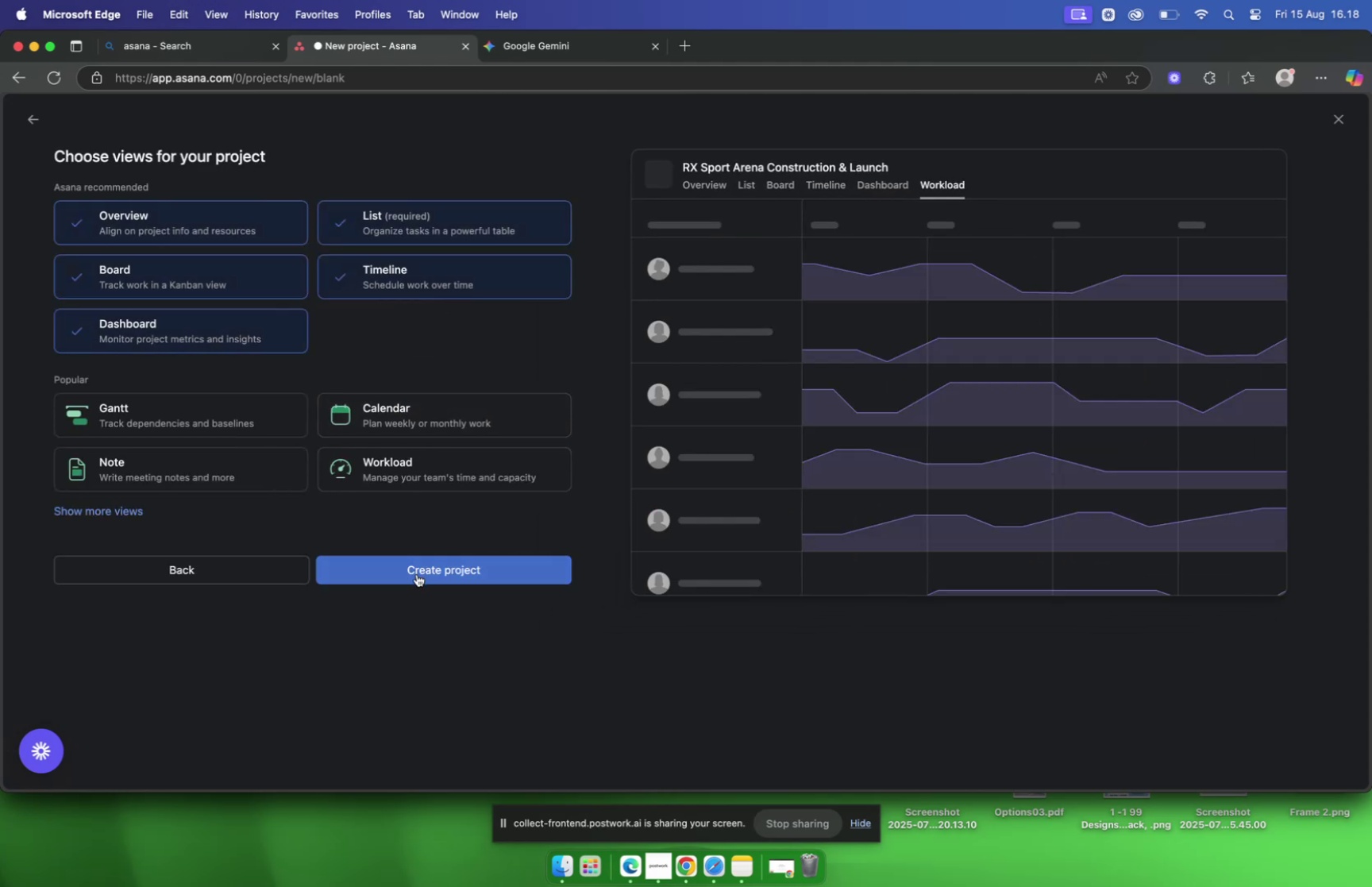 
left_click([417, 573])
 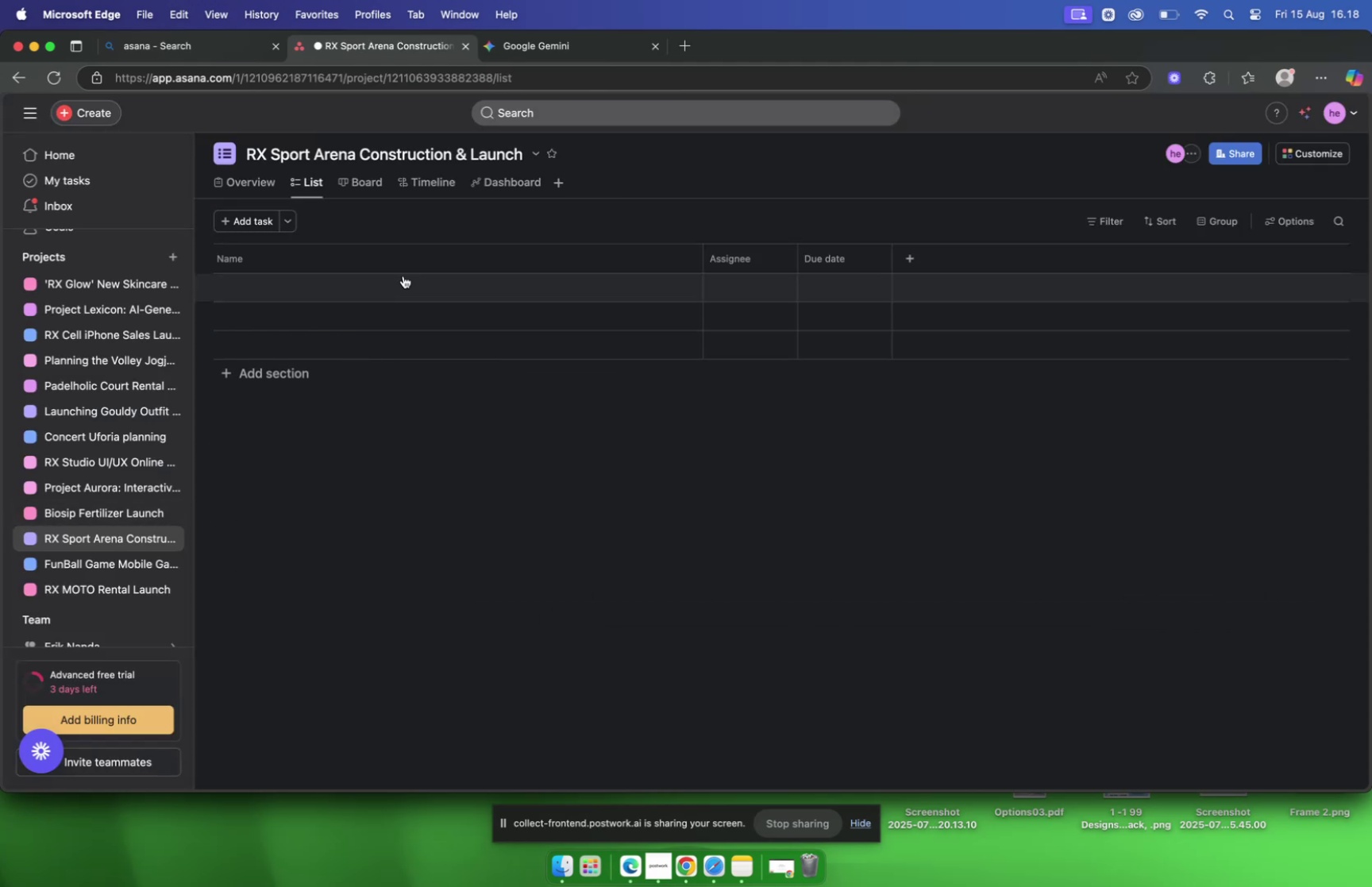 
left_click([360, 175])
 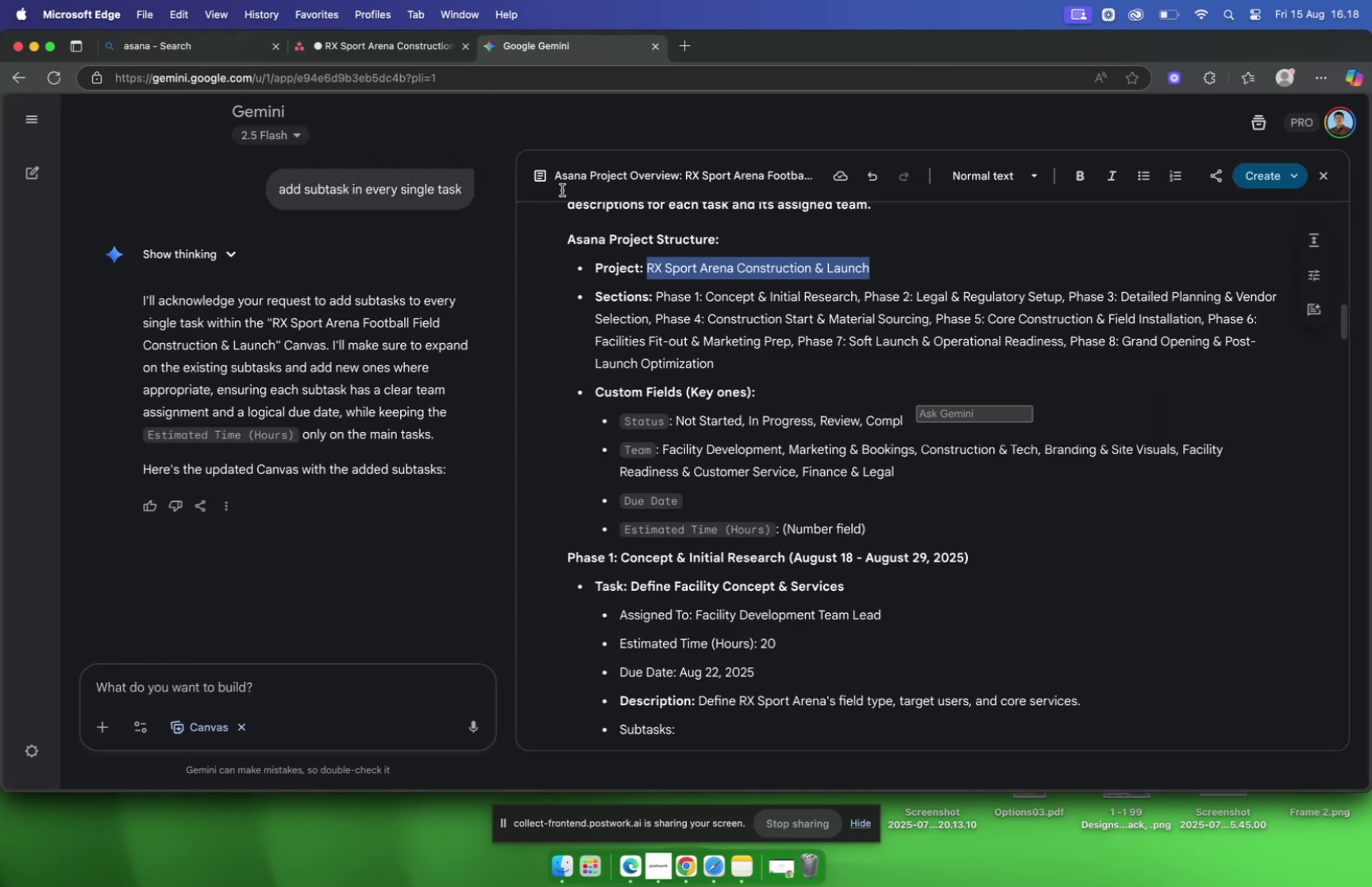 
right_click([712, 270])
 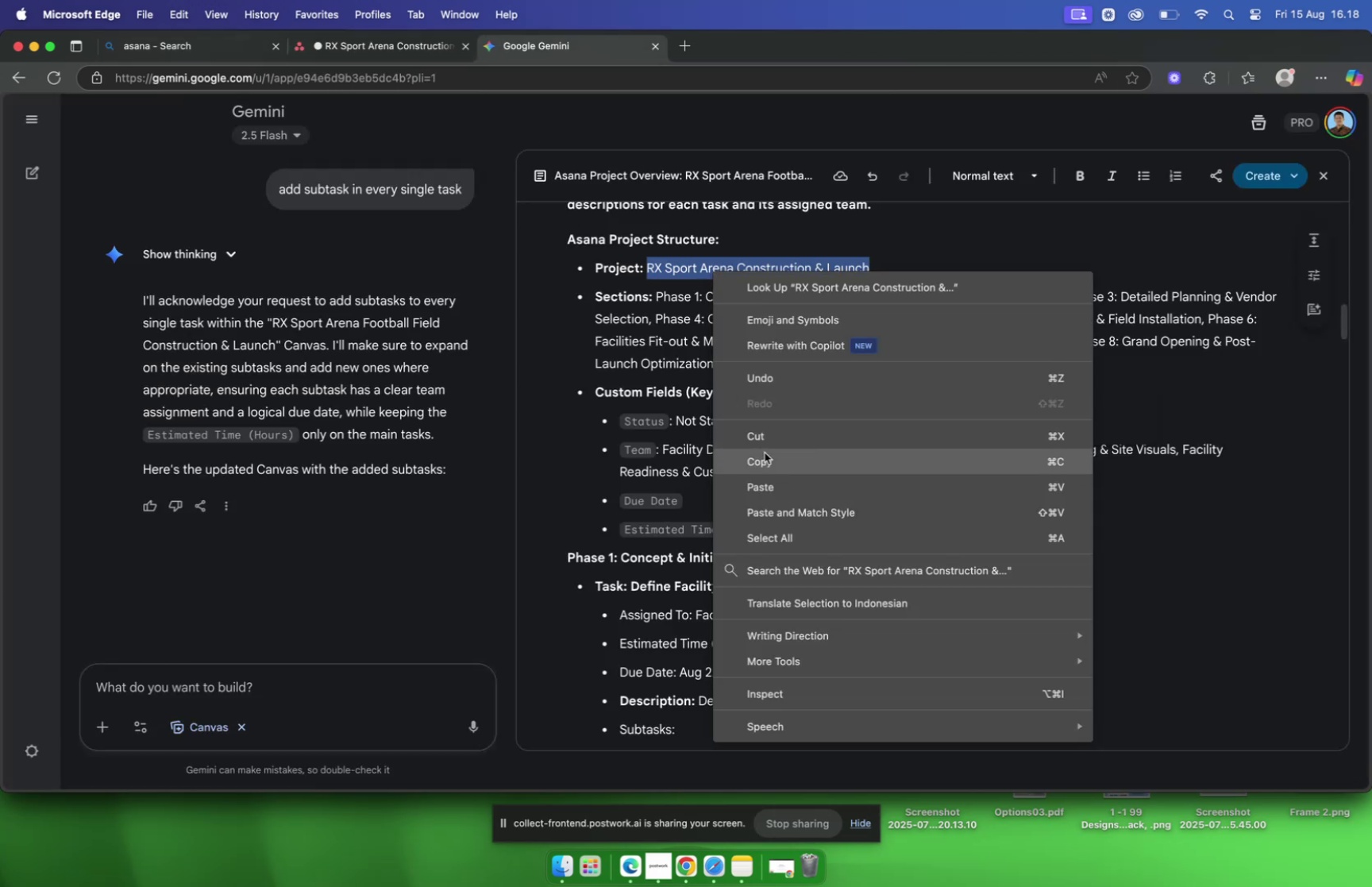 
left_click([769, 458])
 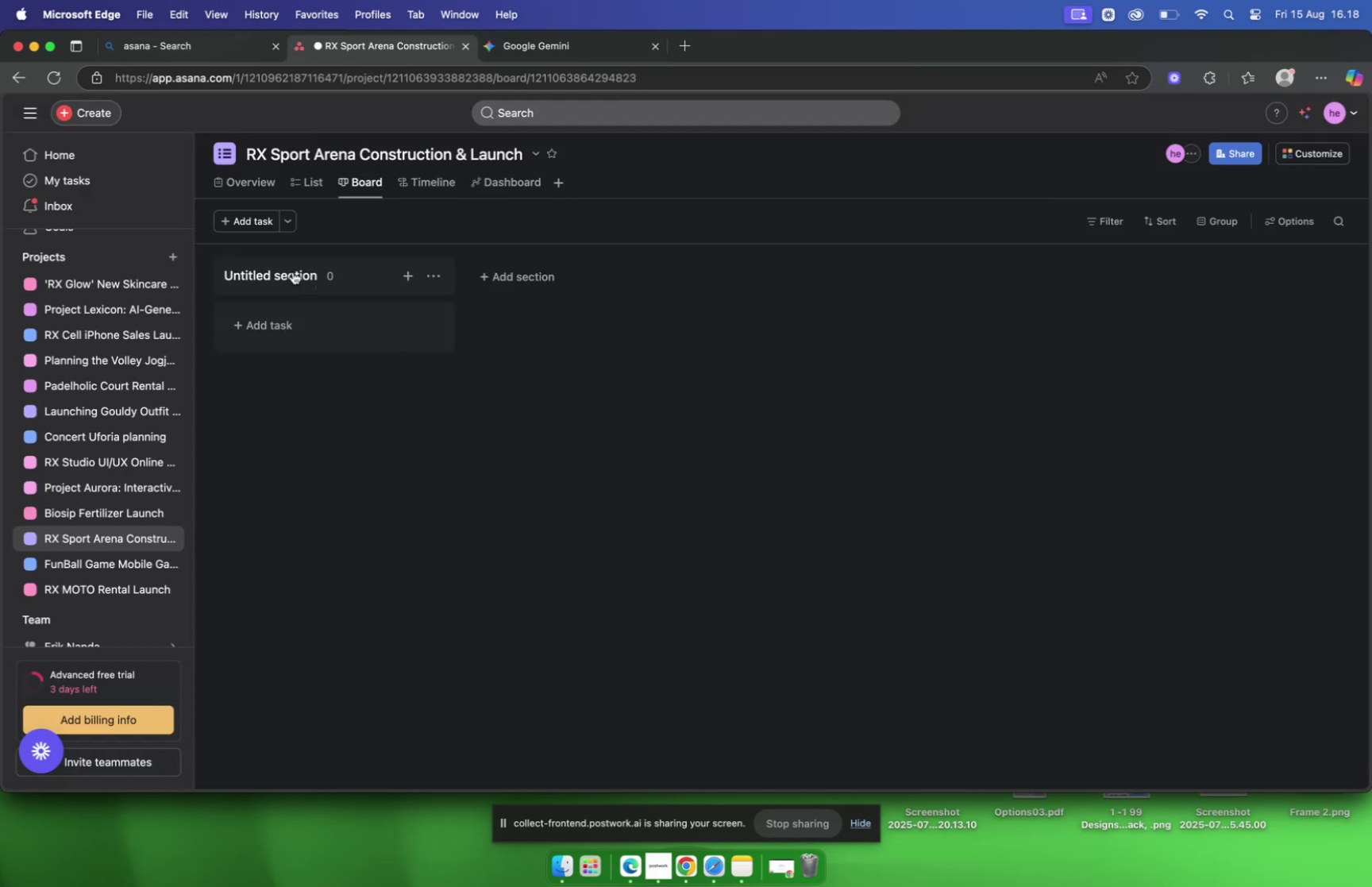 
left_click([293, 271])
 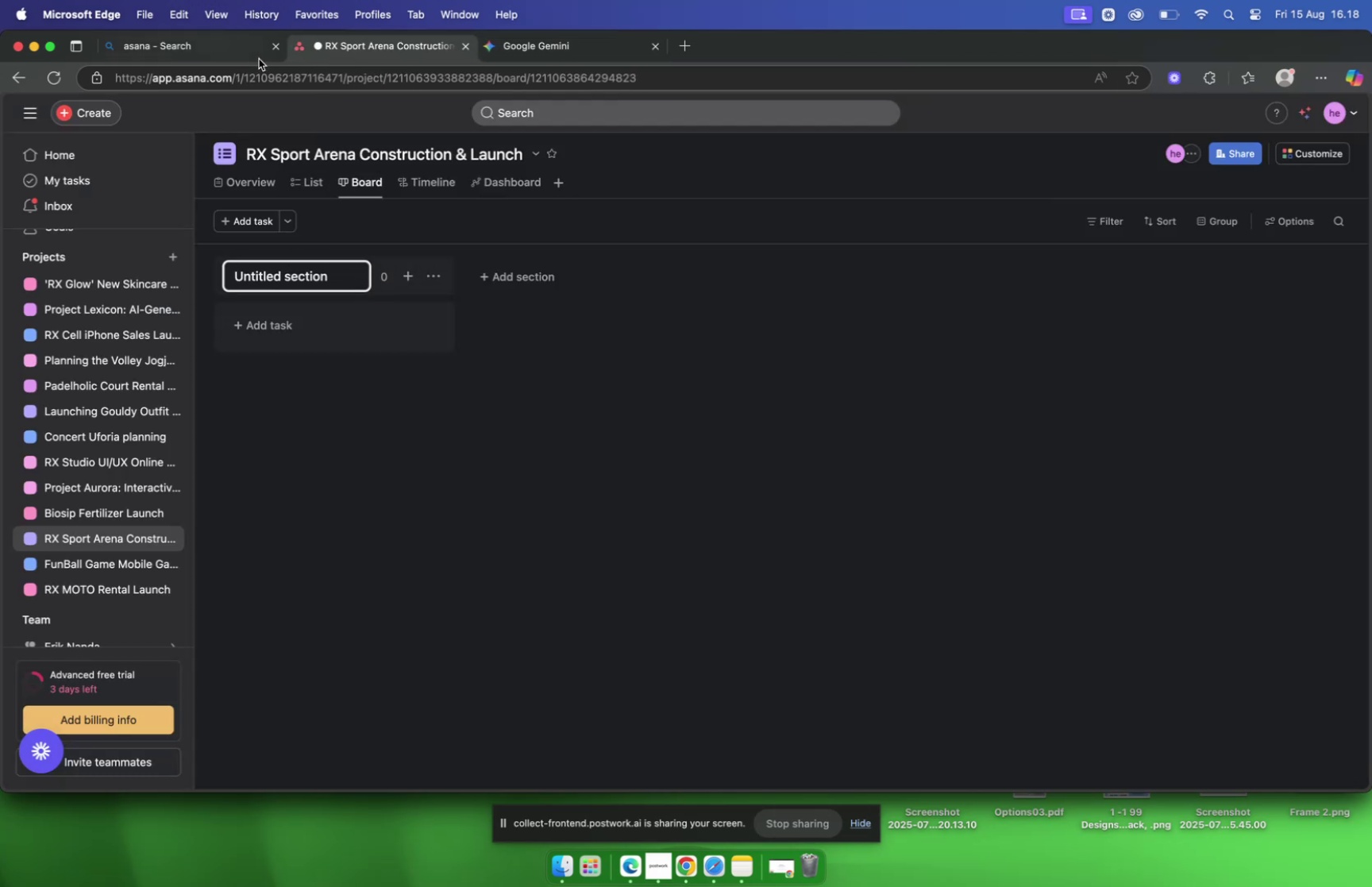 
left_click([229, 53])
 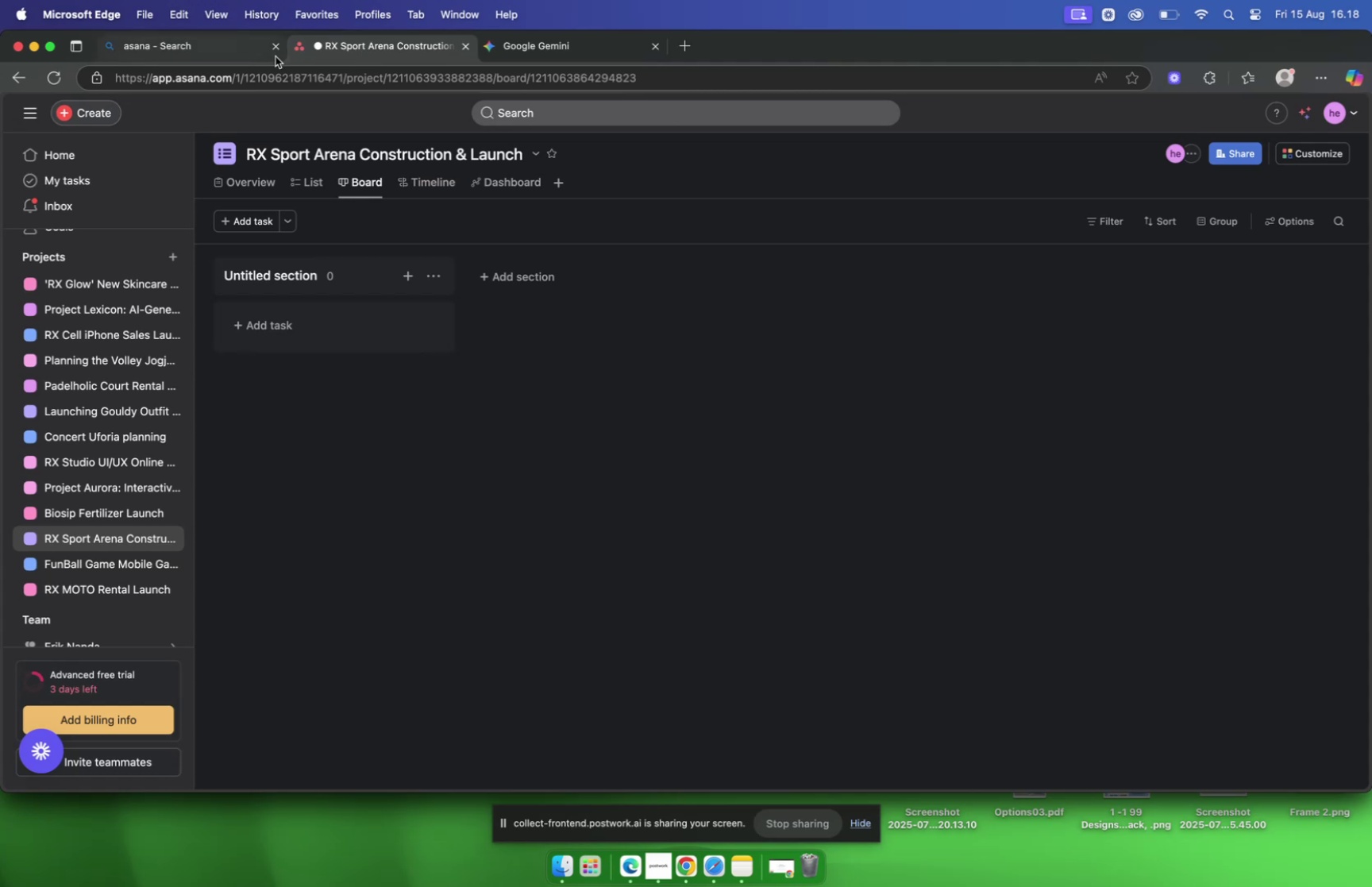 
left_click([198, 48])
 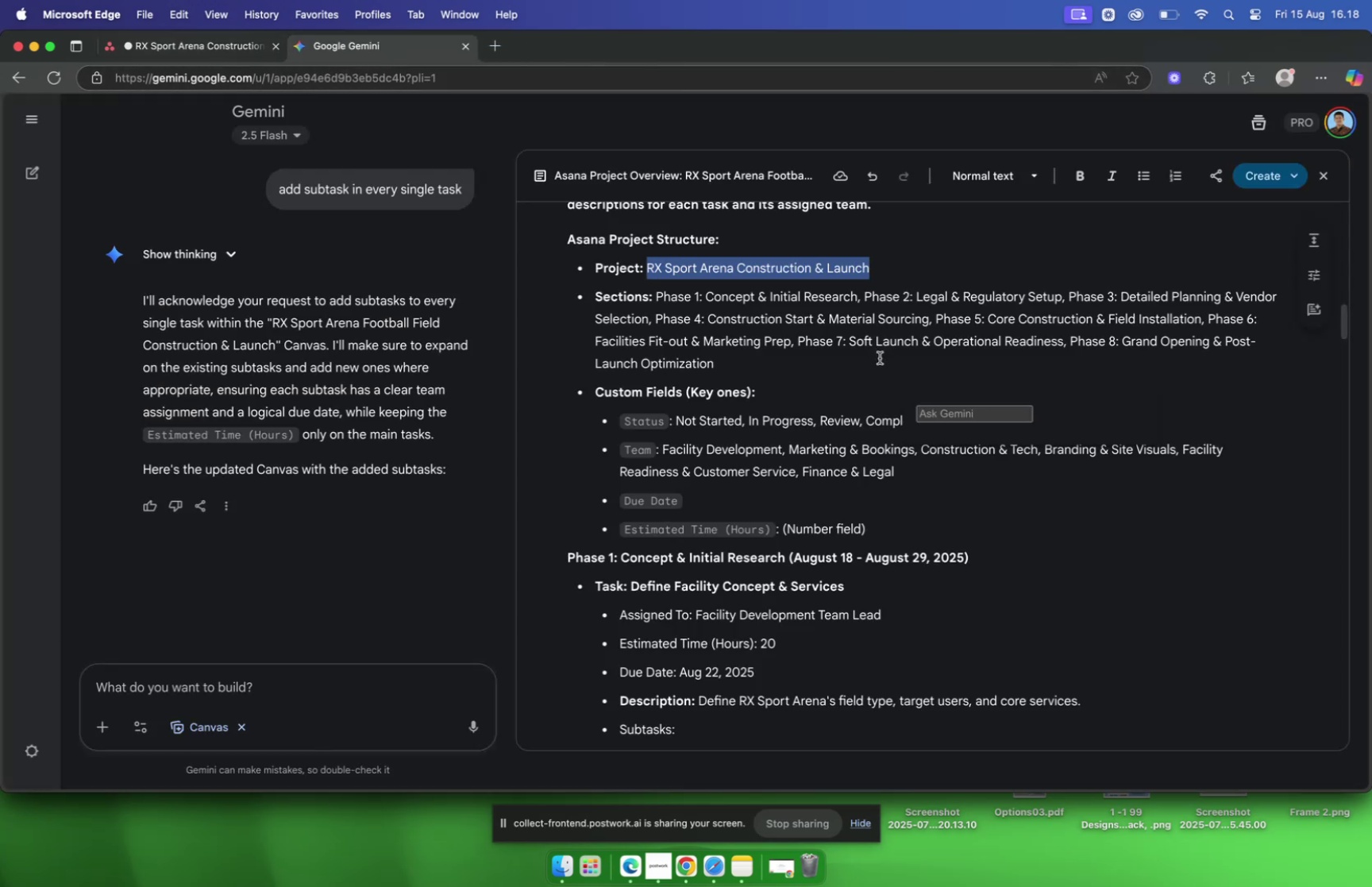 
left_click([792, 320])
 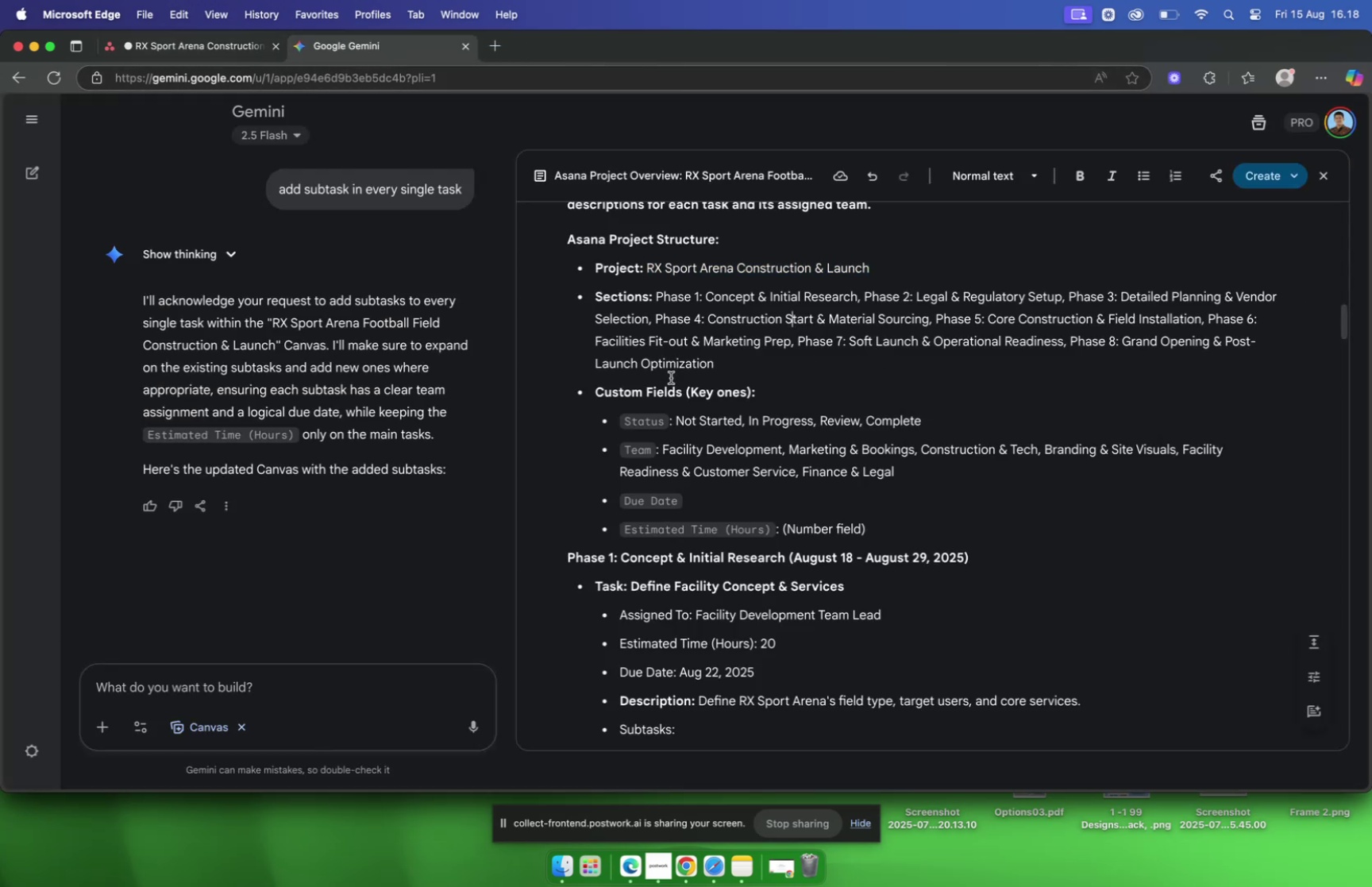 
scroll: coordinate [666, 400], scroll_direction: down, amount: 9.0
 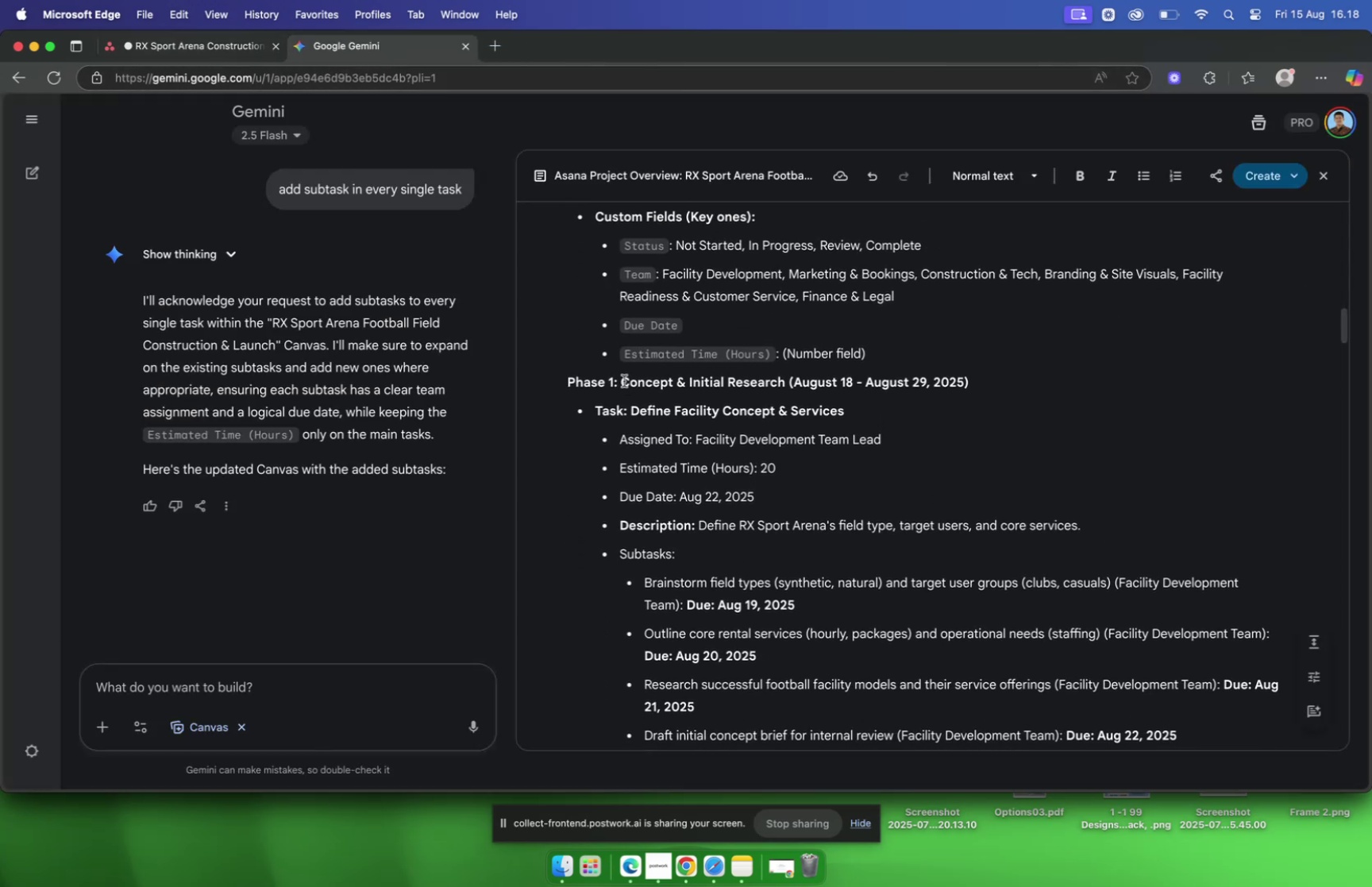 
left_click_drag(start_coordinate=[623, 380], to_coordinate=[786, 388])
 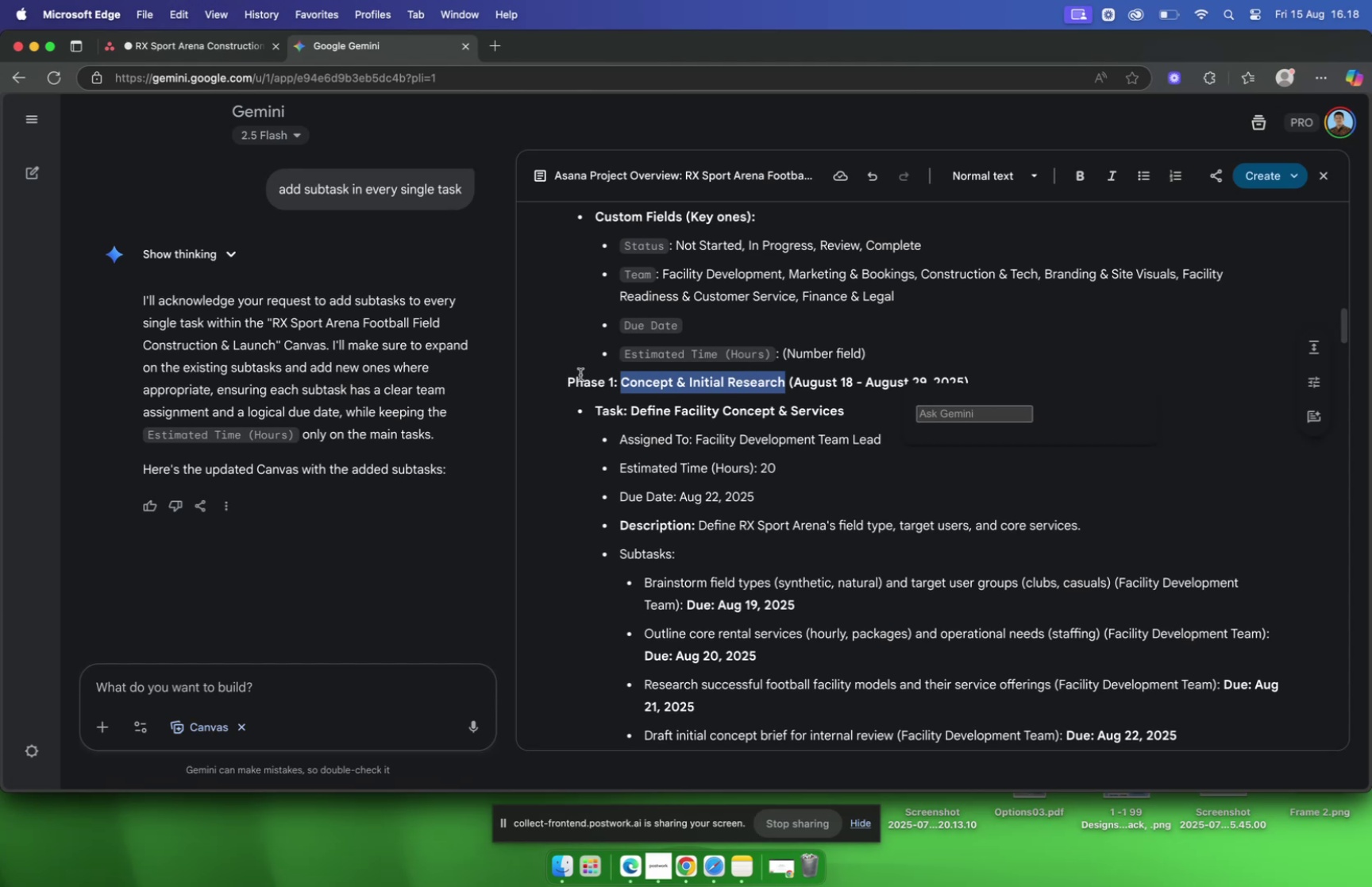 
left_click_drag(start_coordinate=[566, 382], to_coordinate=[624, 383])
 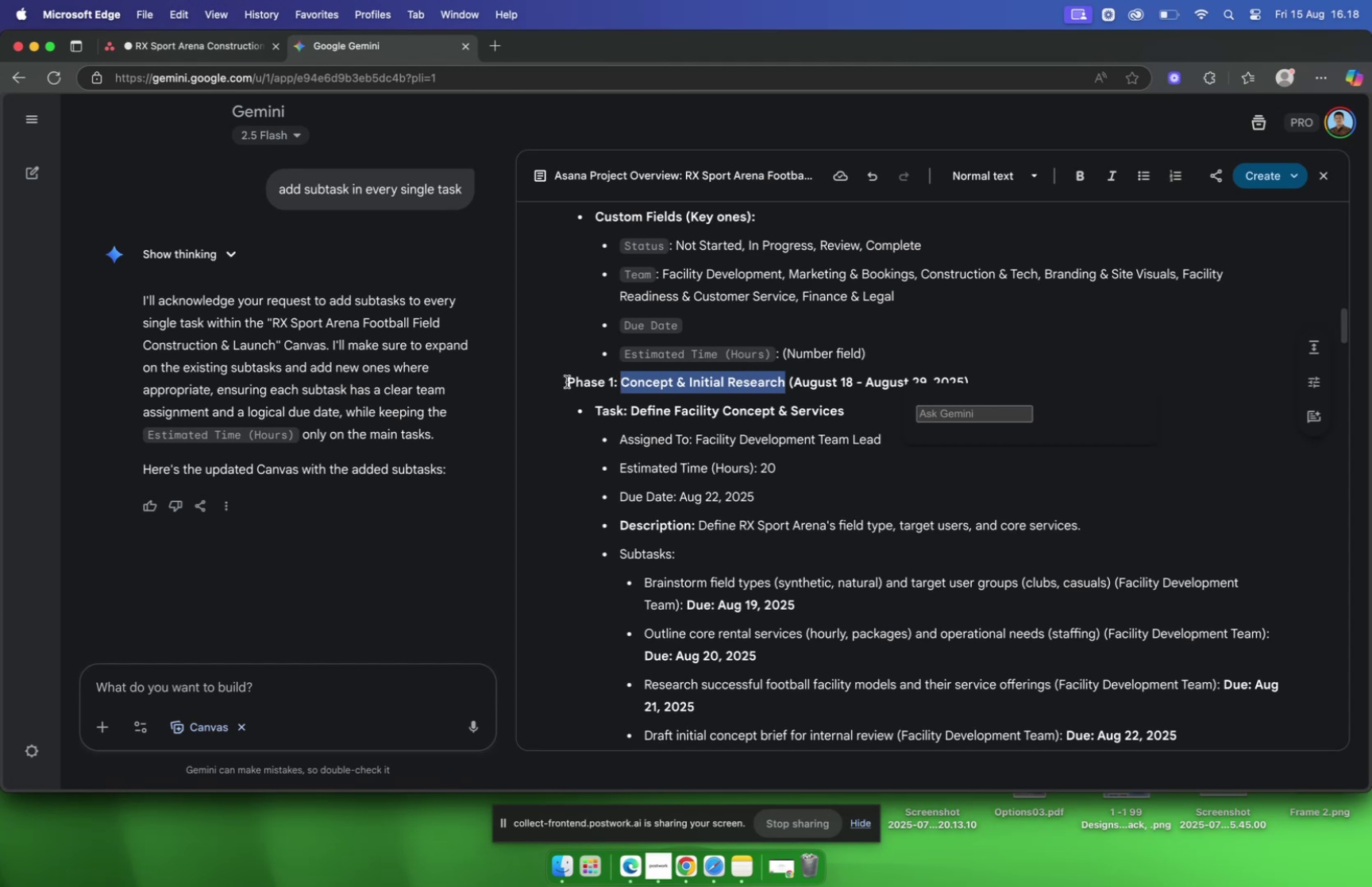 
left_click_drag(start_coordinate=[567, 381], to_coordinate=[788, 389])
 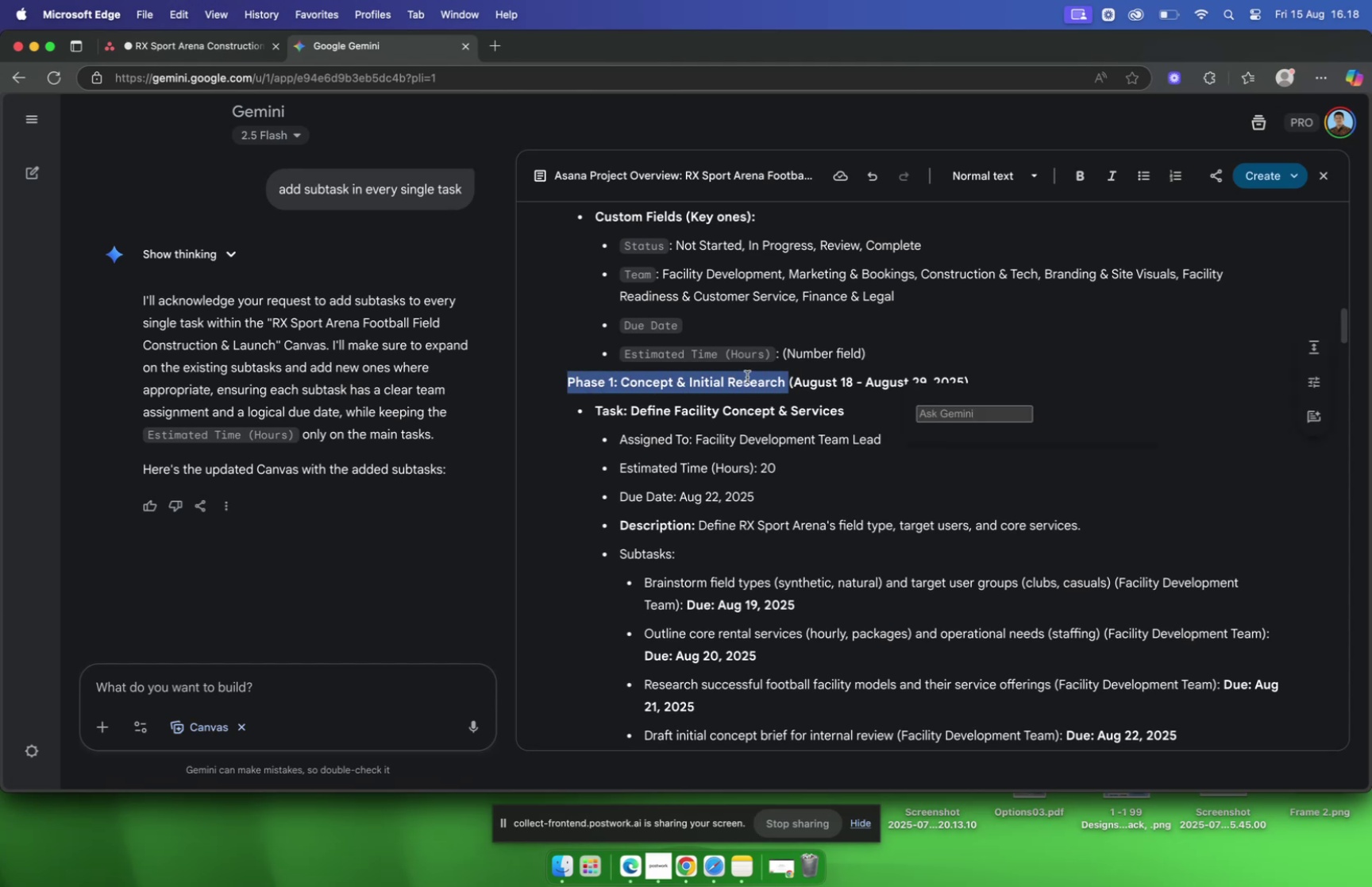 
right_click([747, 376])
 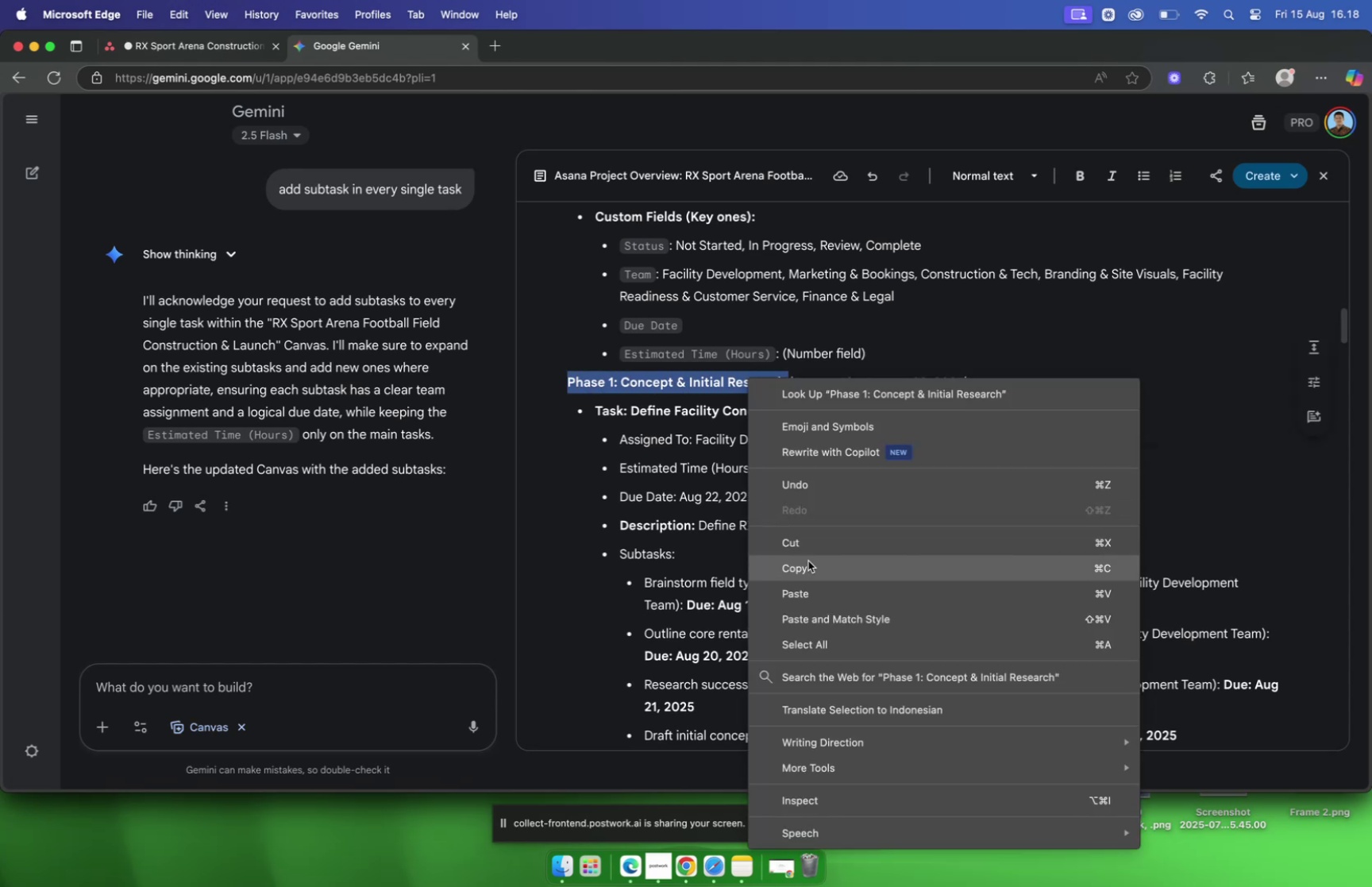 
left_click([809, 567])
 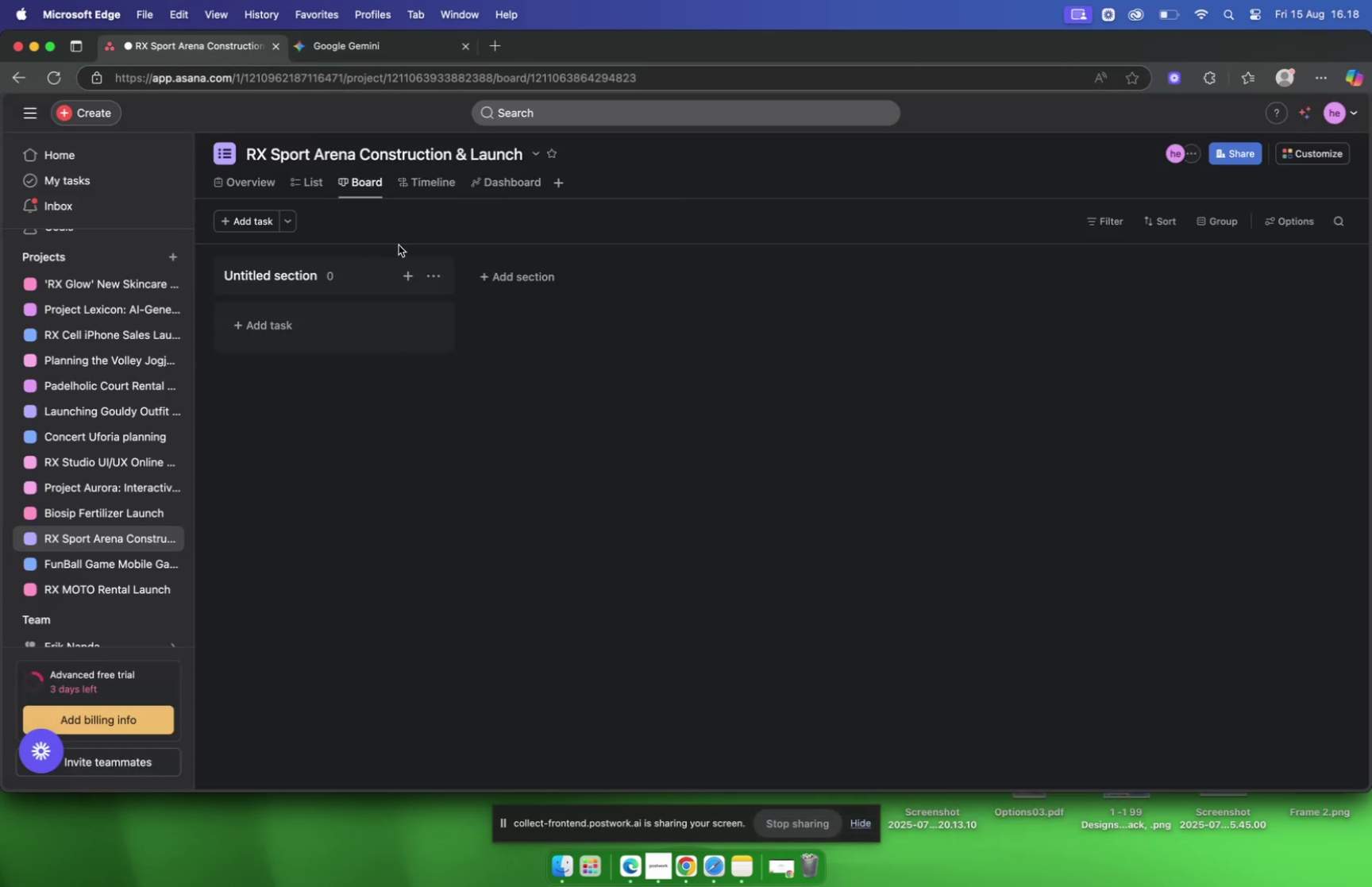 
left_click([300, 279])
 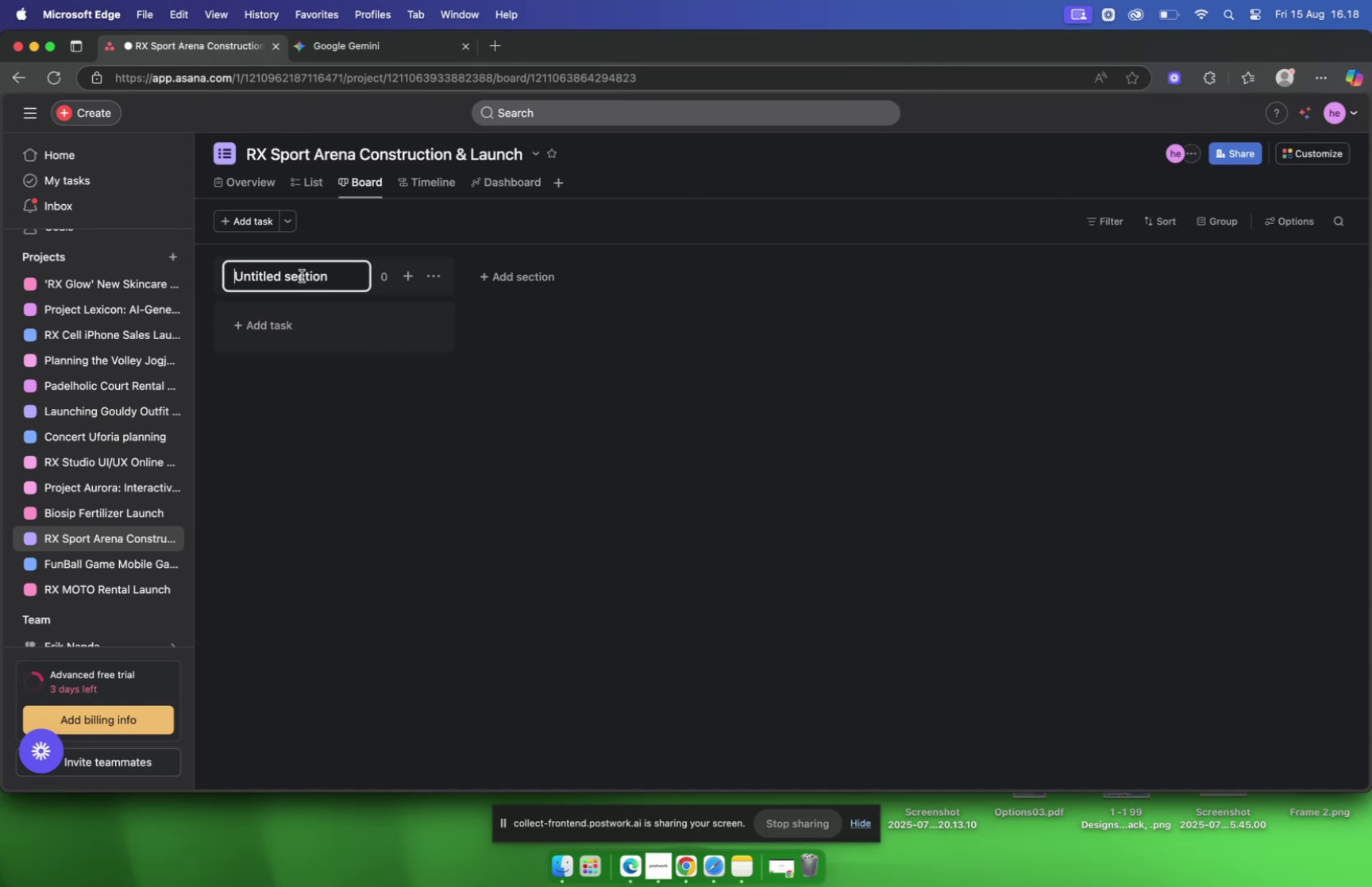 
right_click([302, 276])
 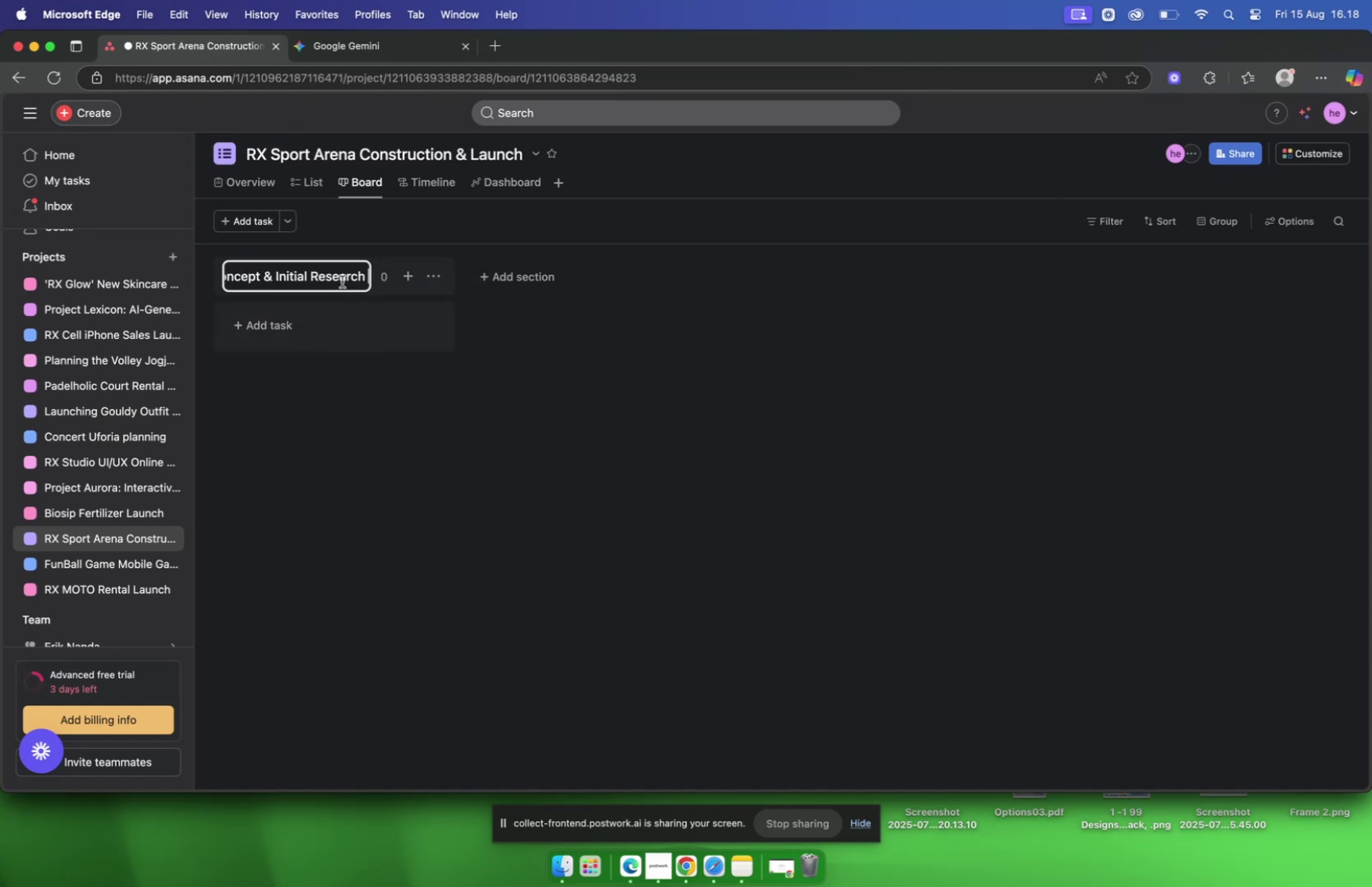 
key(Meta+CommandLeft)
 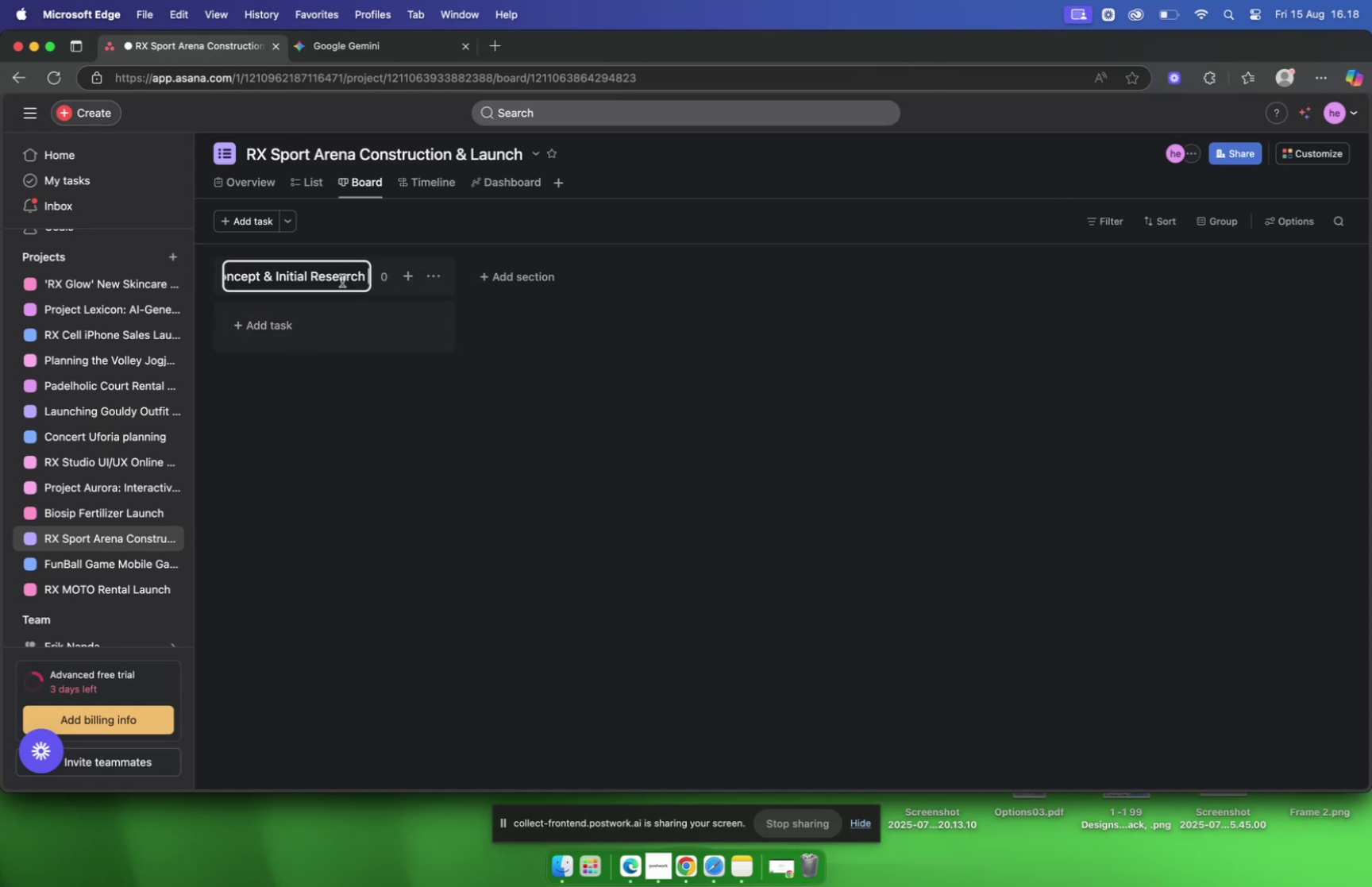 
key(Meta+A)
 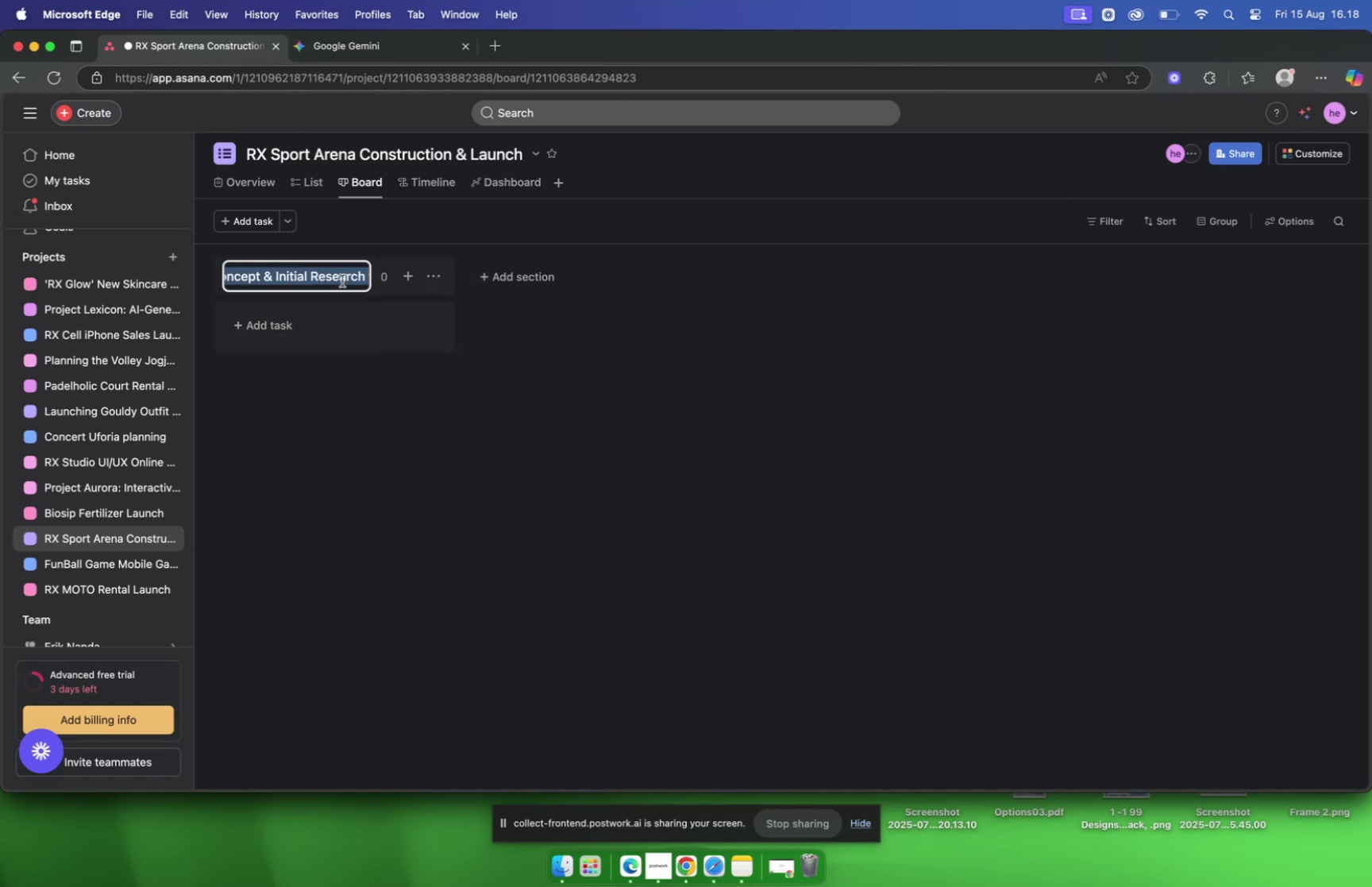 
key(Backspace)
 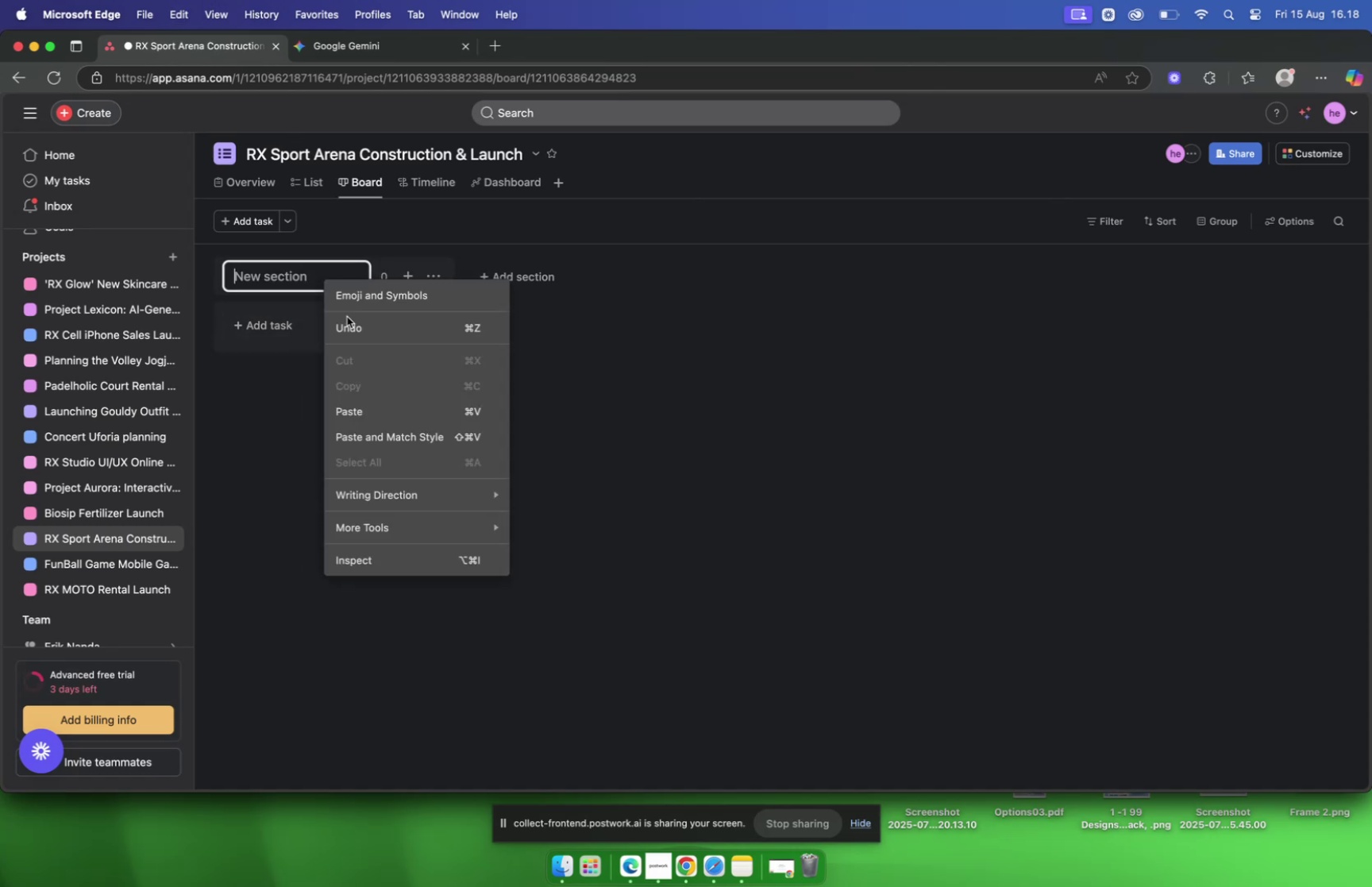 
left_click([361, 409])
 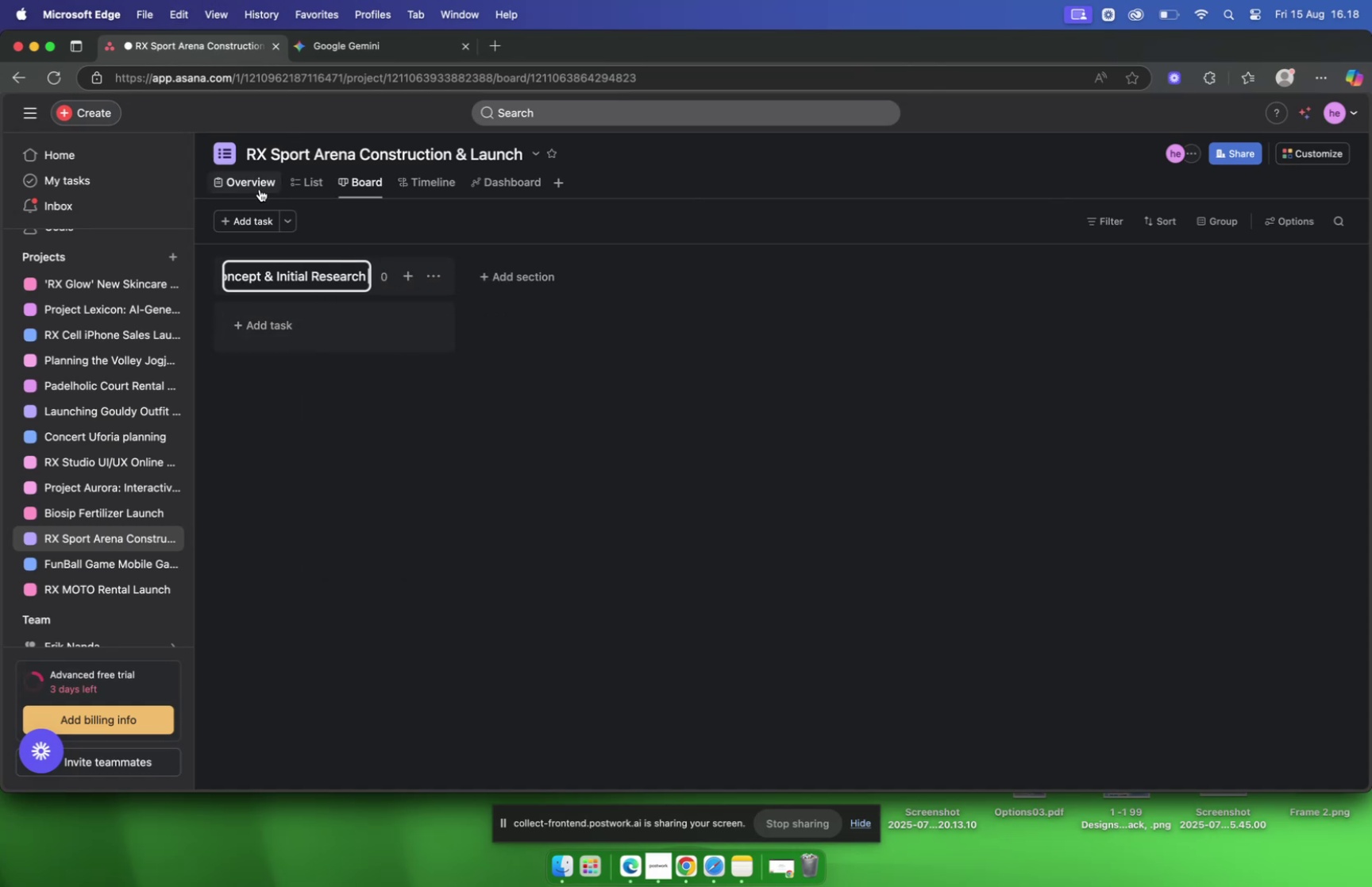 
left_click([305, 185])
 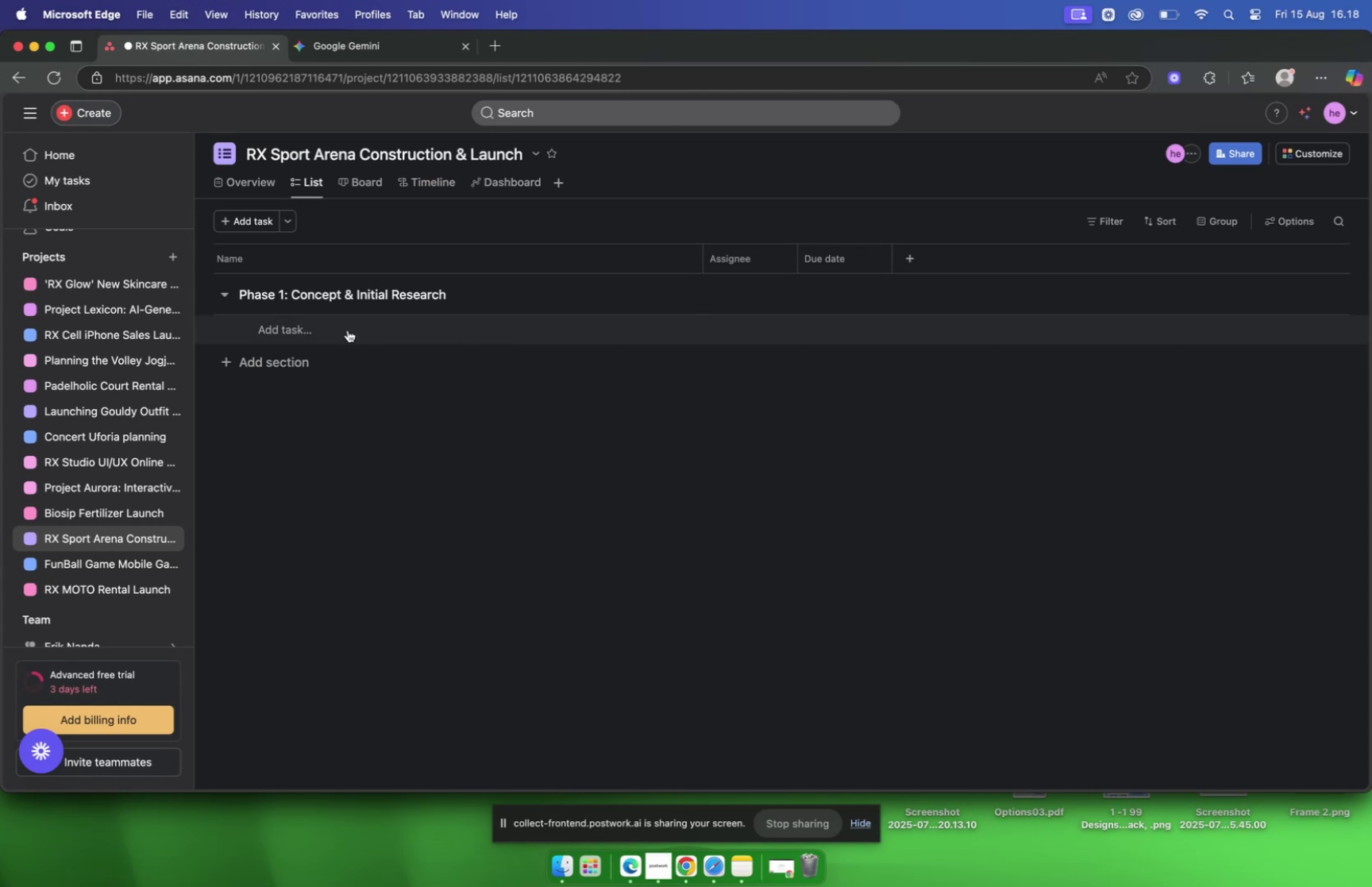 
left_click([348, 330])
 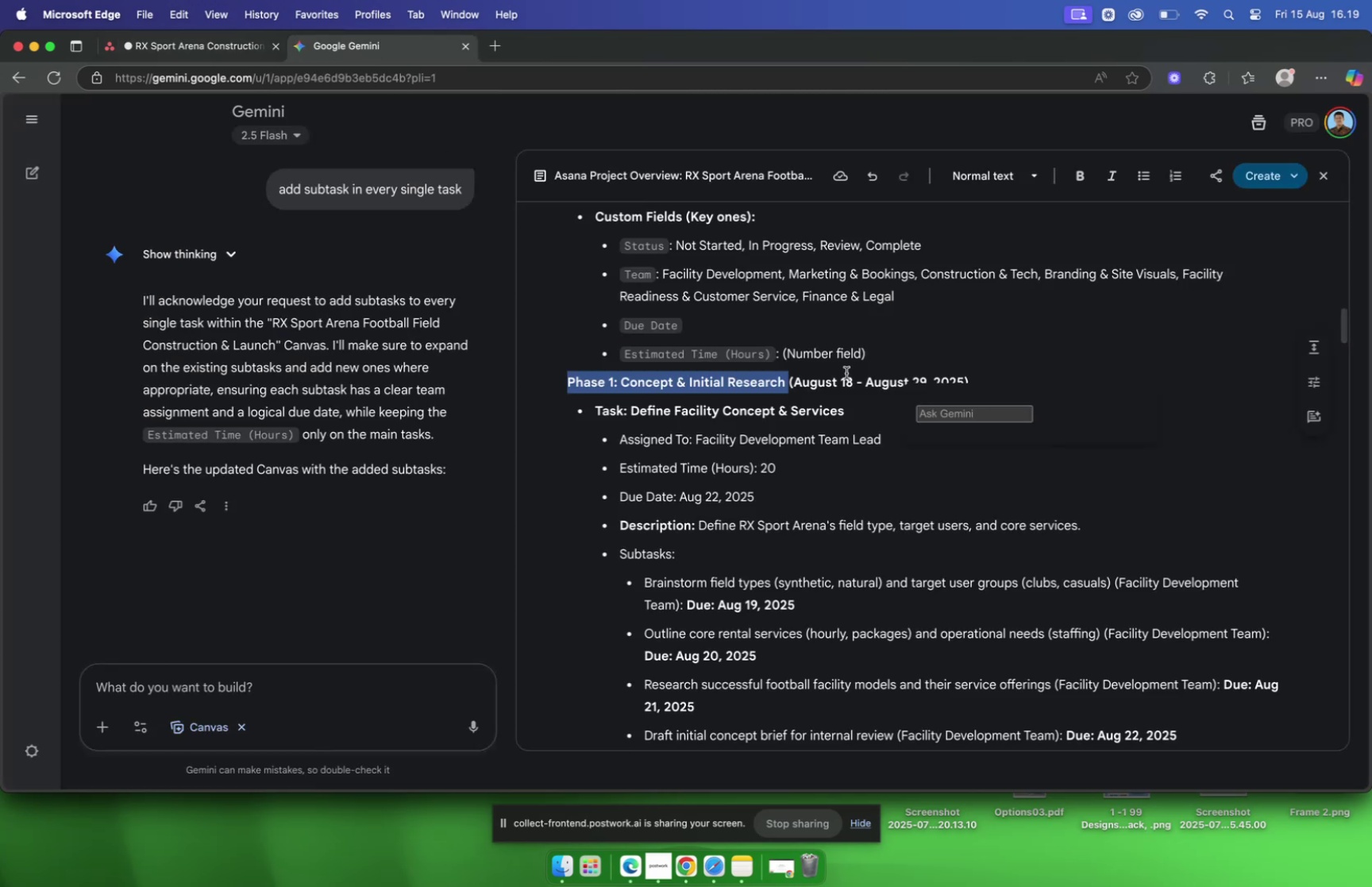 
scroll: coordinate [816, 376], scroll_direction: down, amount: 2.0
 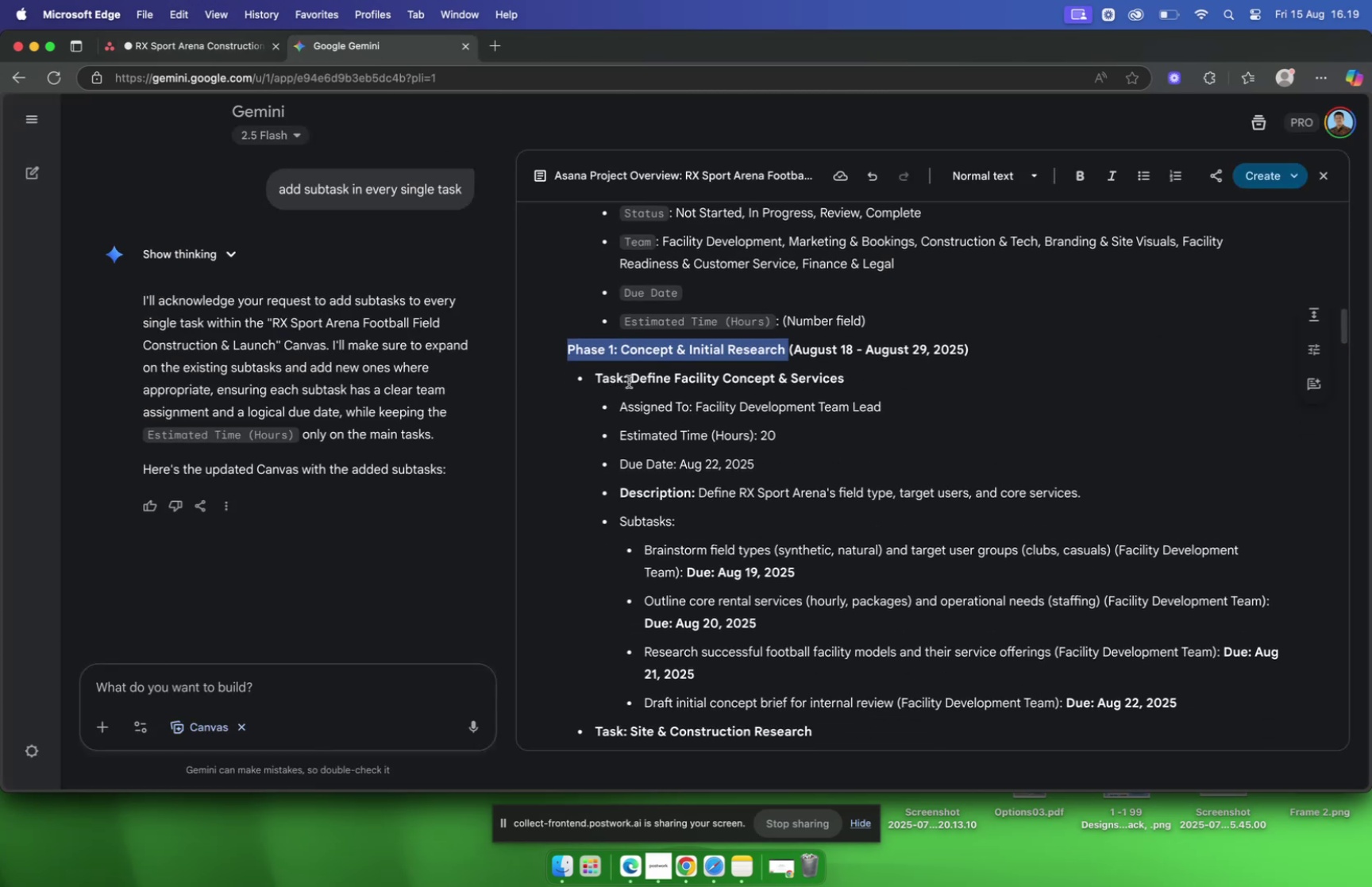 
wait(7.74)
 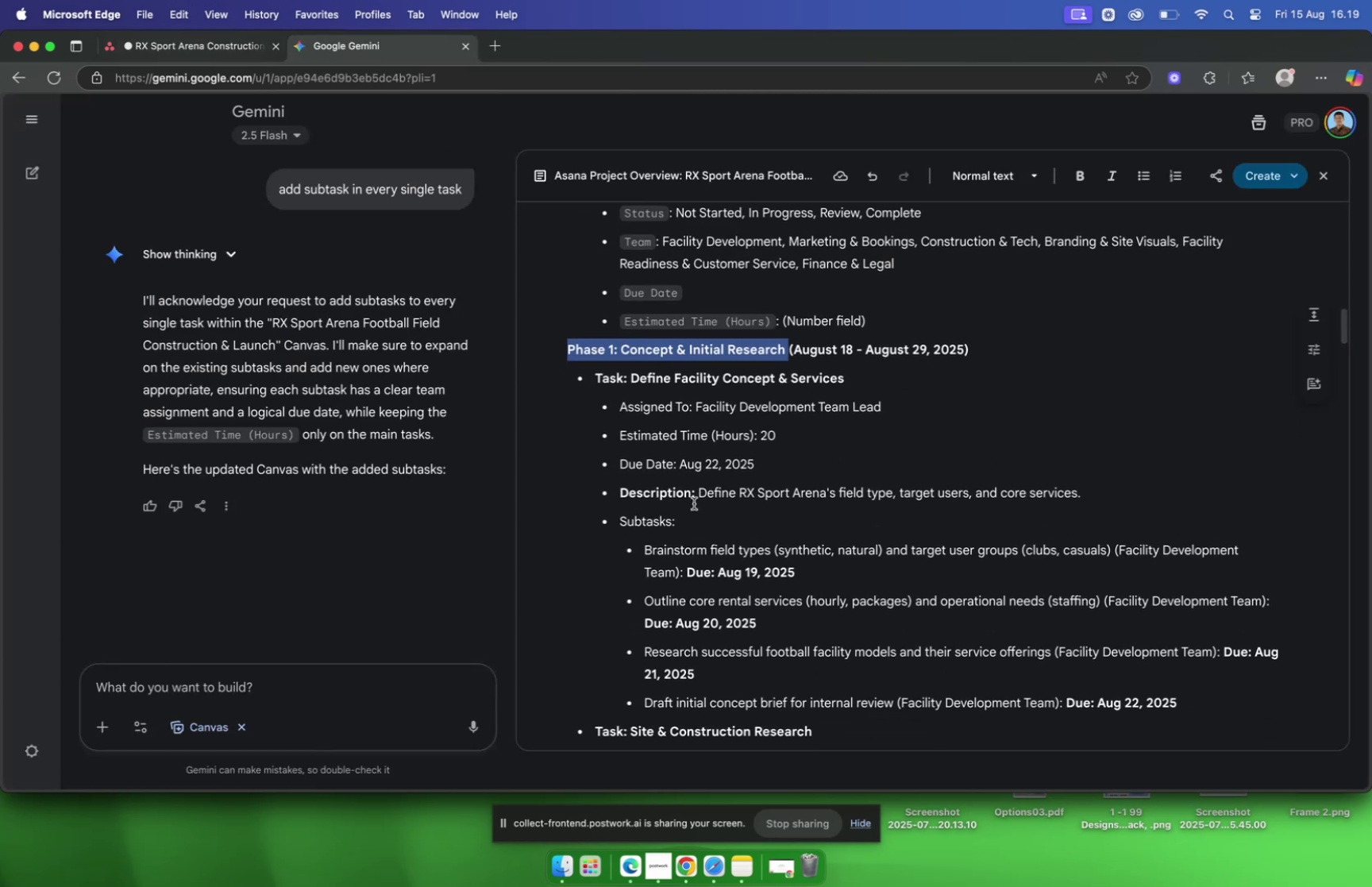 
left_click_drag(start_coordinate=[634, 377], to_coordinate=[871, 380])
 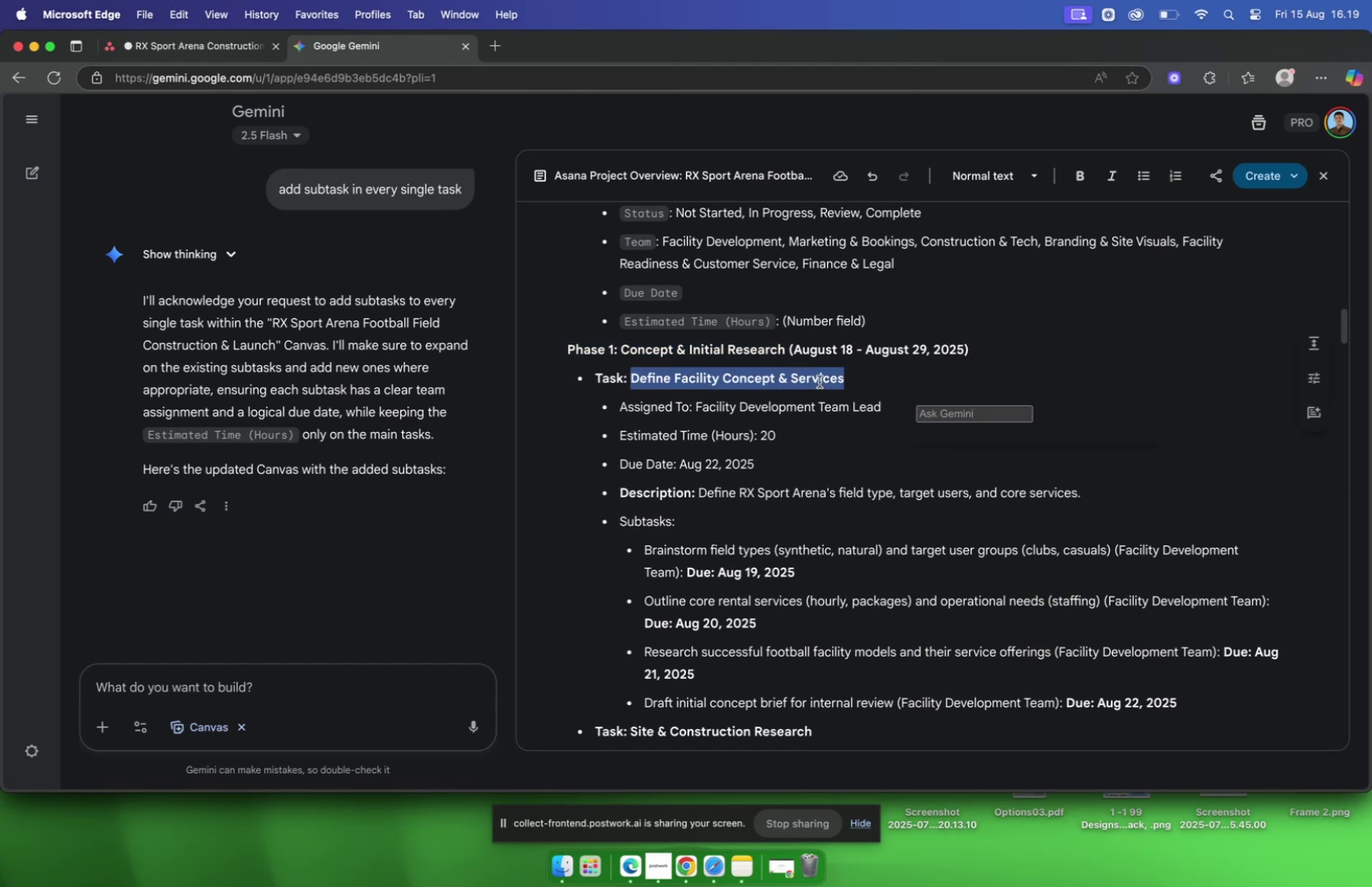 
right_click([819, 381])
 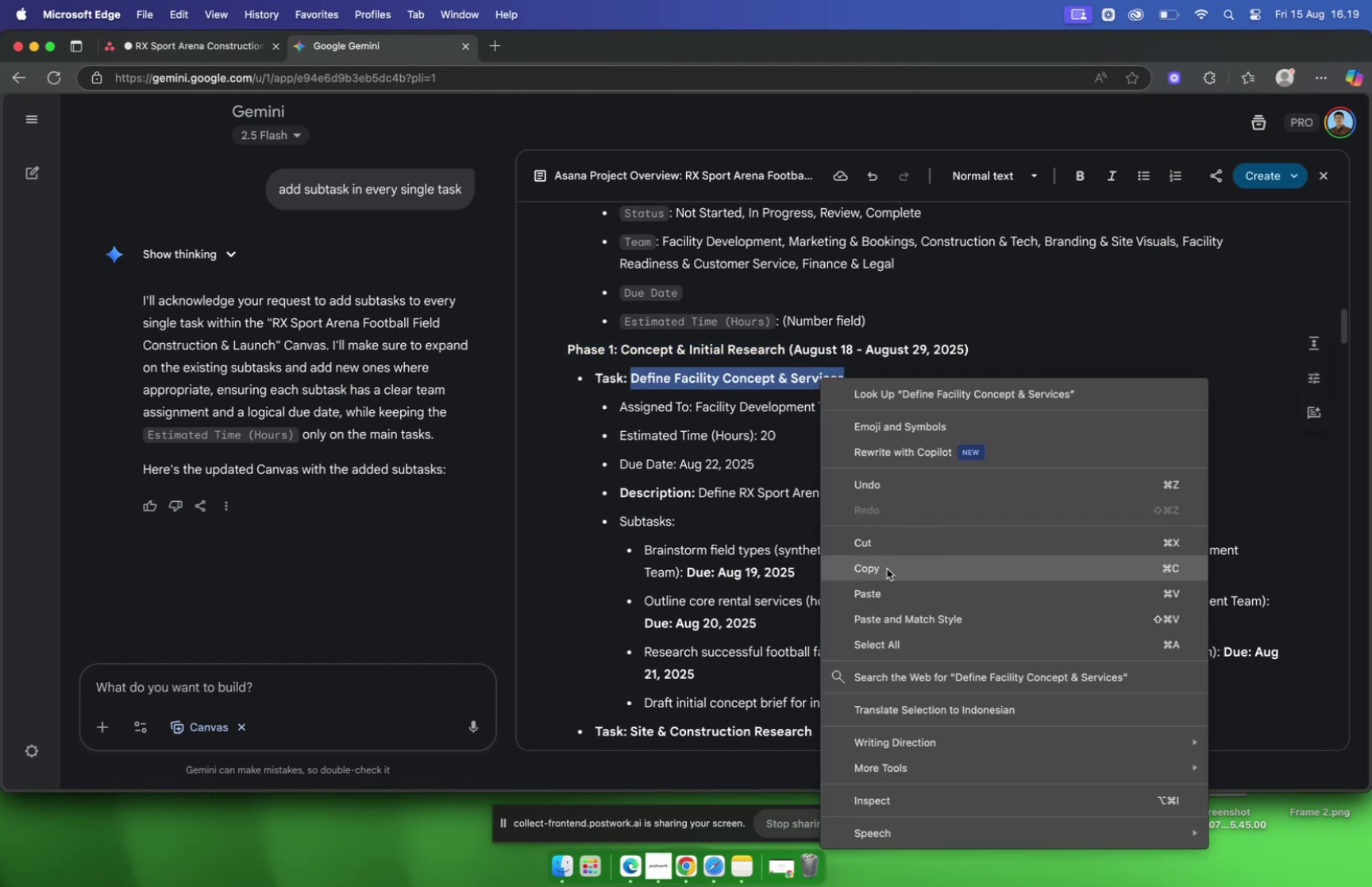 
left_click([888, 568])
 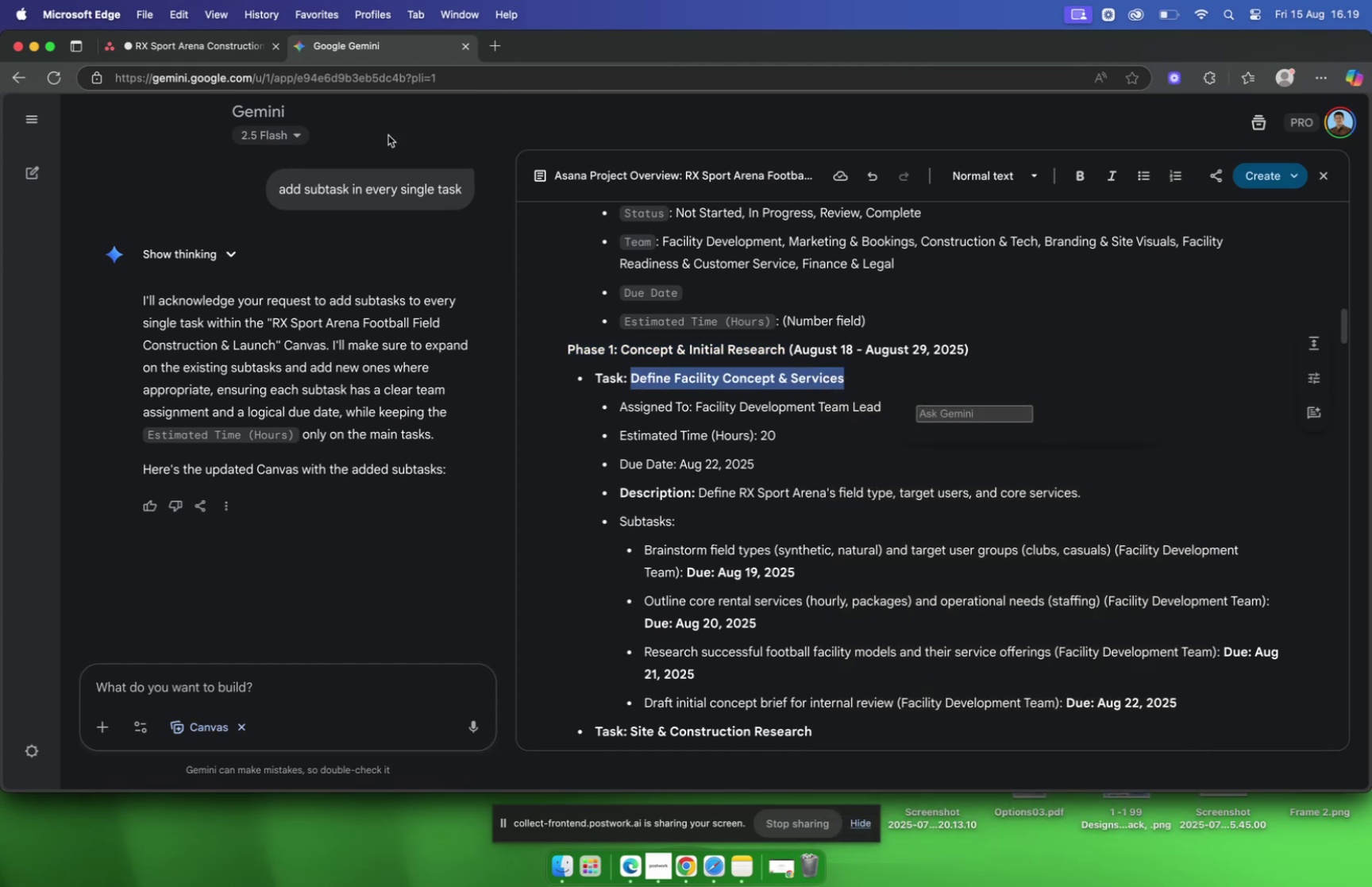 
left_click([210, 42])
 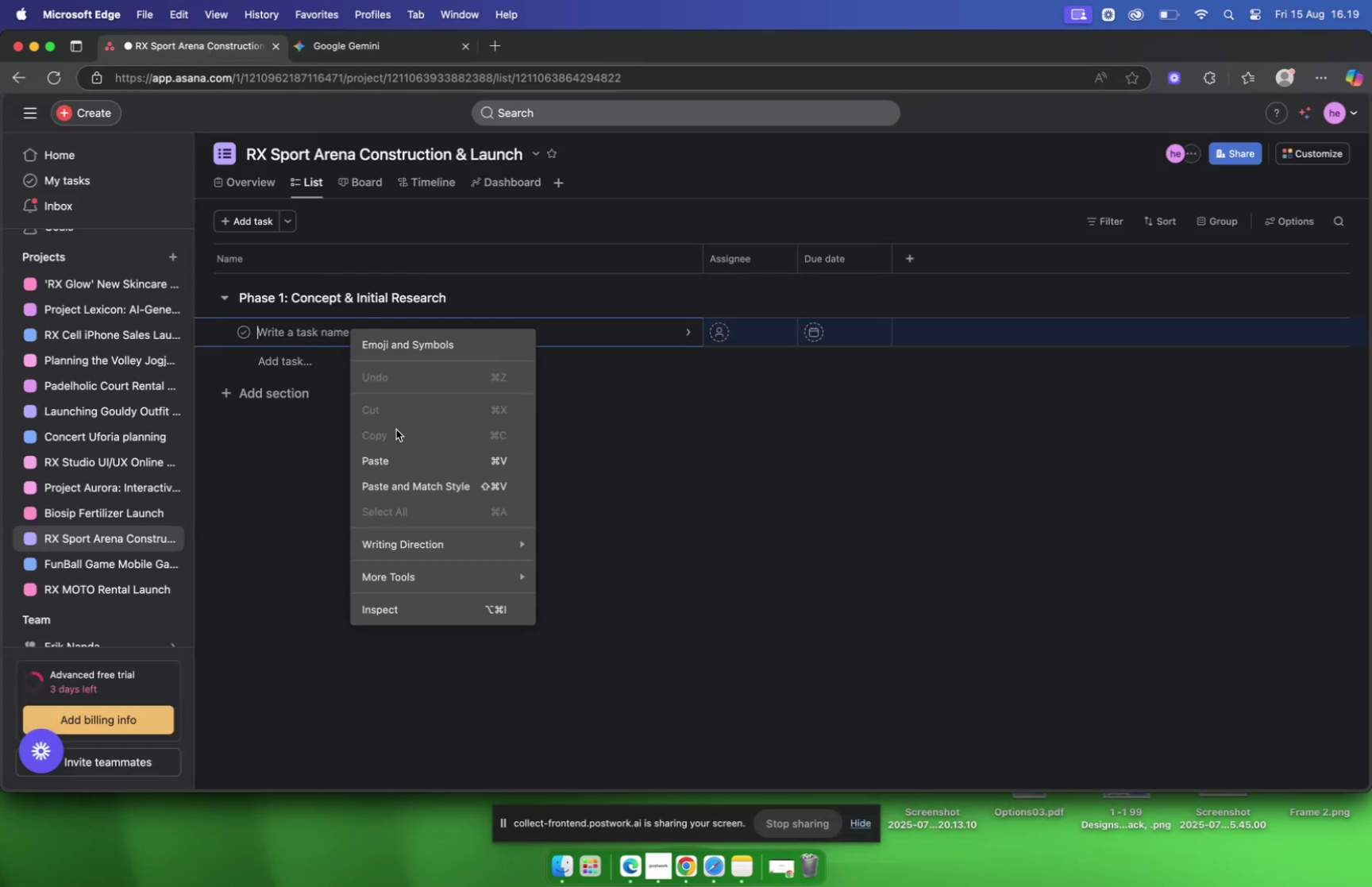 
left_click([395, 453])
 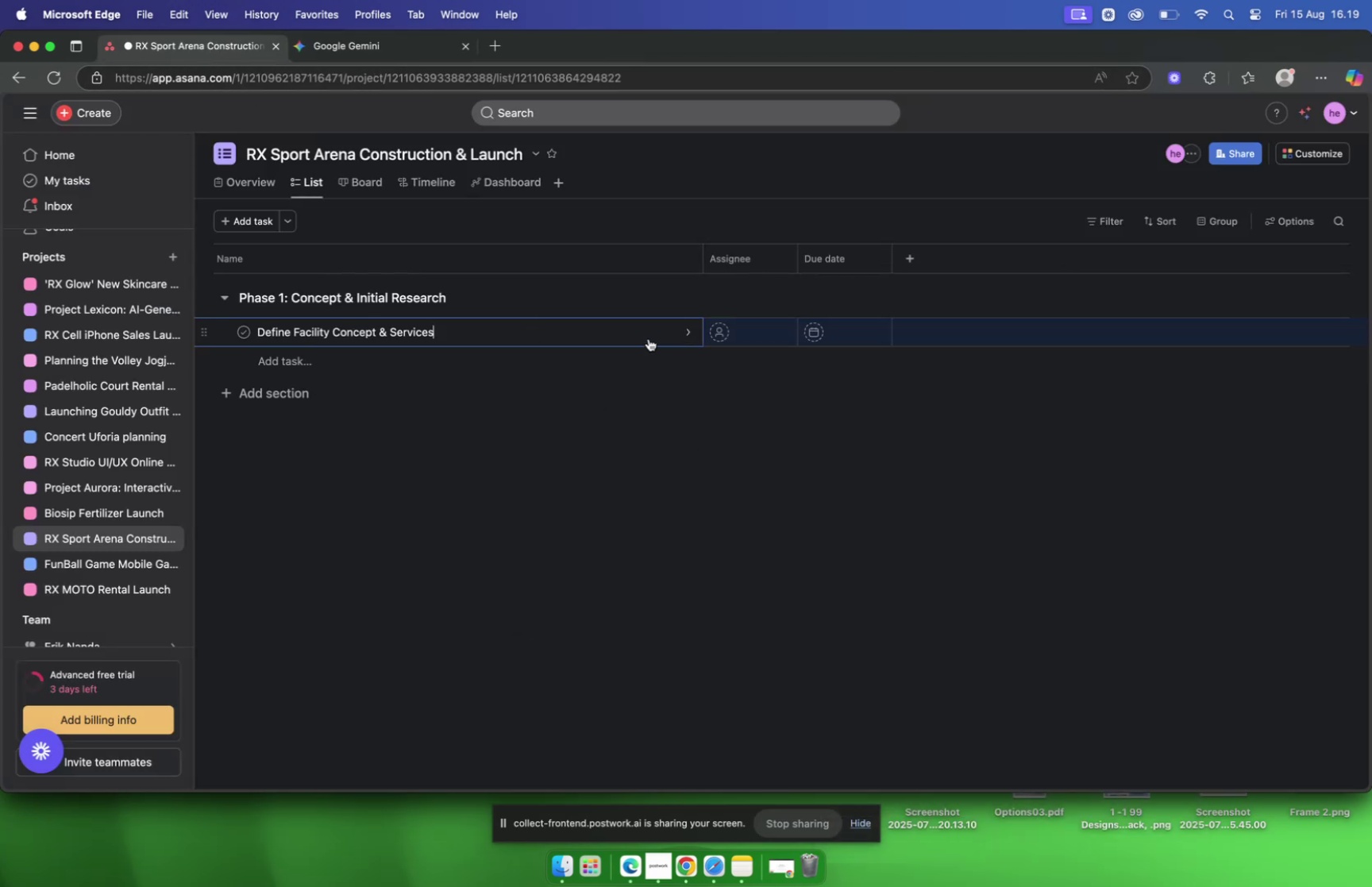 
left_click([647, 335])
 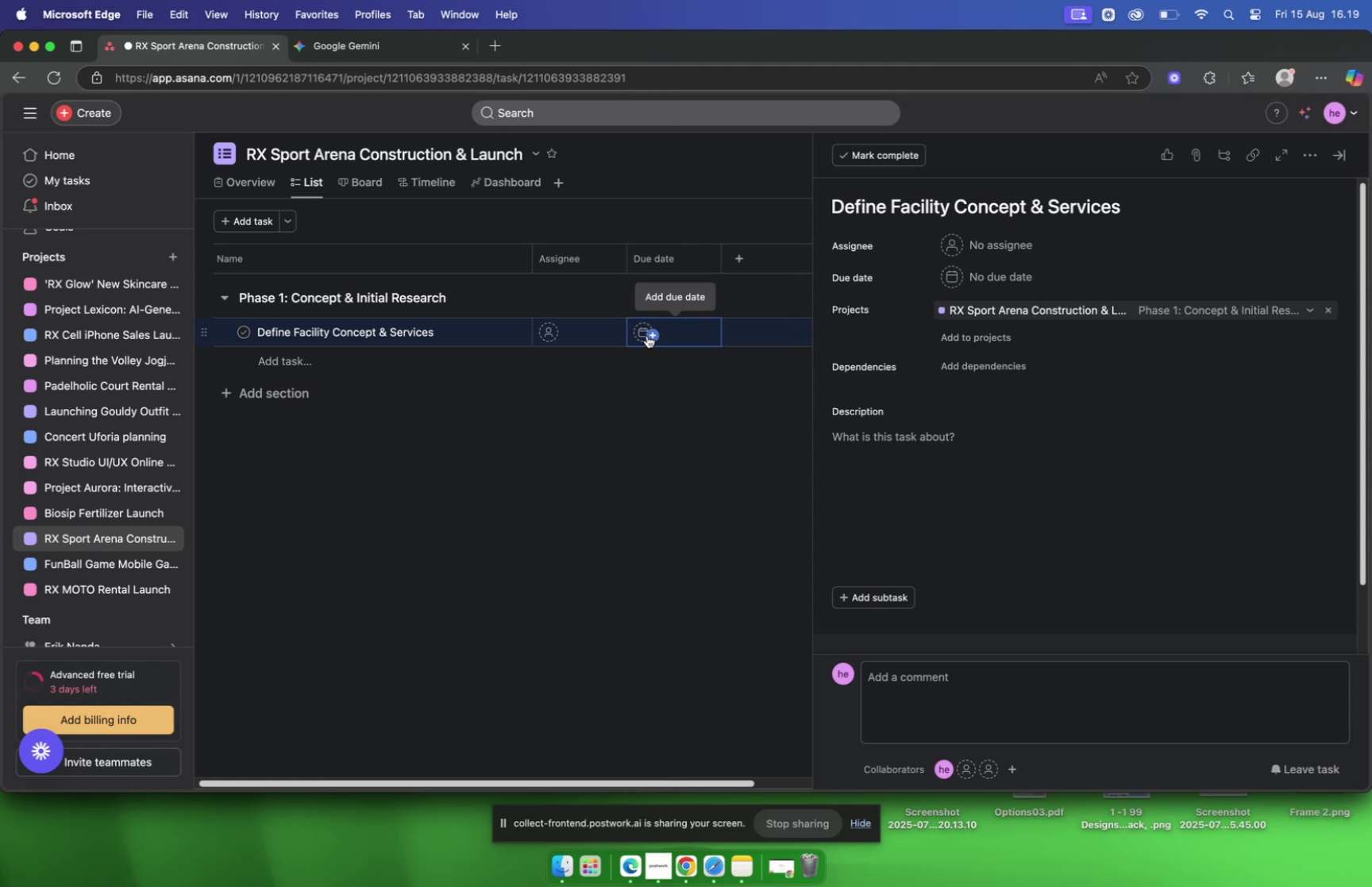 
wait(17.69)
 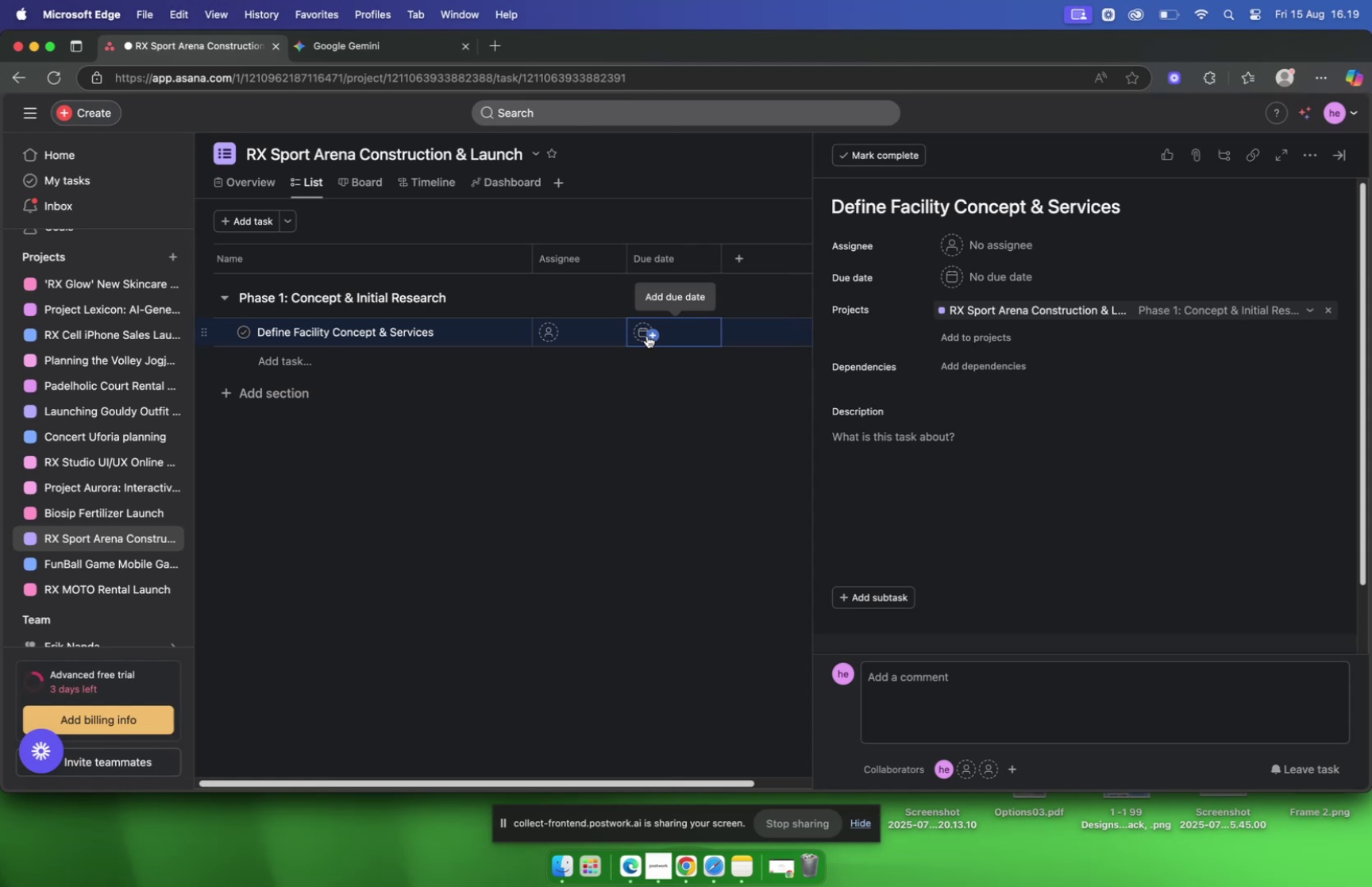 
left_click([355, 58])
 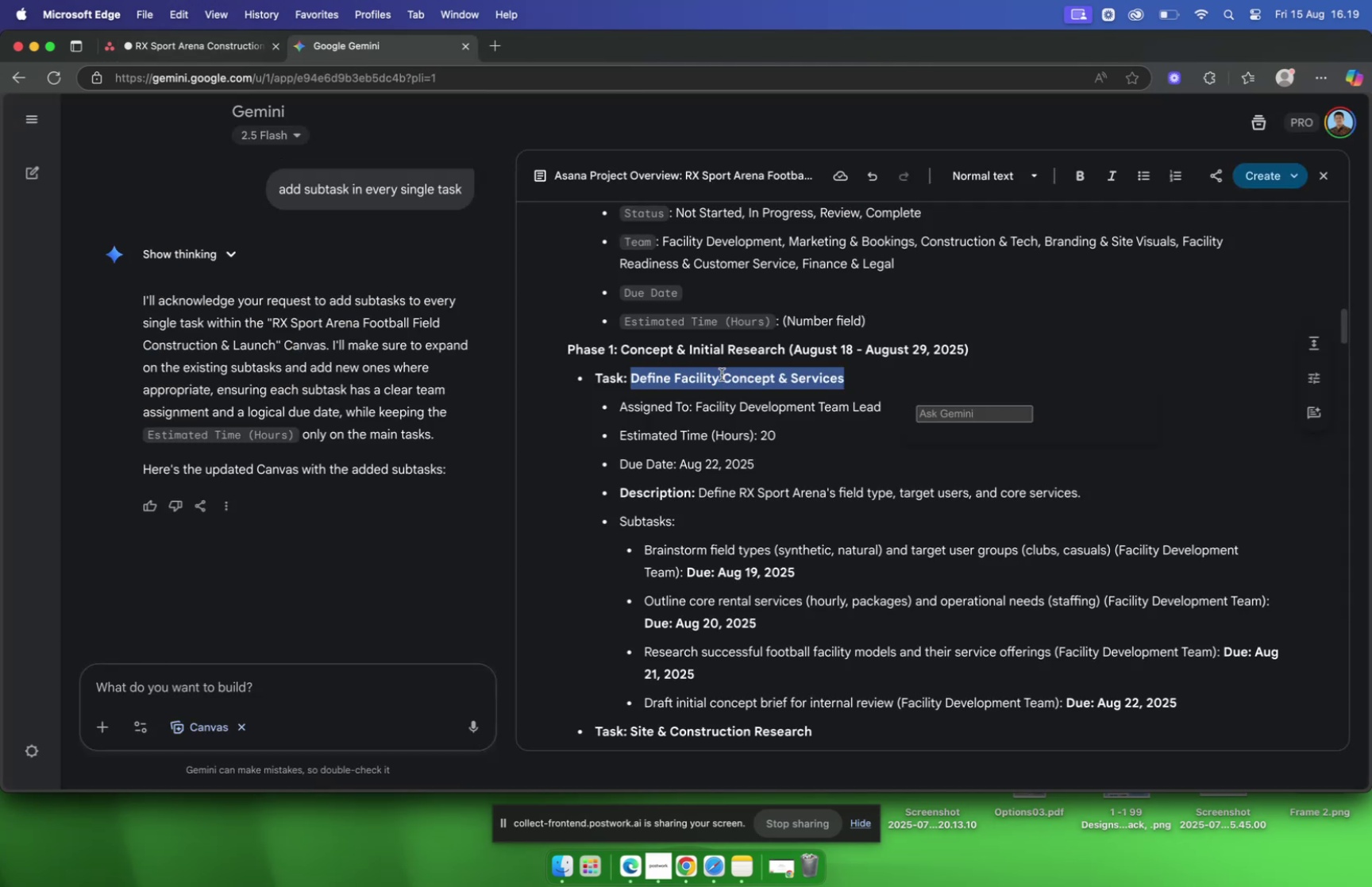 
scroll: coordinate [733, 371], scroll_direction: down, amount: 10.0
 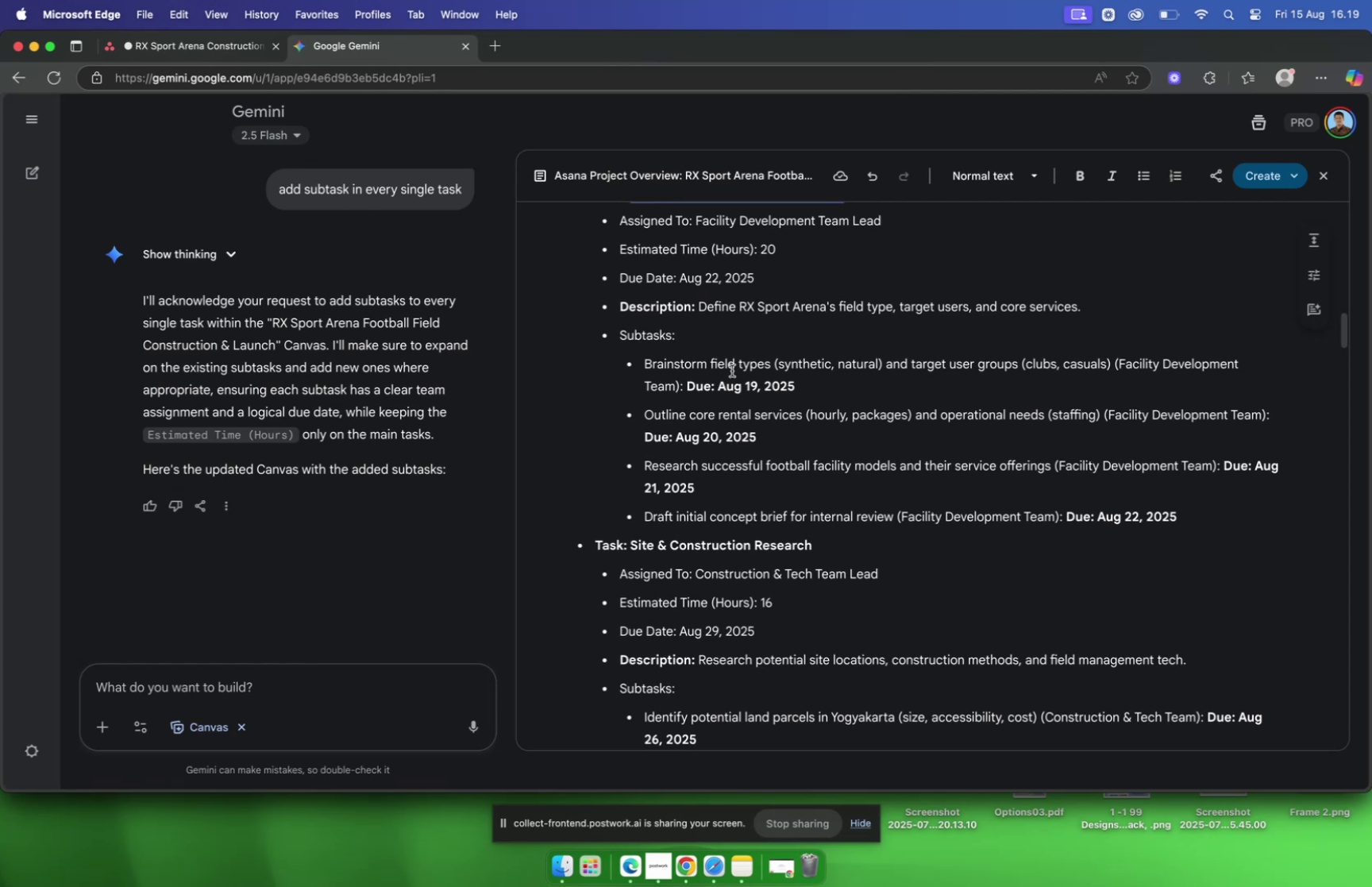 
scroll: coordinate [732, 370], scroll_direction: up, amount: 2.0
 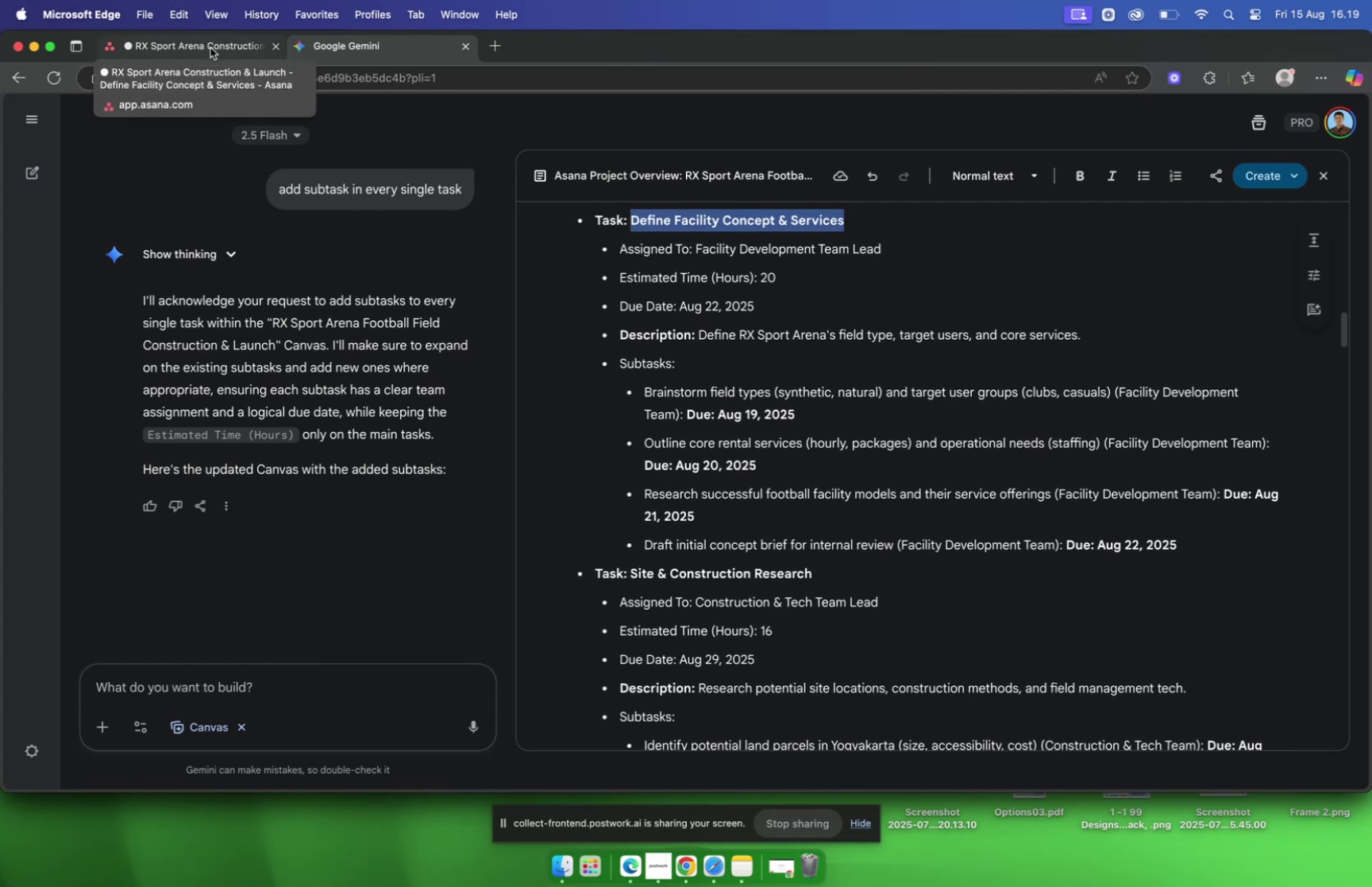 
wait(5.44)
 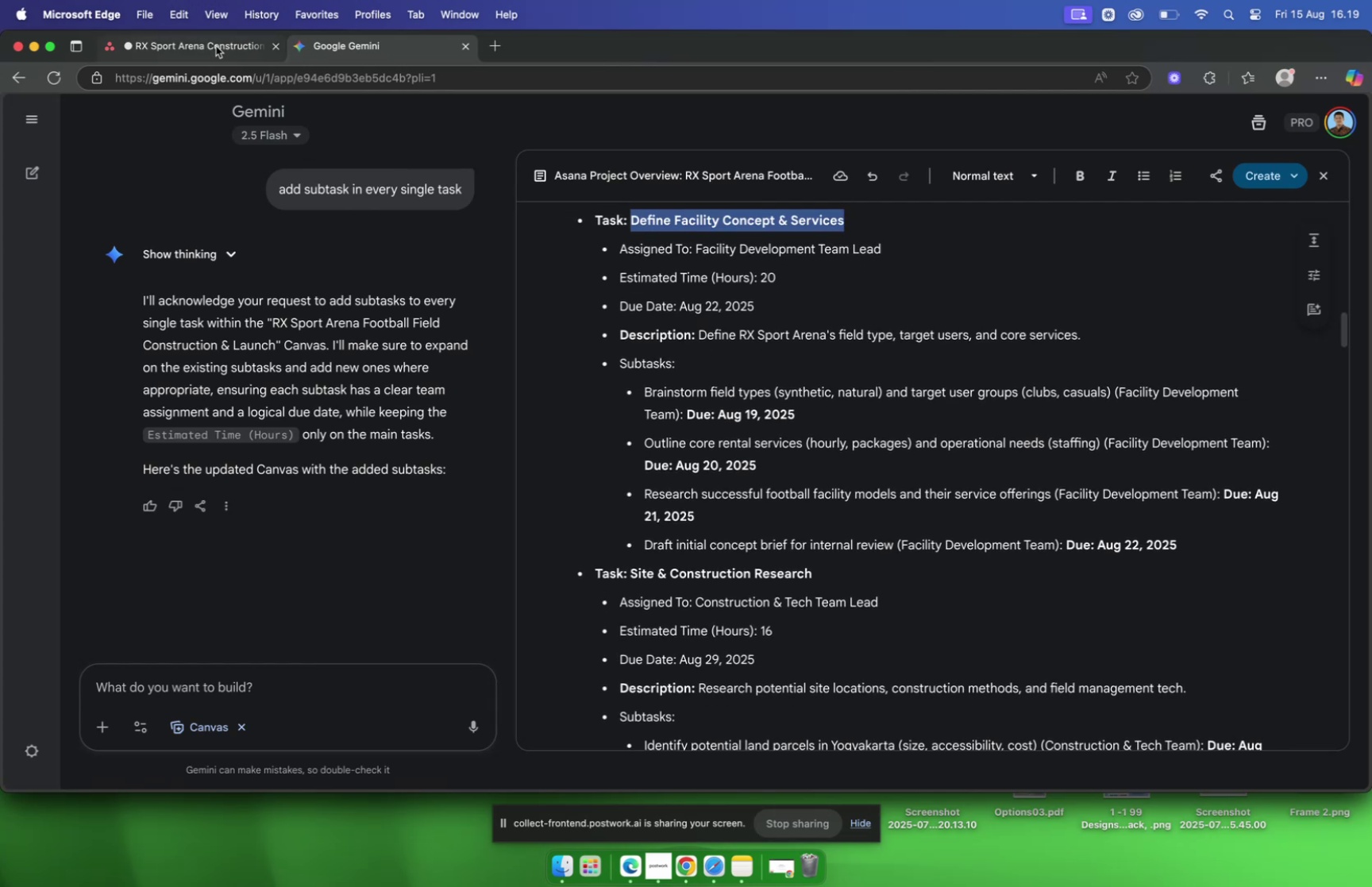 
left_click([210, 48])
 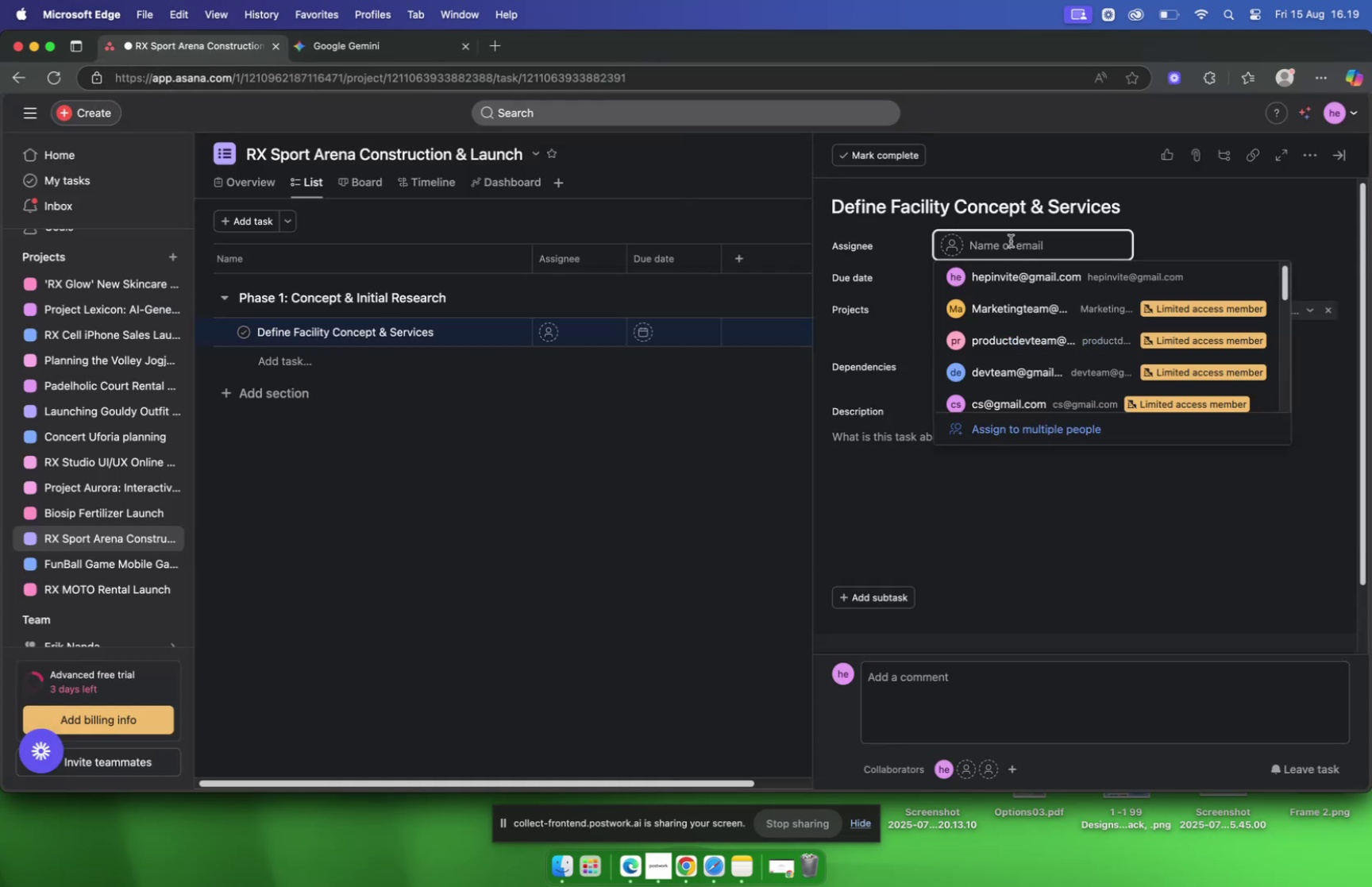 
type(facilityteam)
 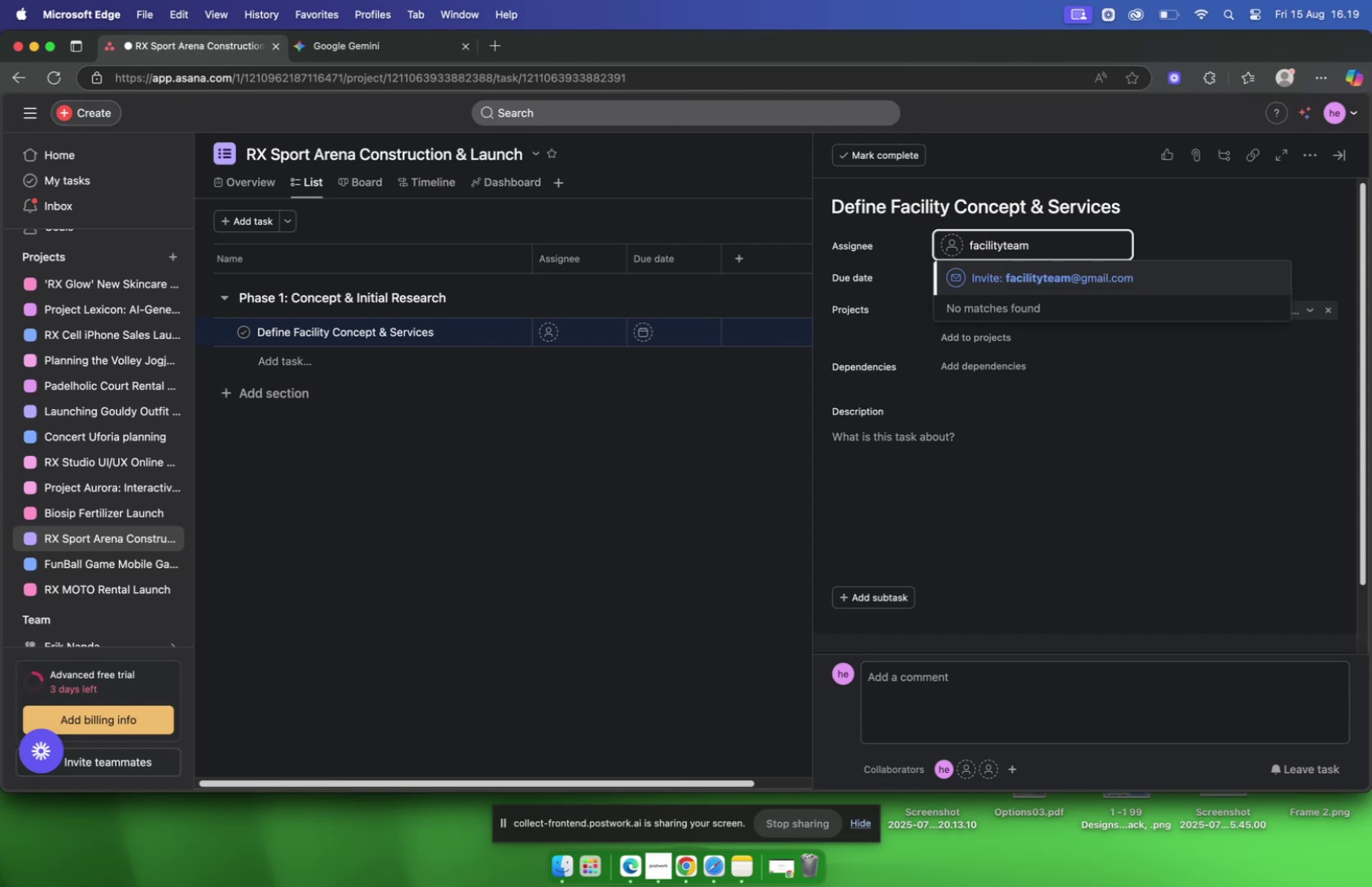 
key(Enter)
 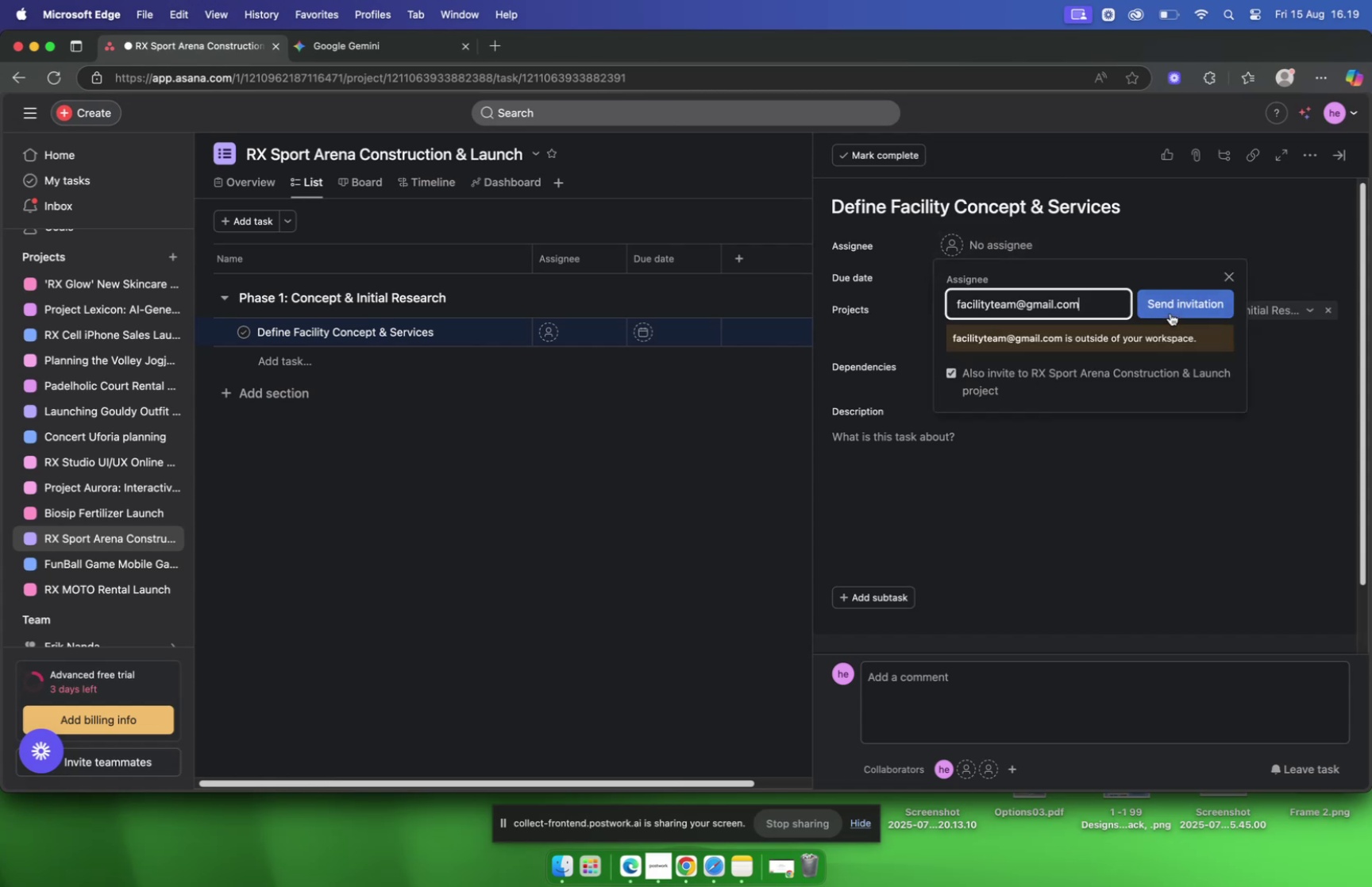 
left_click([1170, 313])
 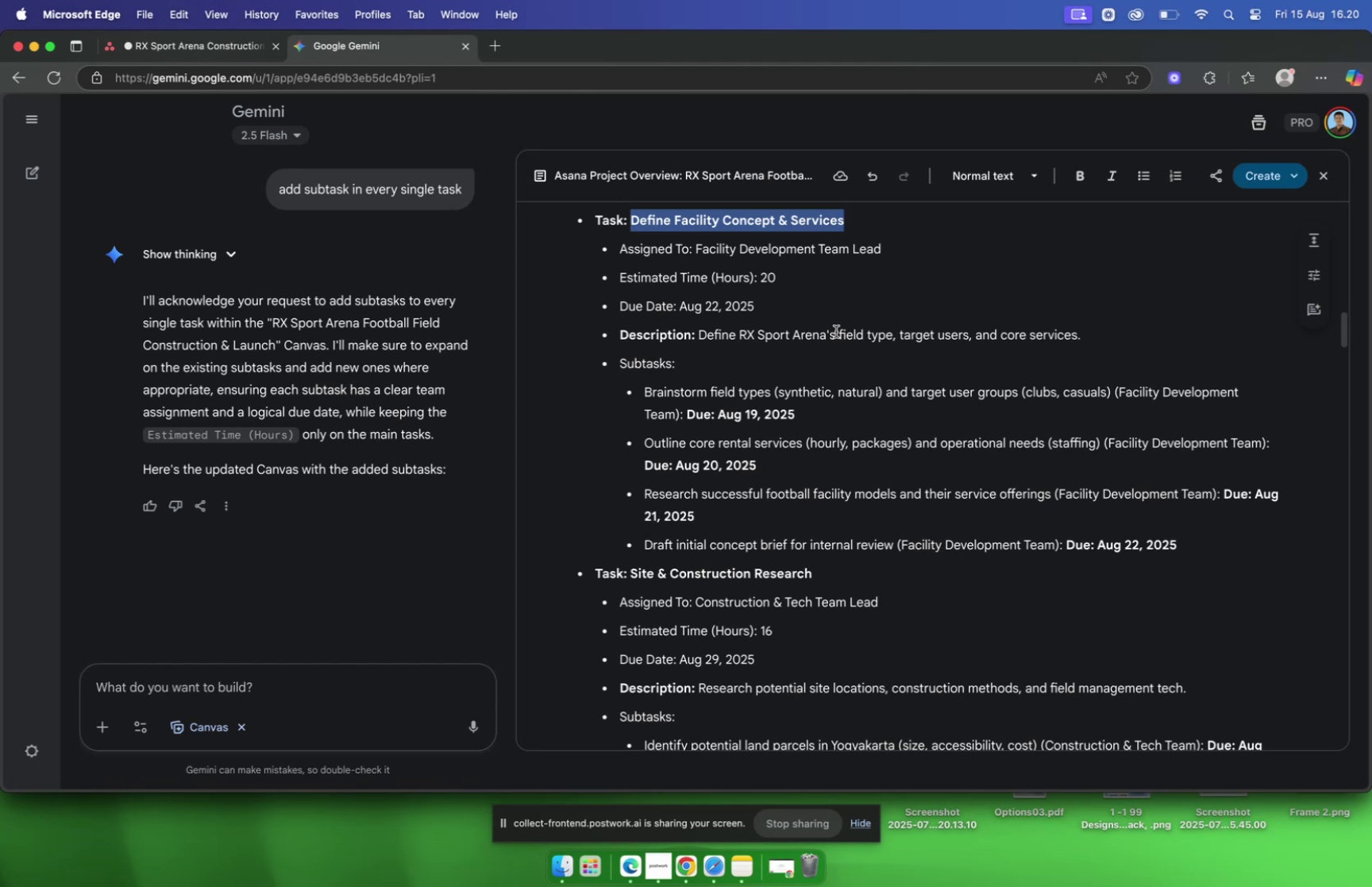 
wait(19.77)
 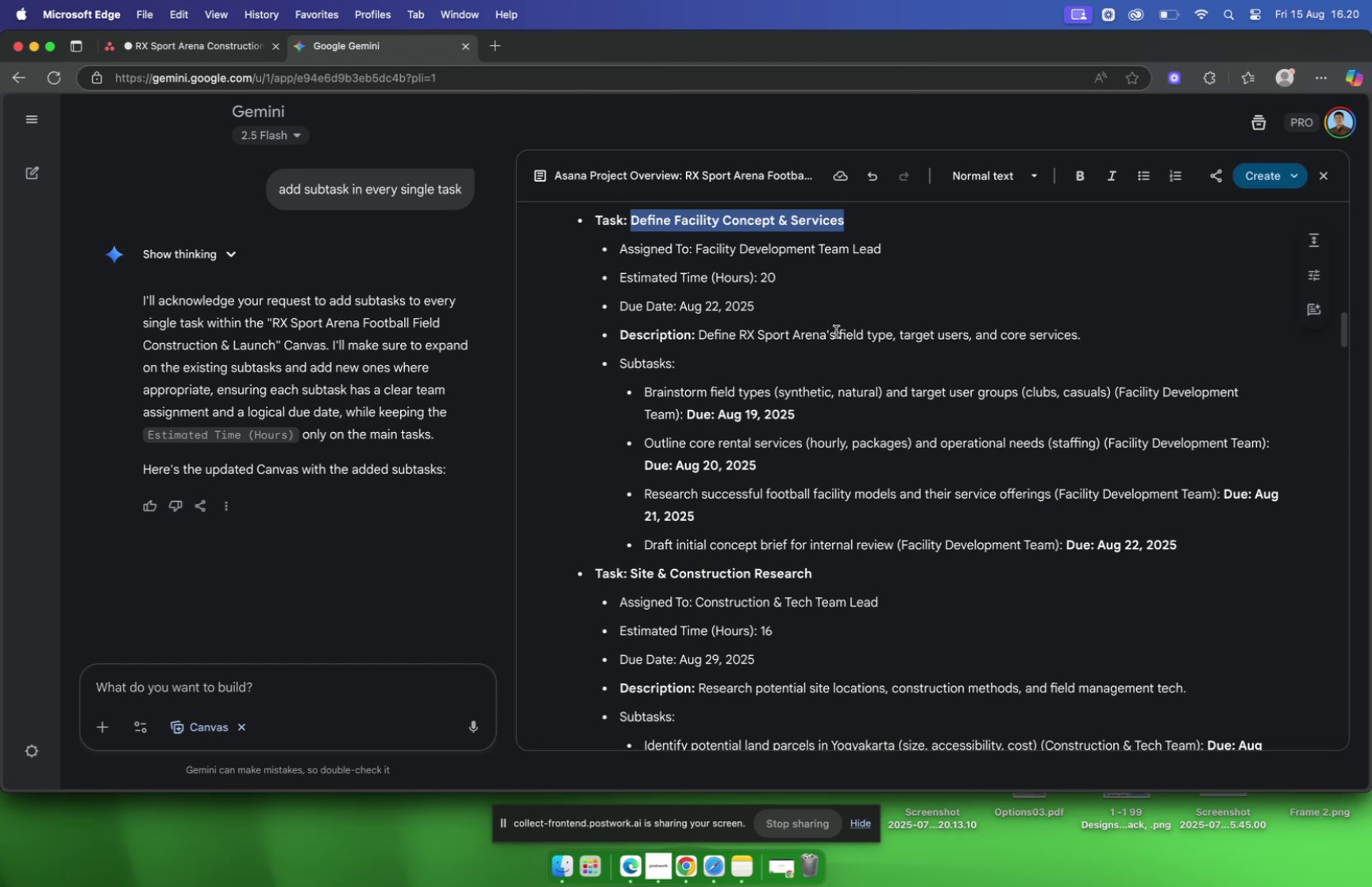 
left_click([212, 48])
 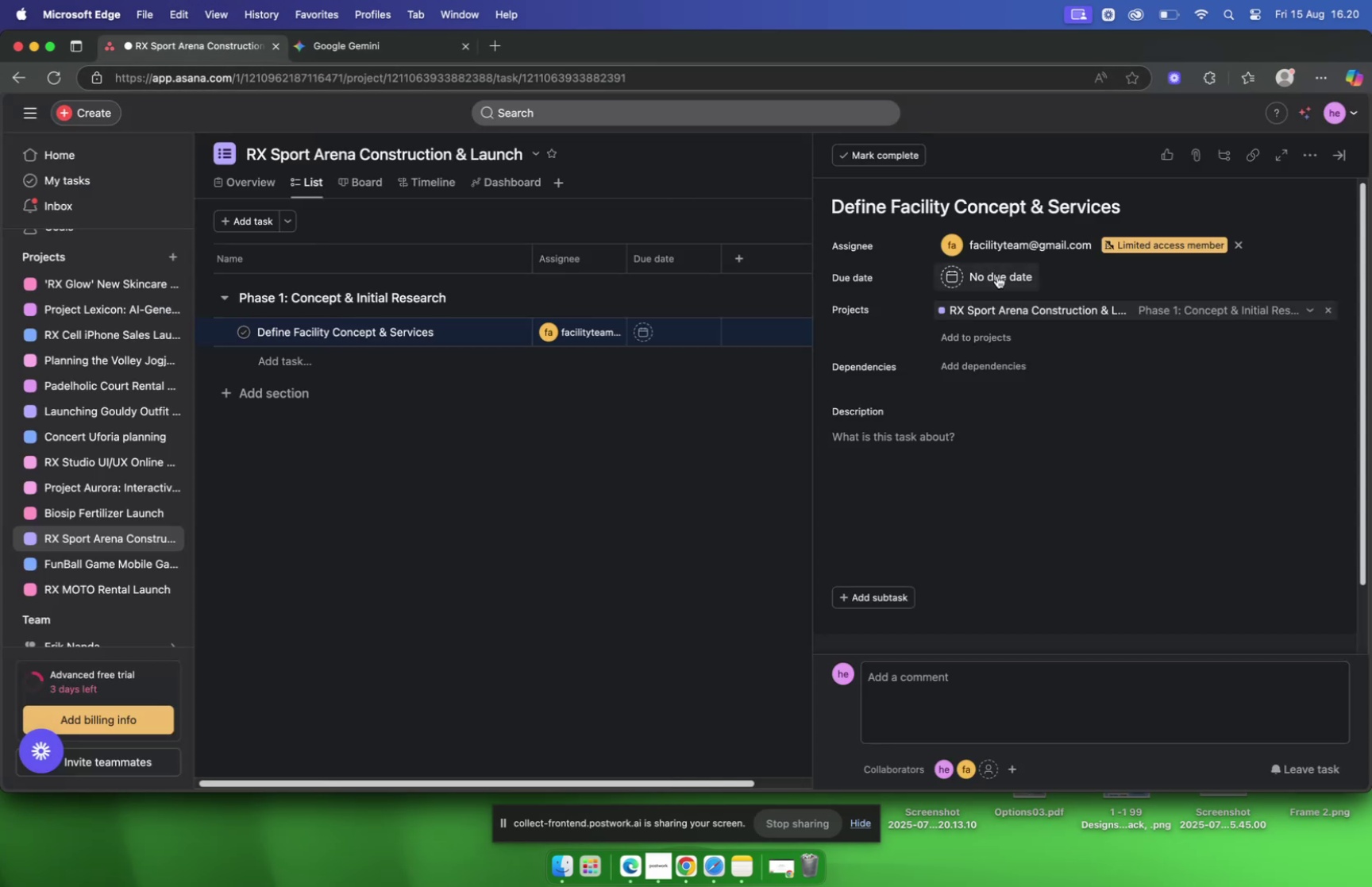 
left_click([997, 276])
 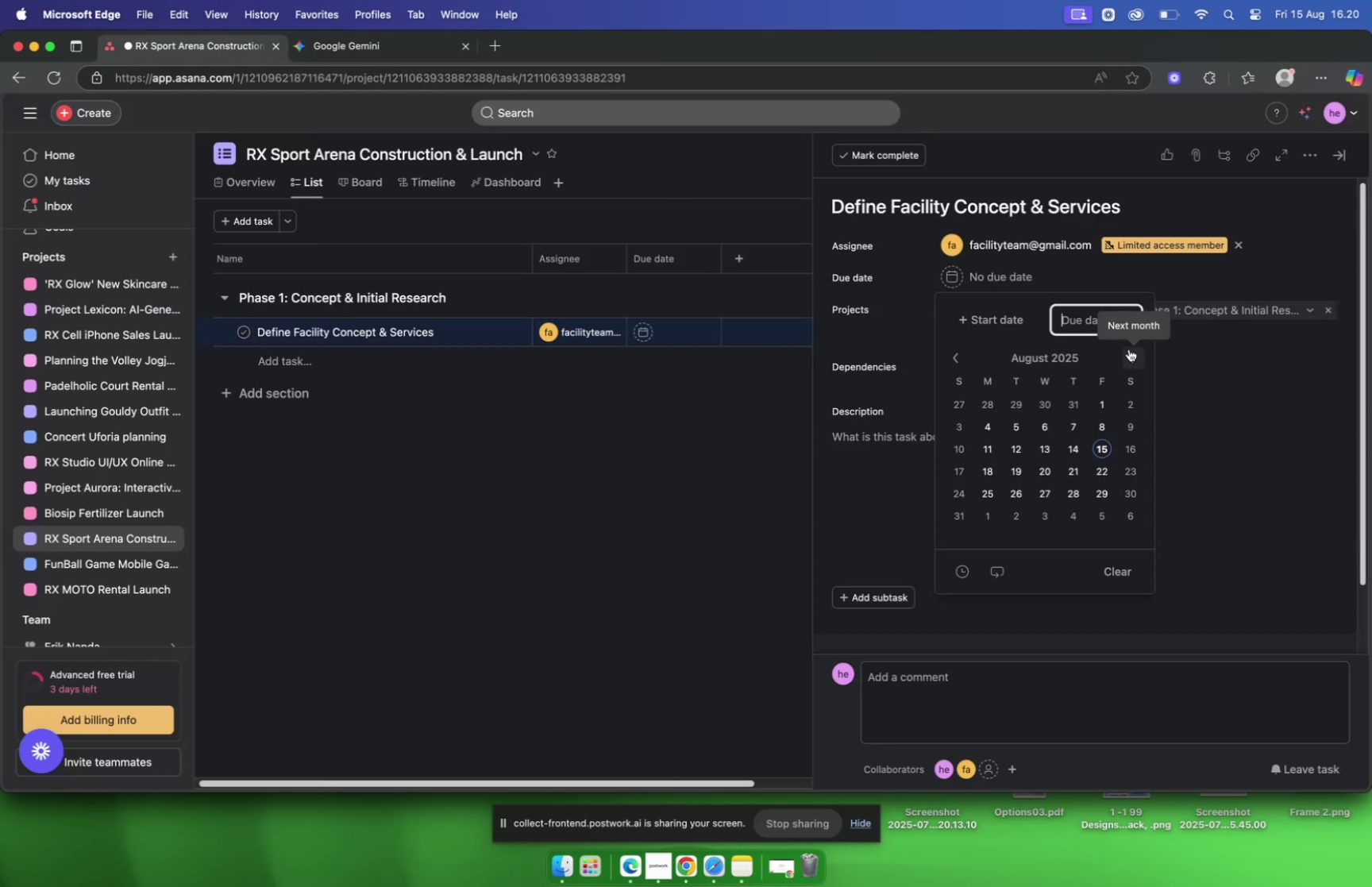 
left_click([1129, 355])
 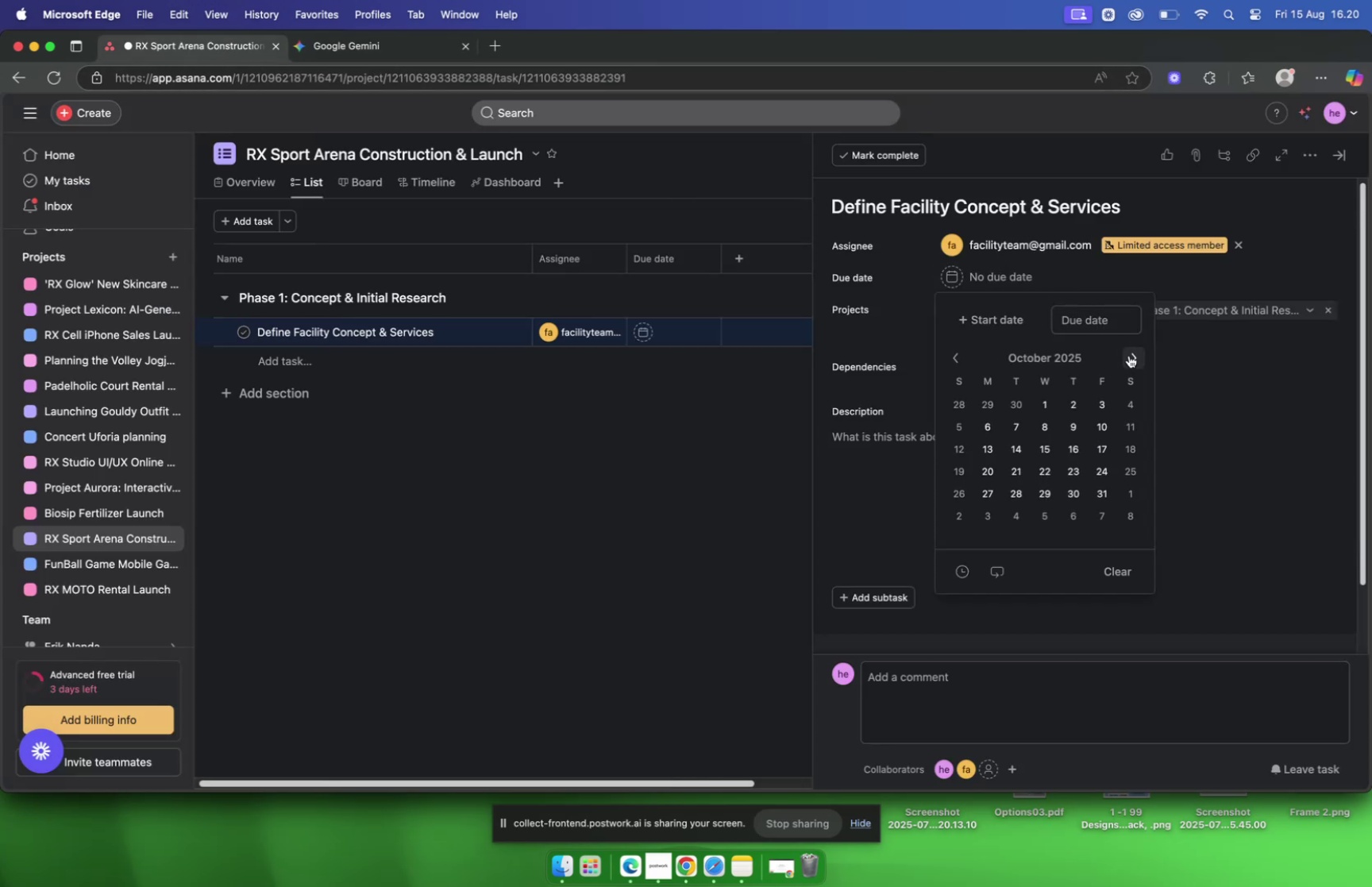 
double_click([1129, 355])
 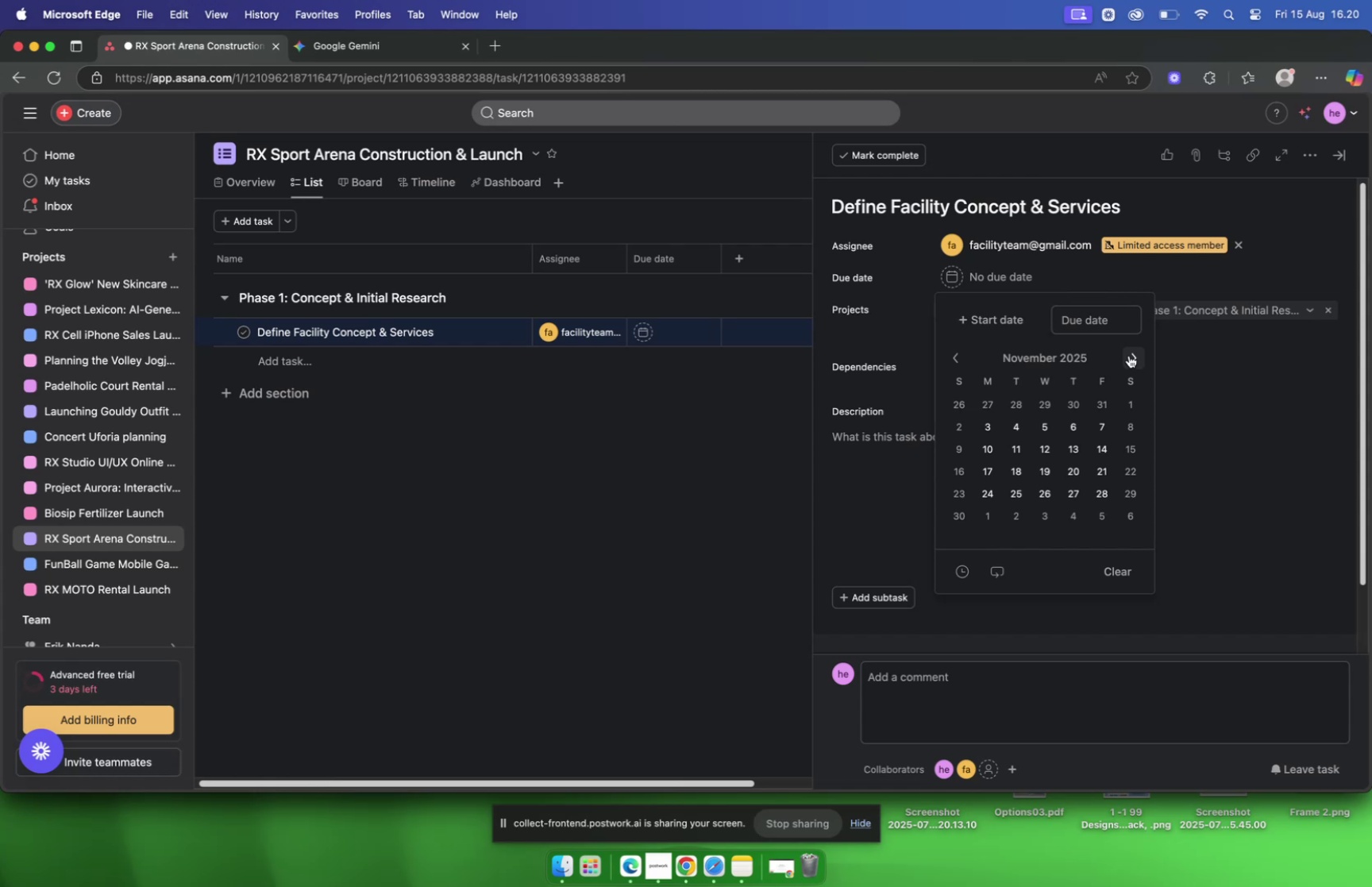 
left_click([1129, 355])
 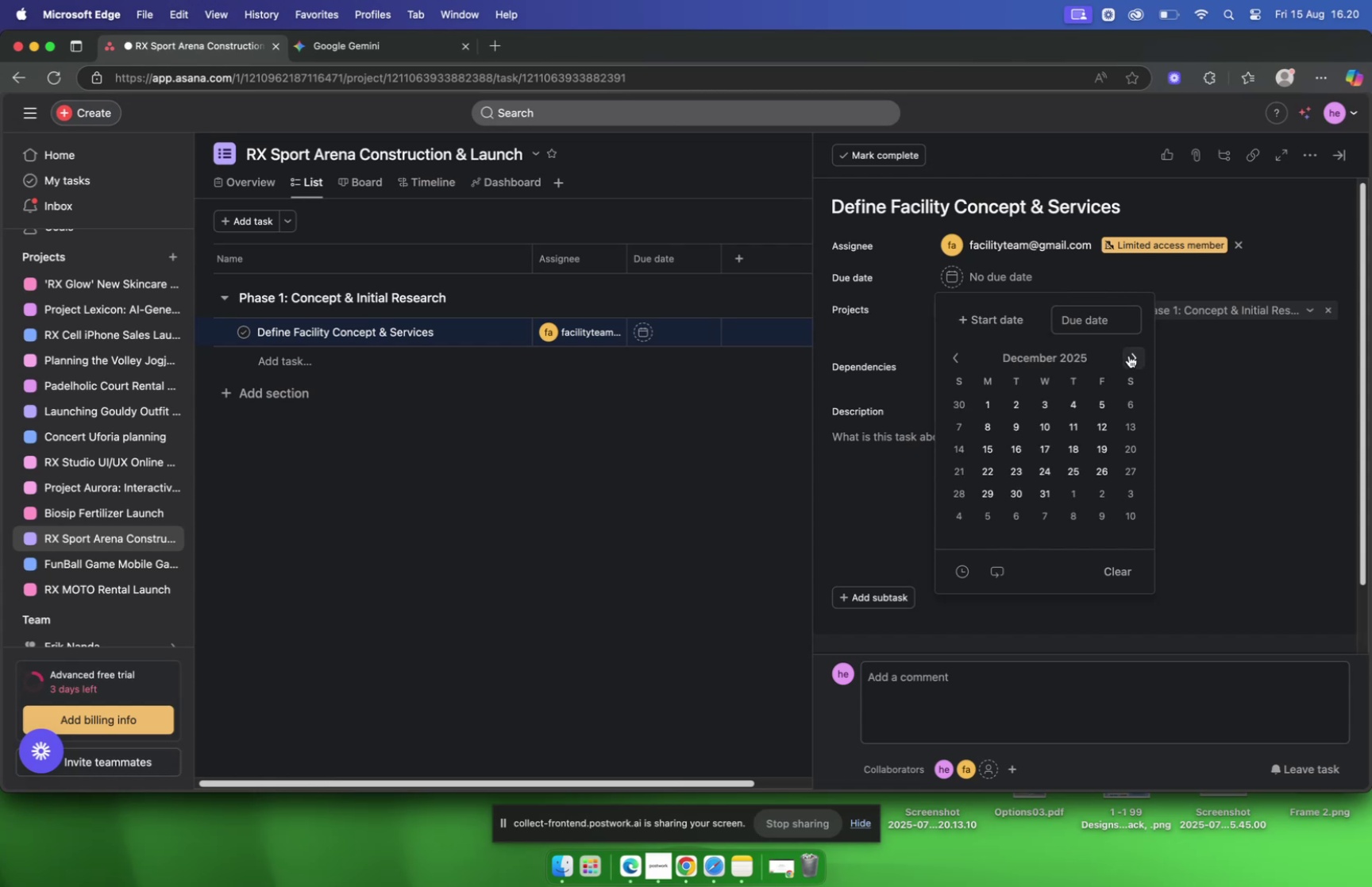 
left_click([1129, 355])
 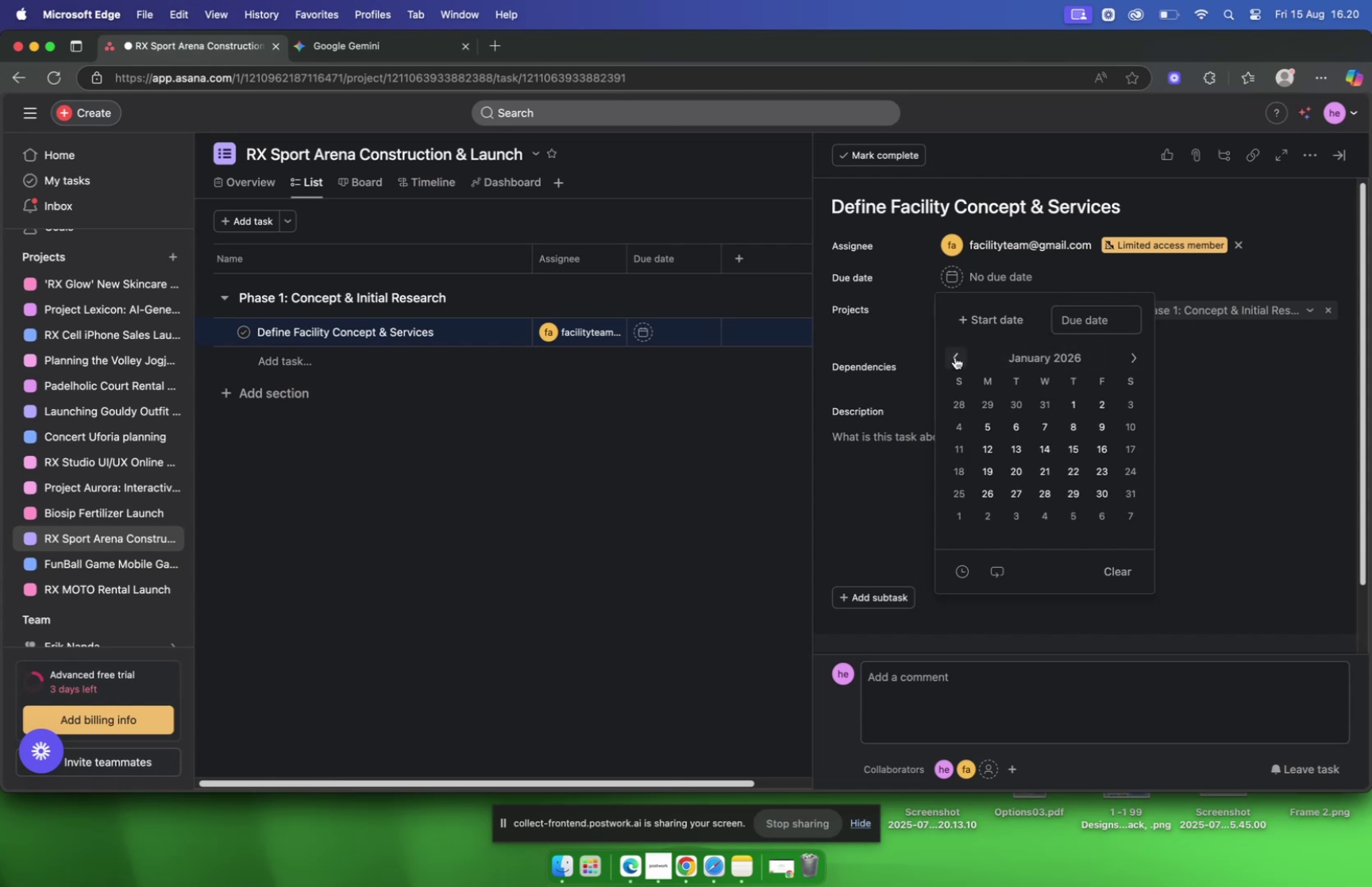 
double_click([955, 357])
 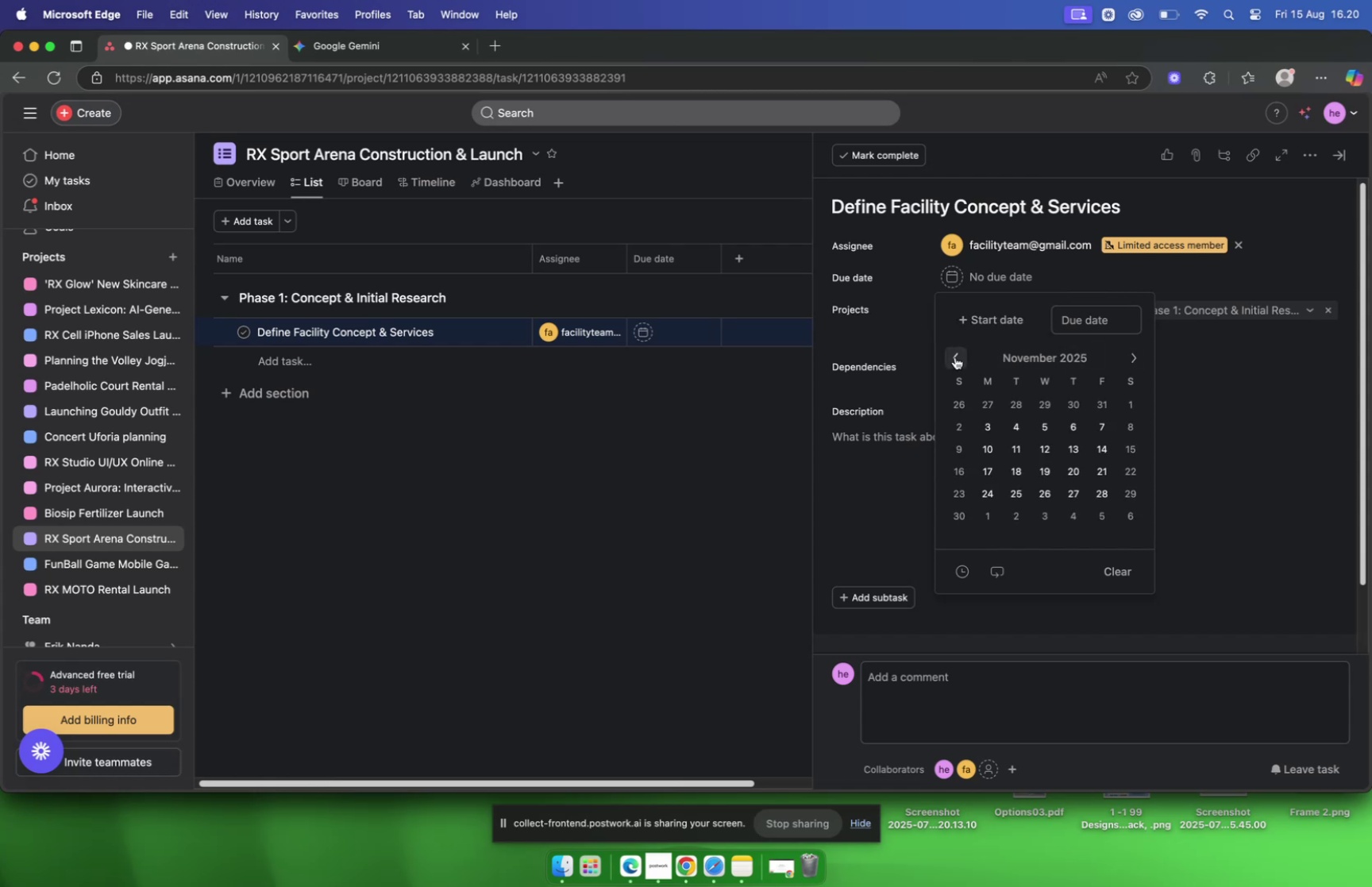 
triple_click([955, 357])
 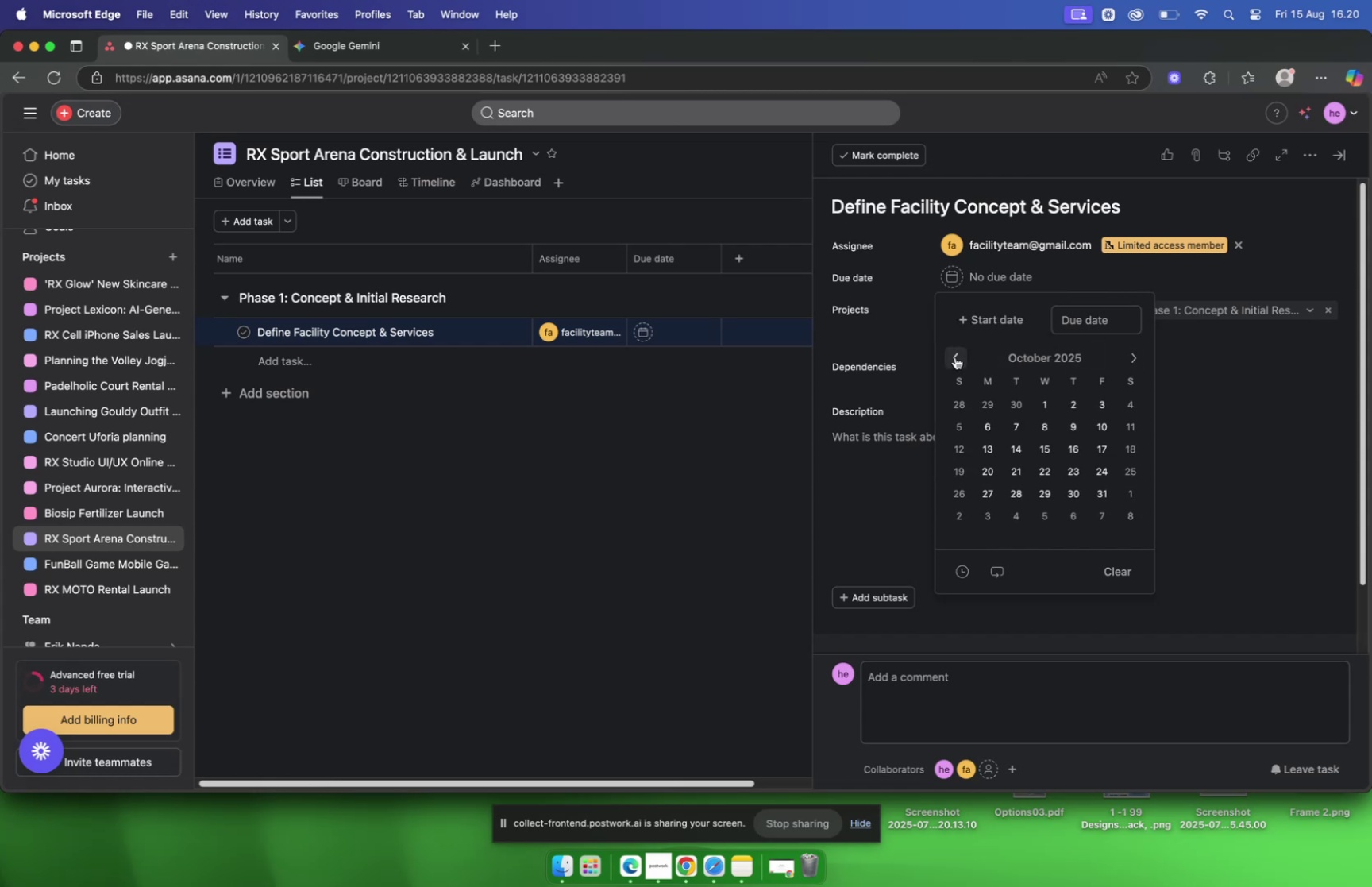 
triple_click([955, 357])
 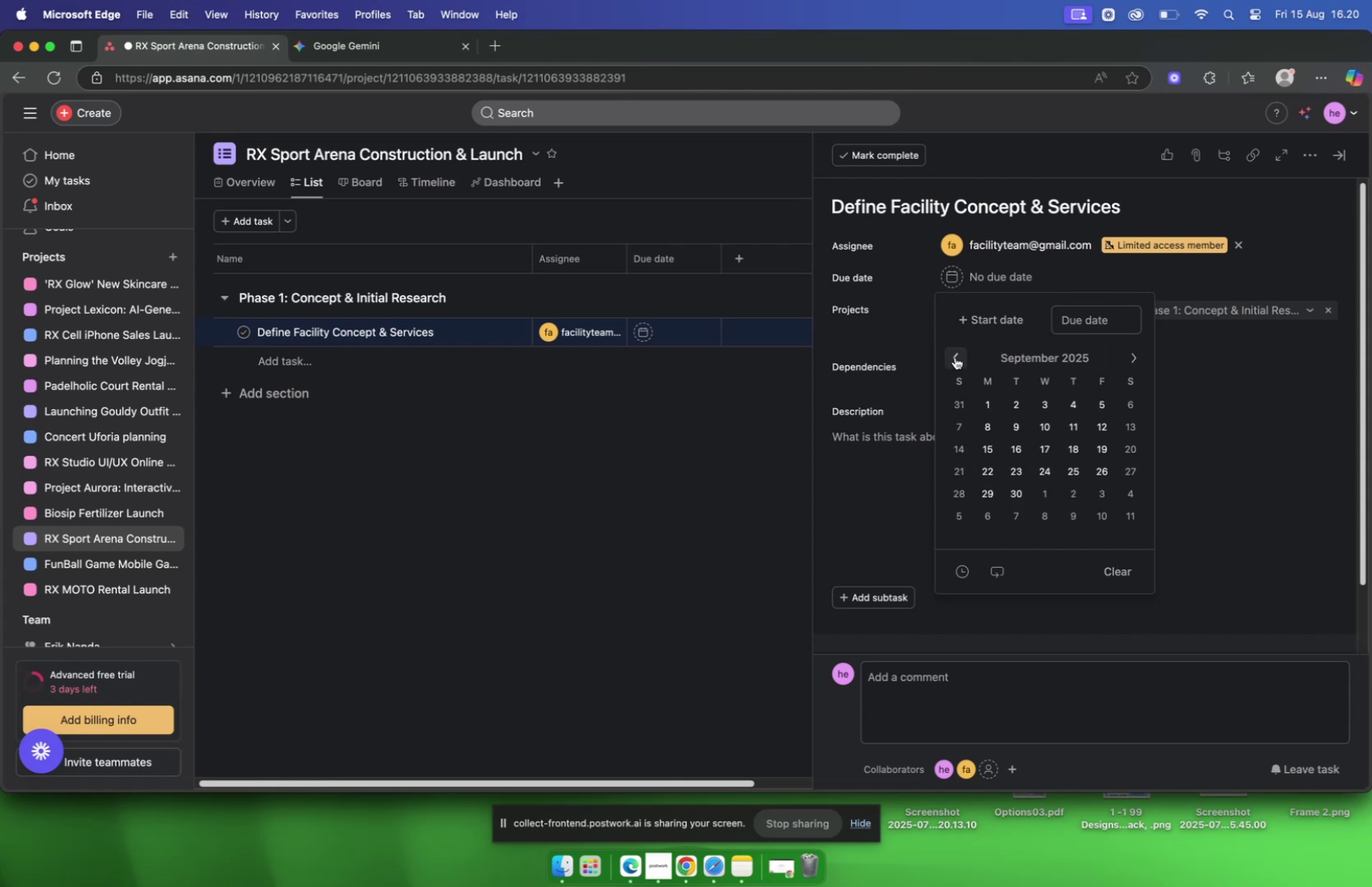 
triple_click([955, 357])
 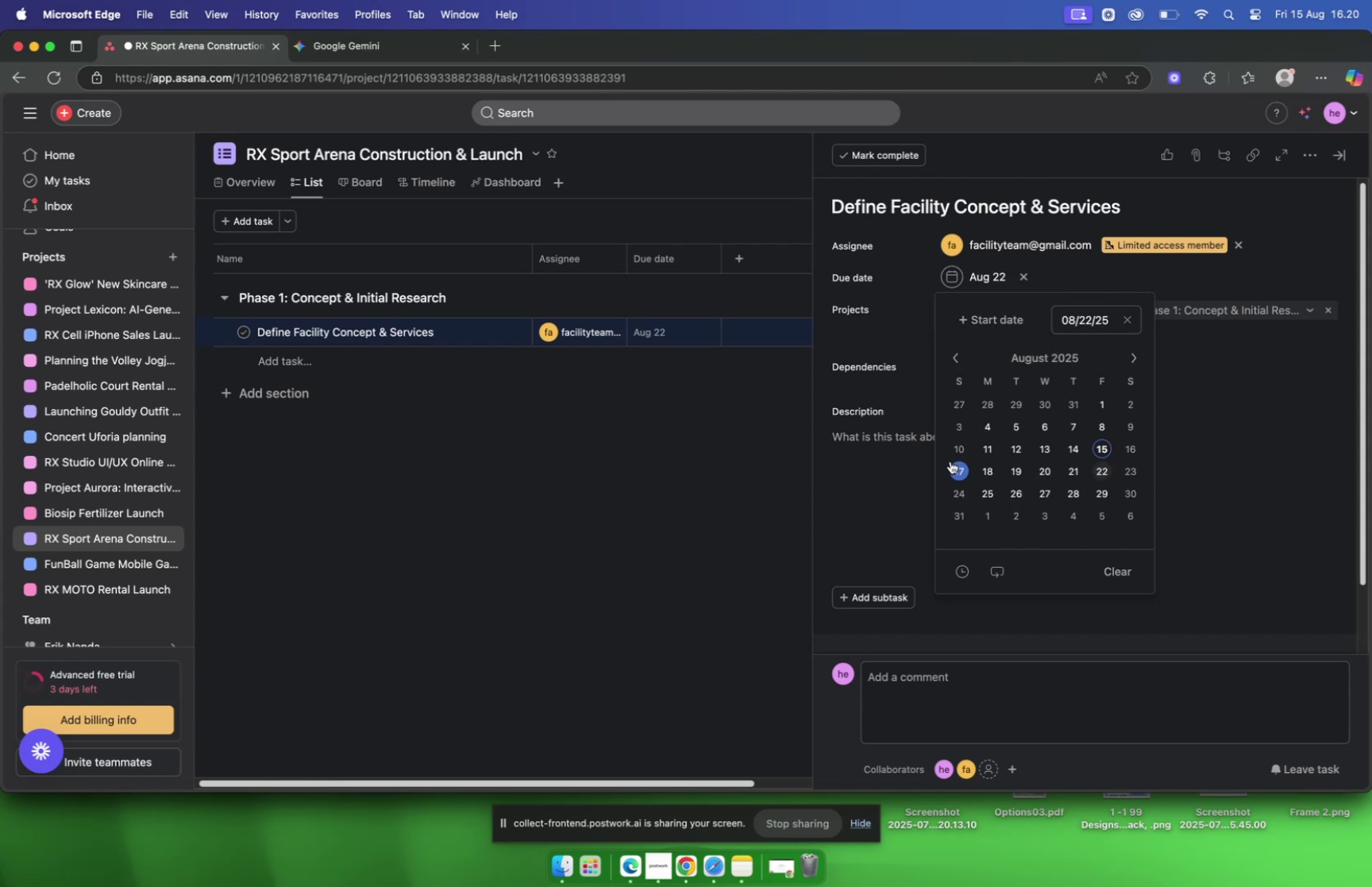 
left_click([920, 461])
 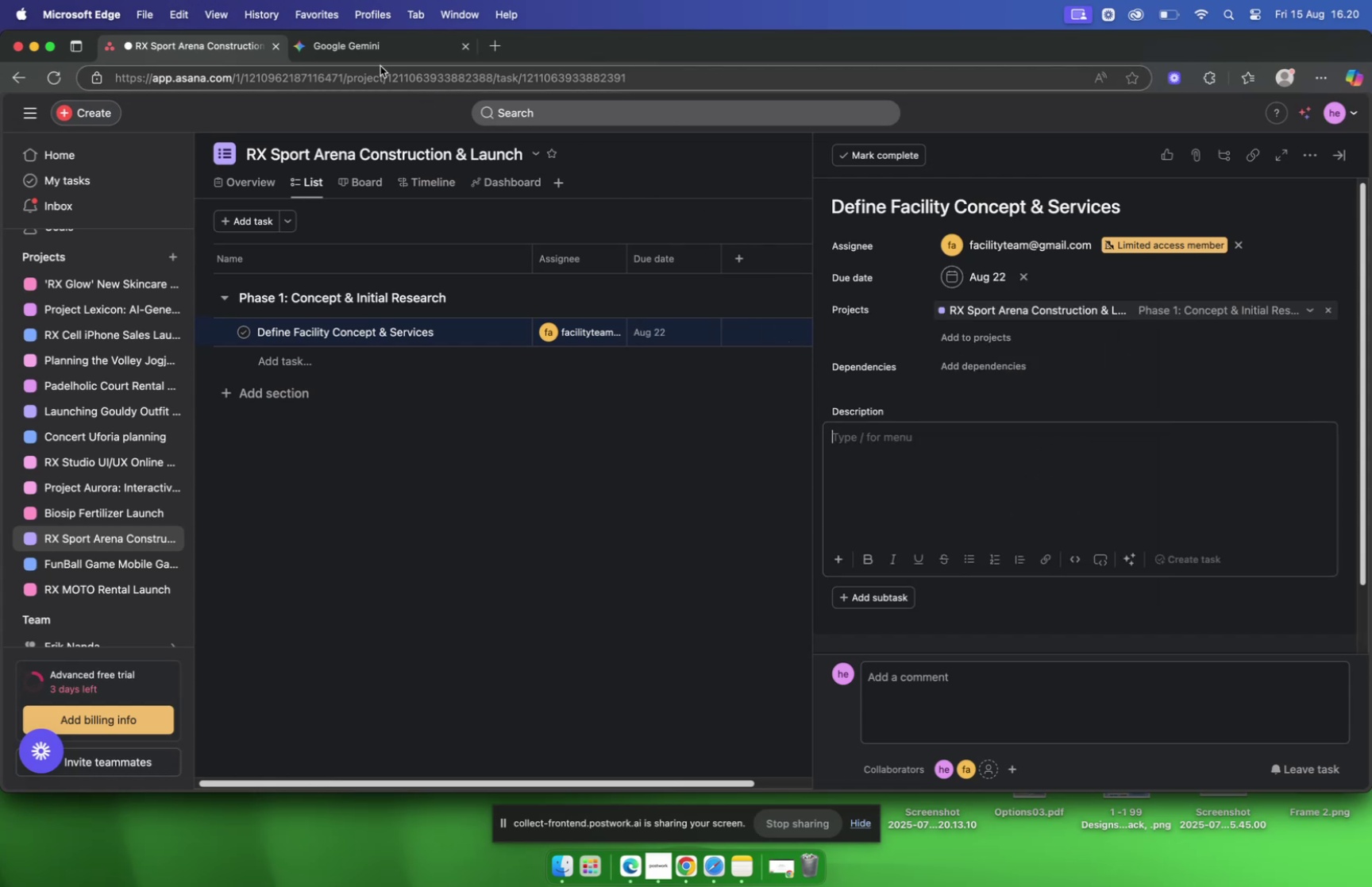 
left_click([361, 50])
 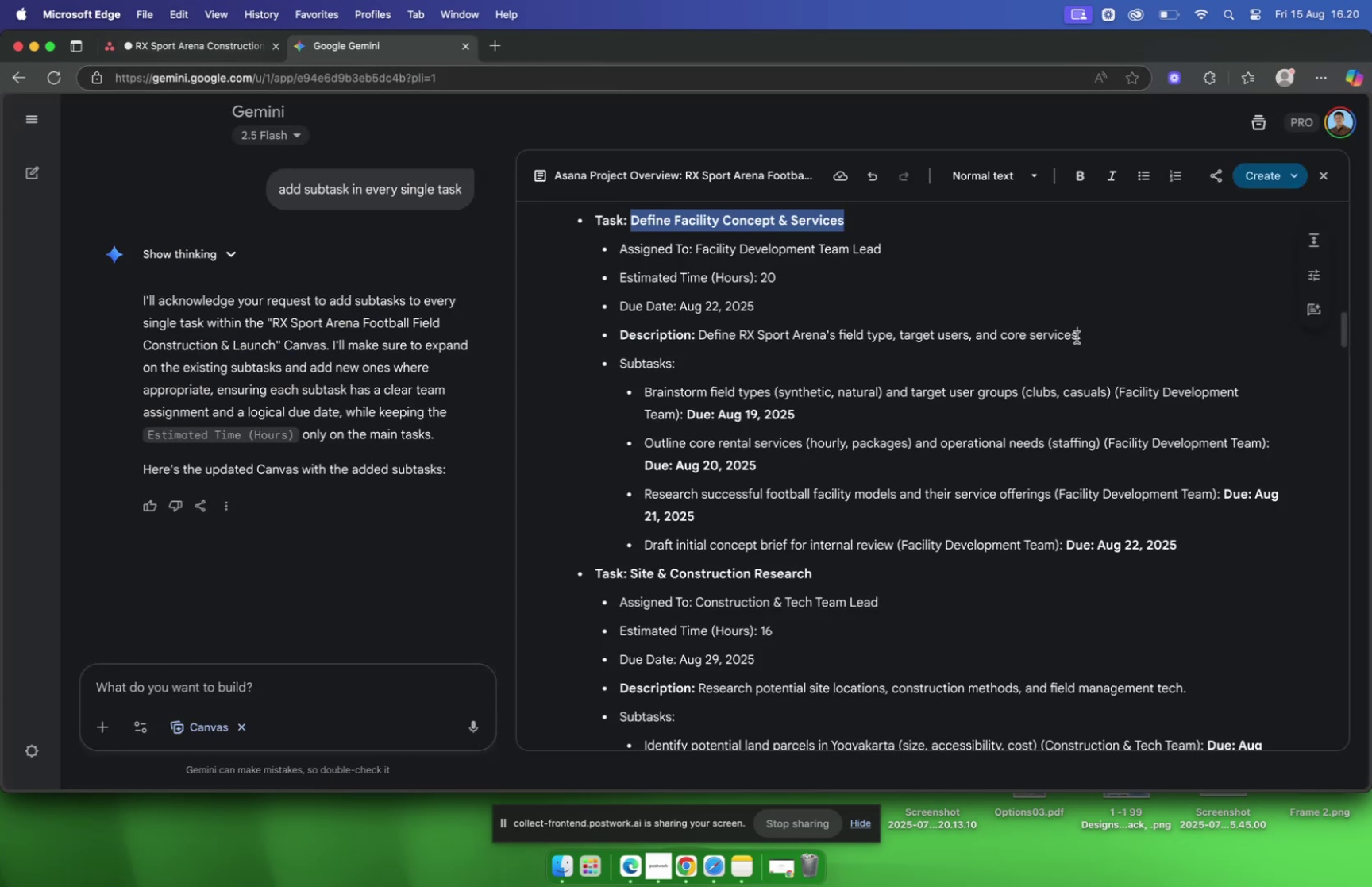 
double_click([1104, 337])
 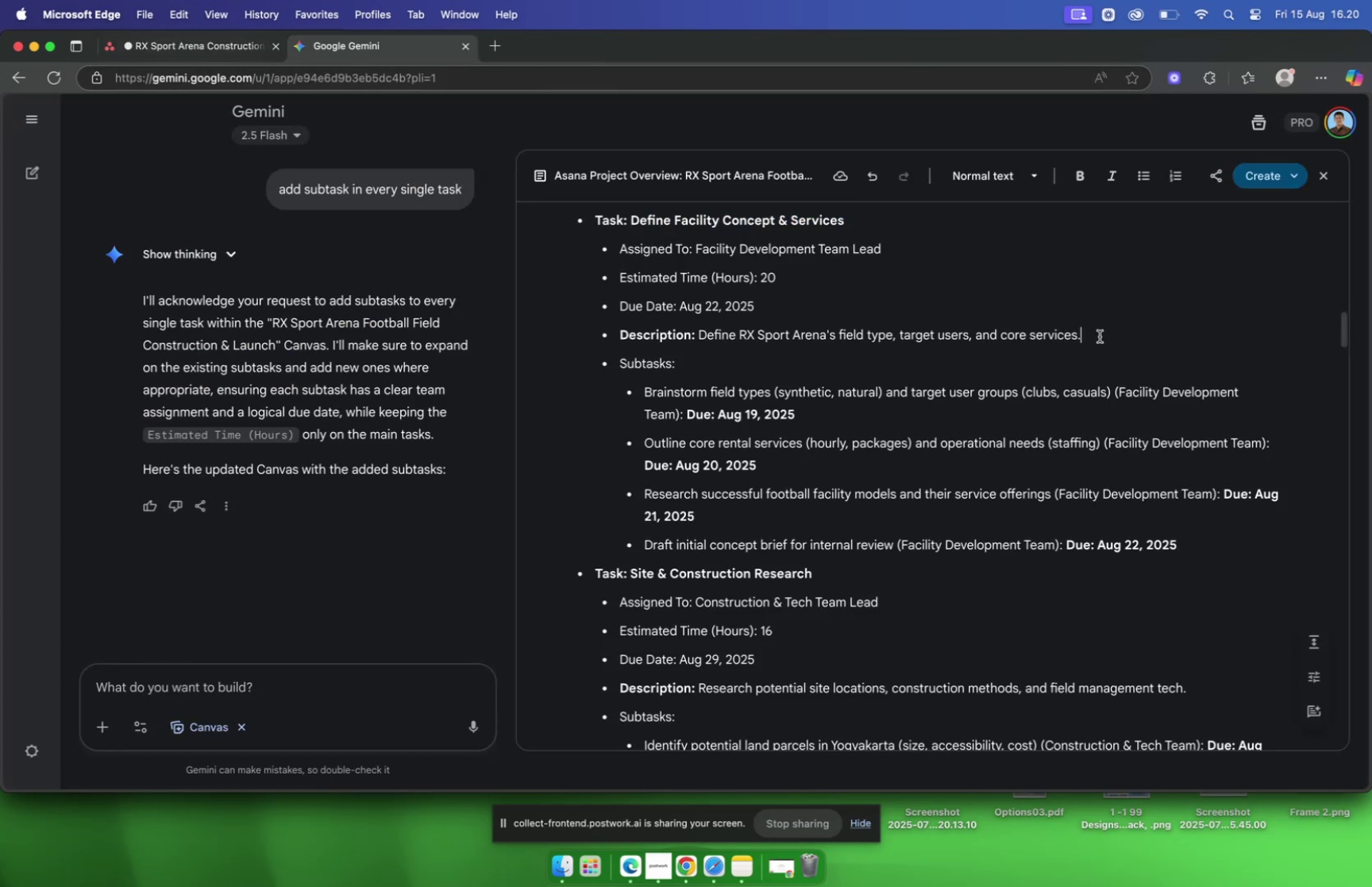 
left_click_drag(start_coordinate=[1100, 335], to_coordinate=[702, 337])
 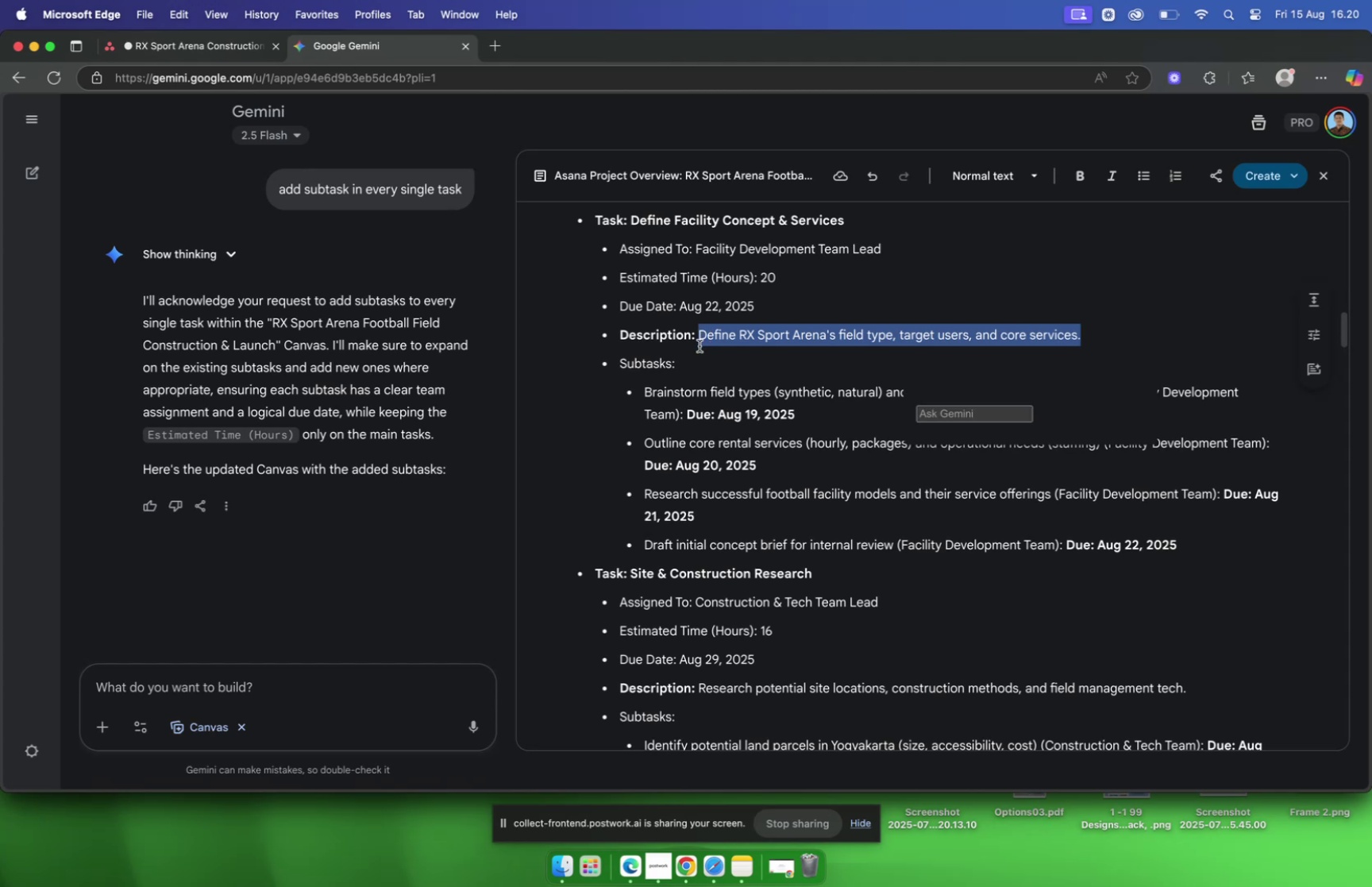 
key(Meta+CommandLeft)
 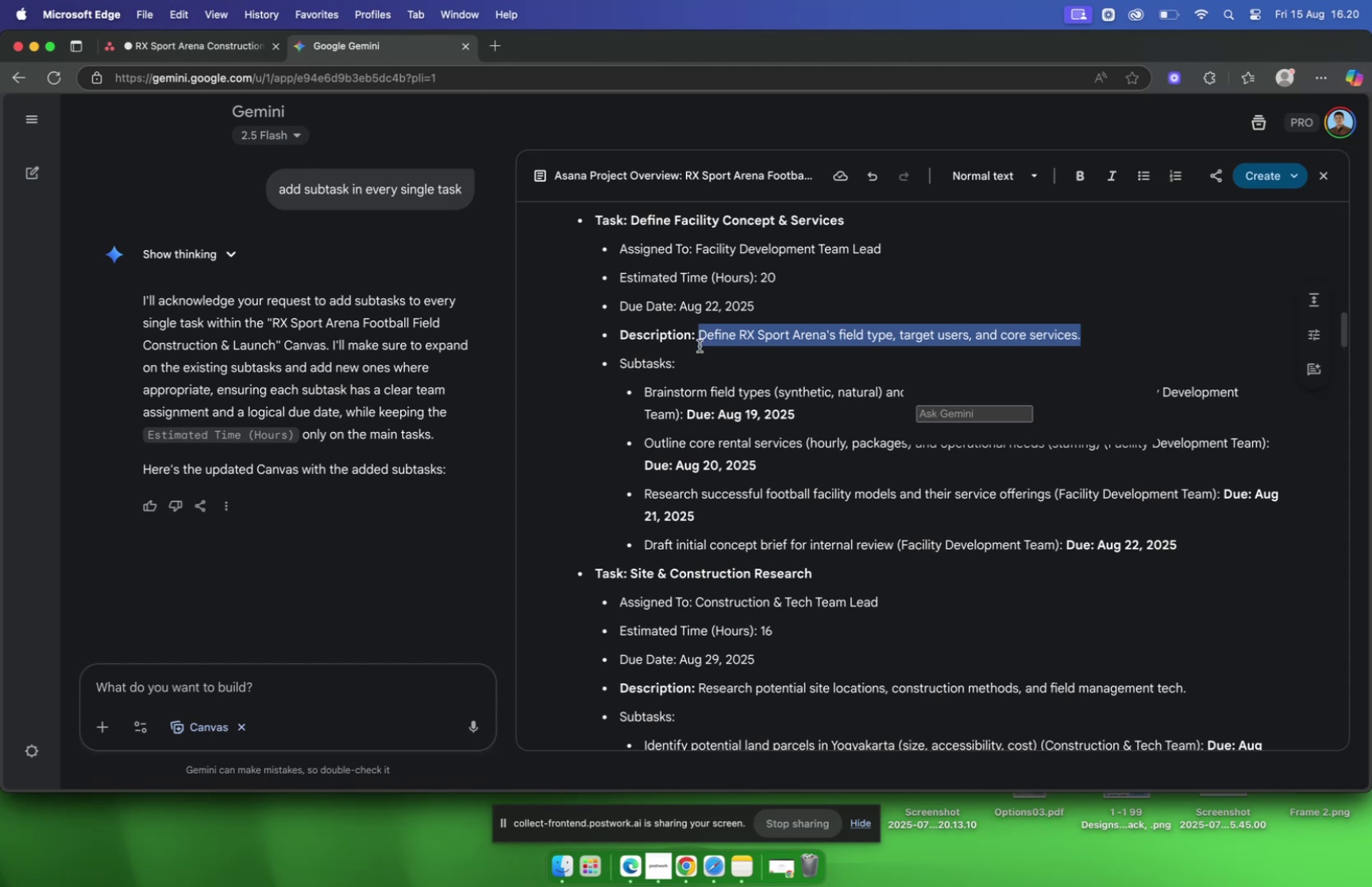 
key(Meta+C)
 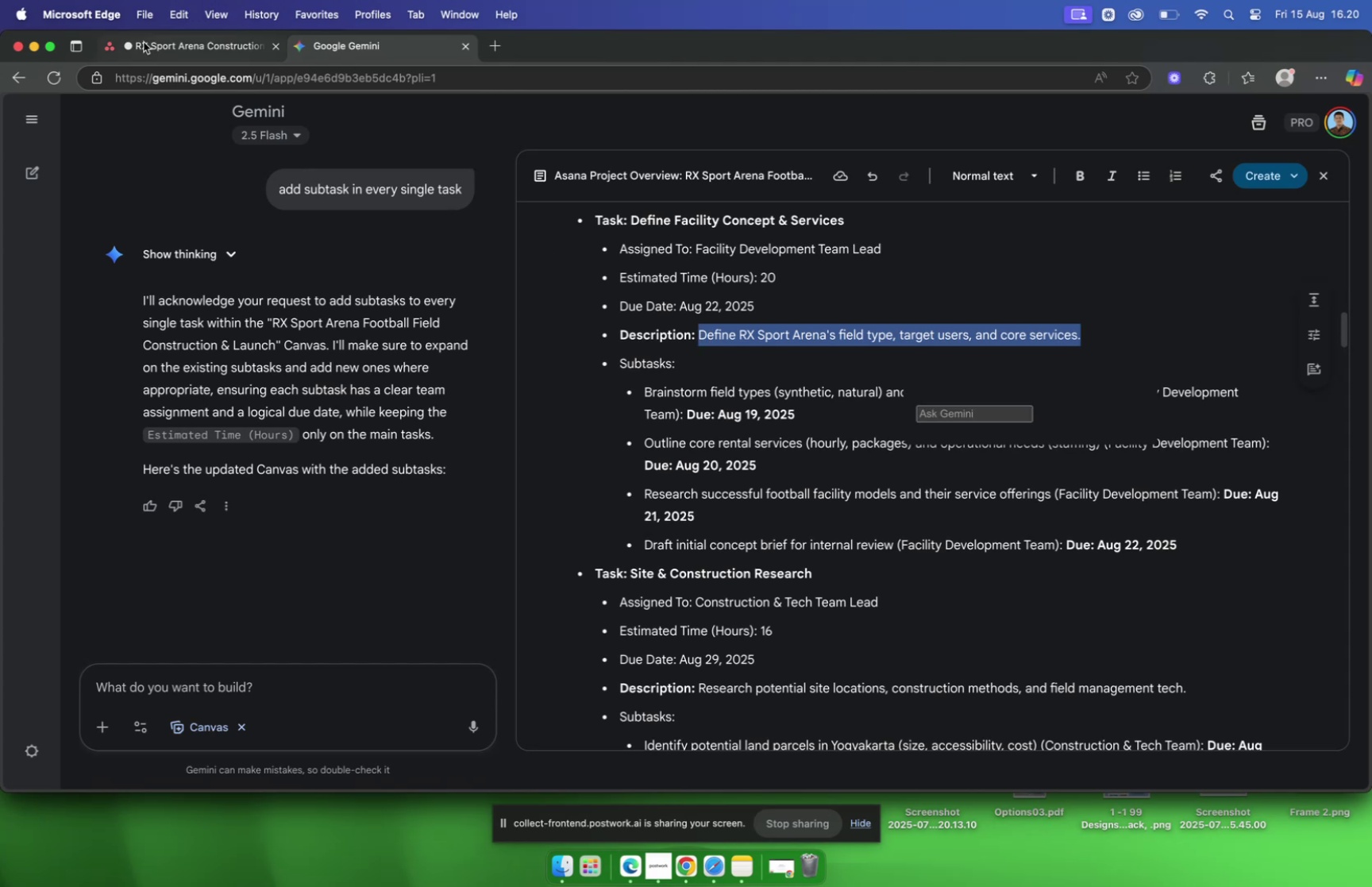 
left_click([159, 51])
 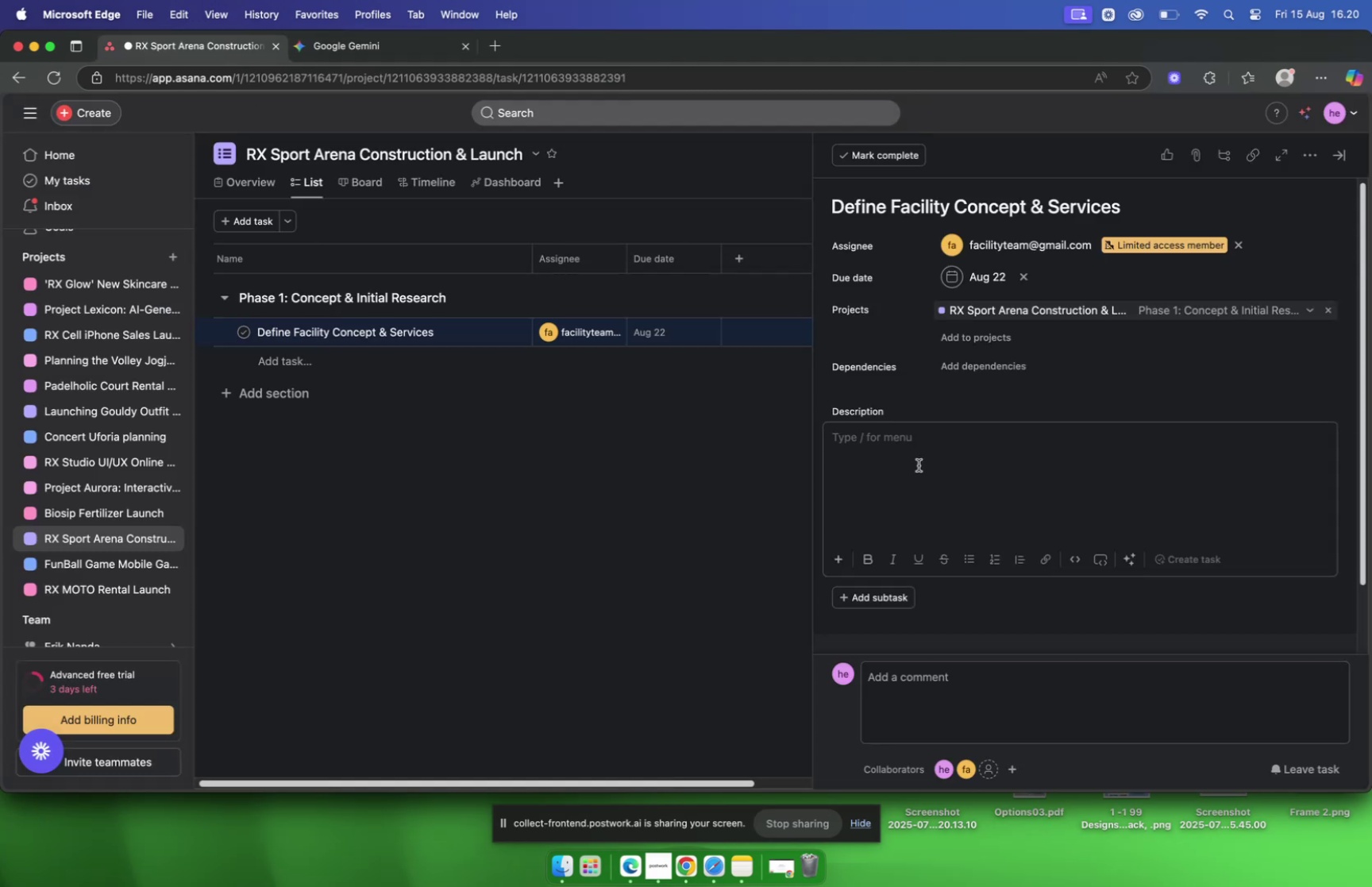 
left_click([917, 465])
 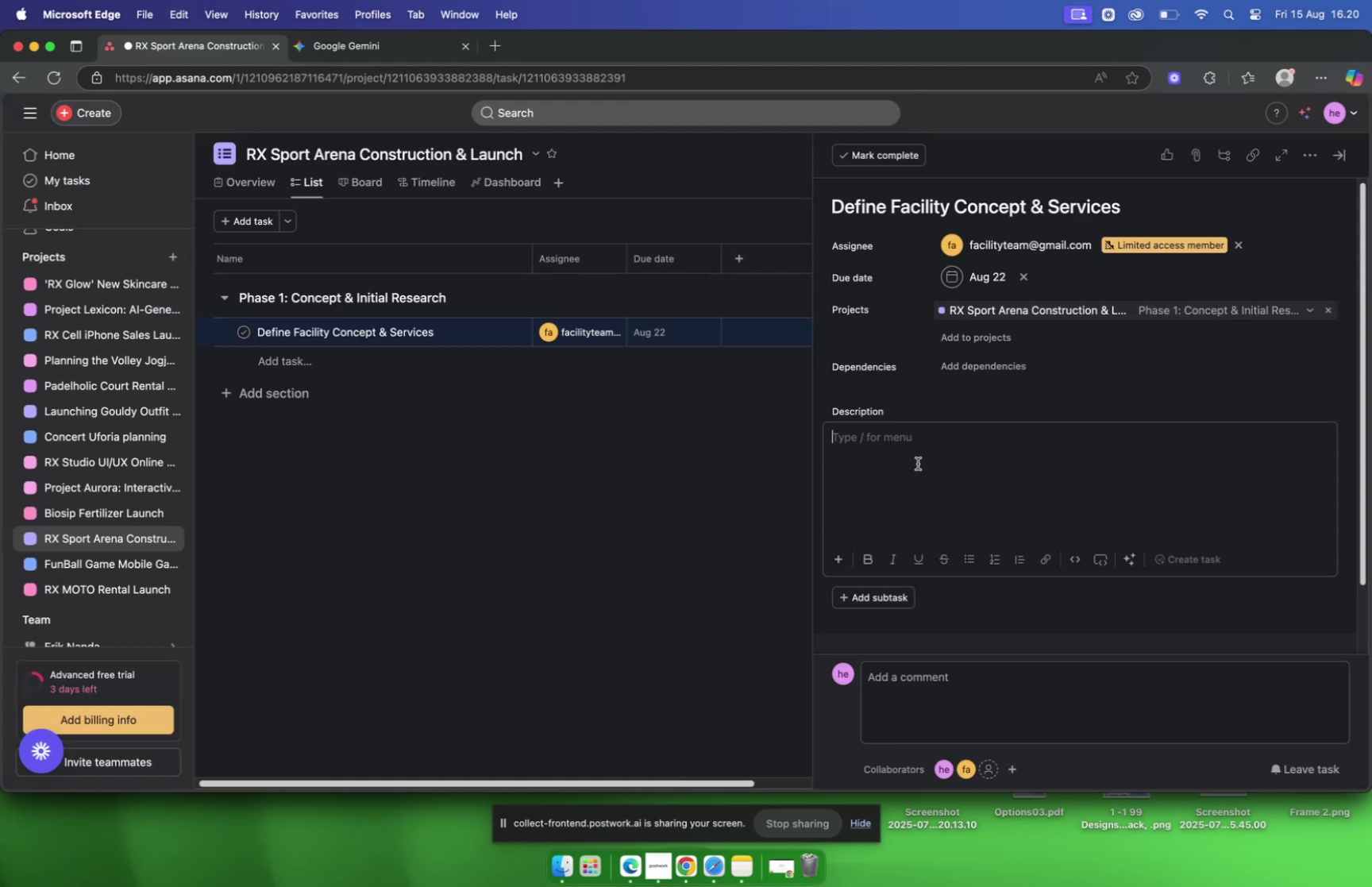 
key(Meta+V)
 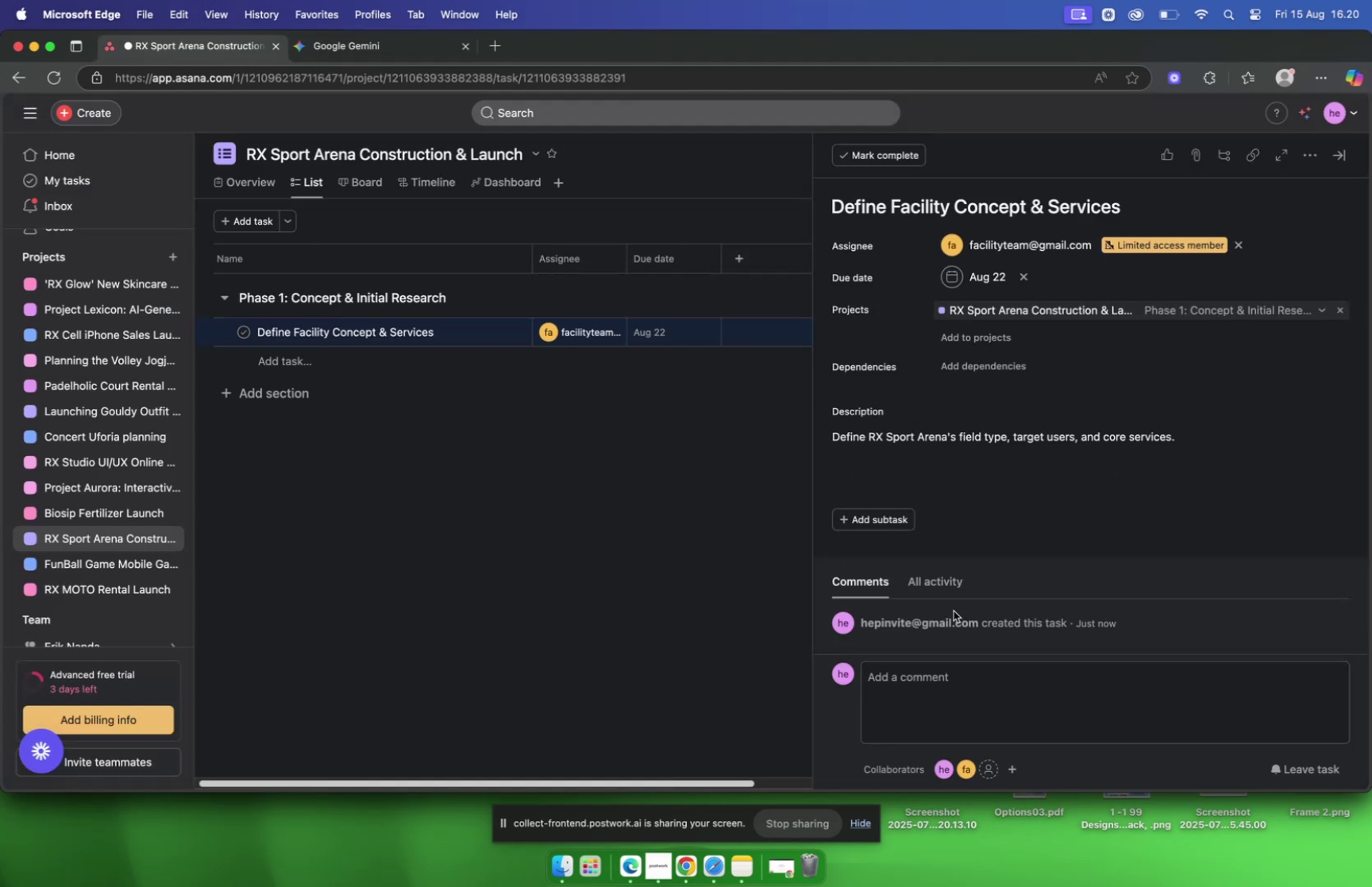 
left_click([890, 518])
 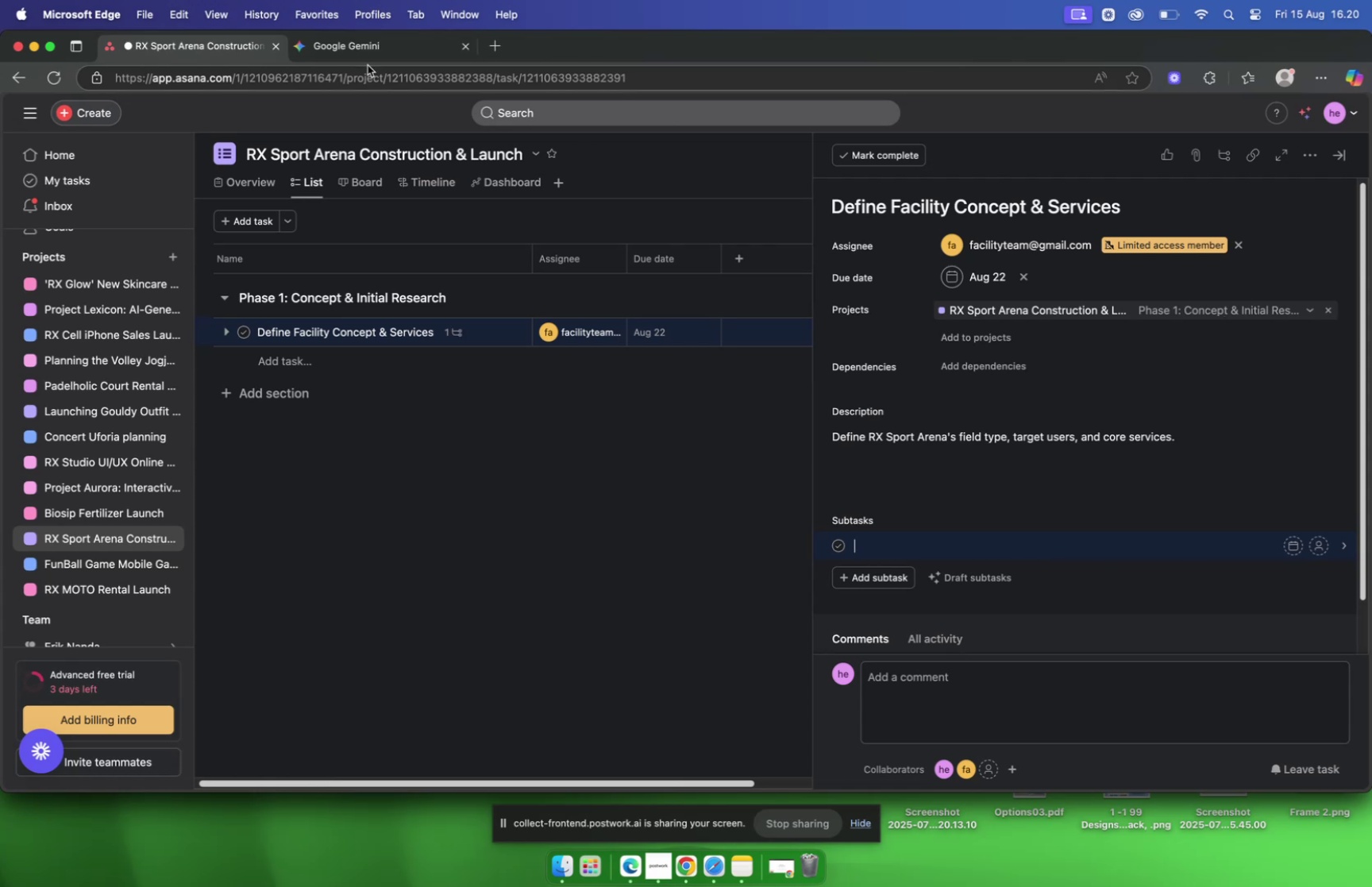 
left_click([360, 56])
 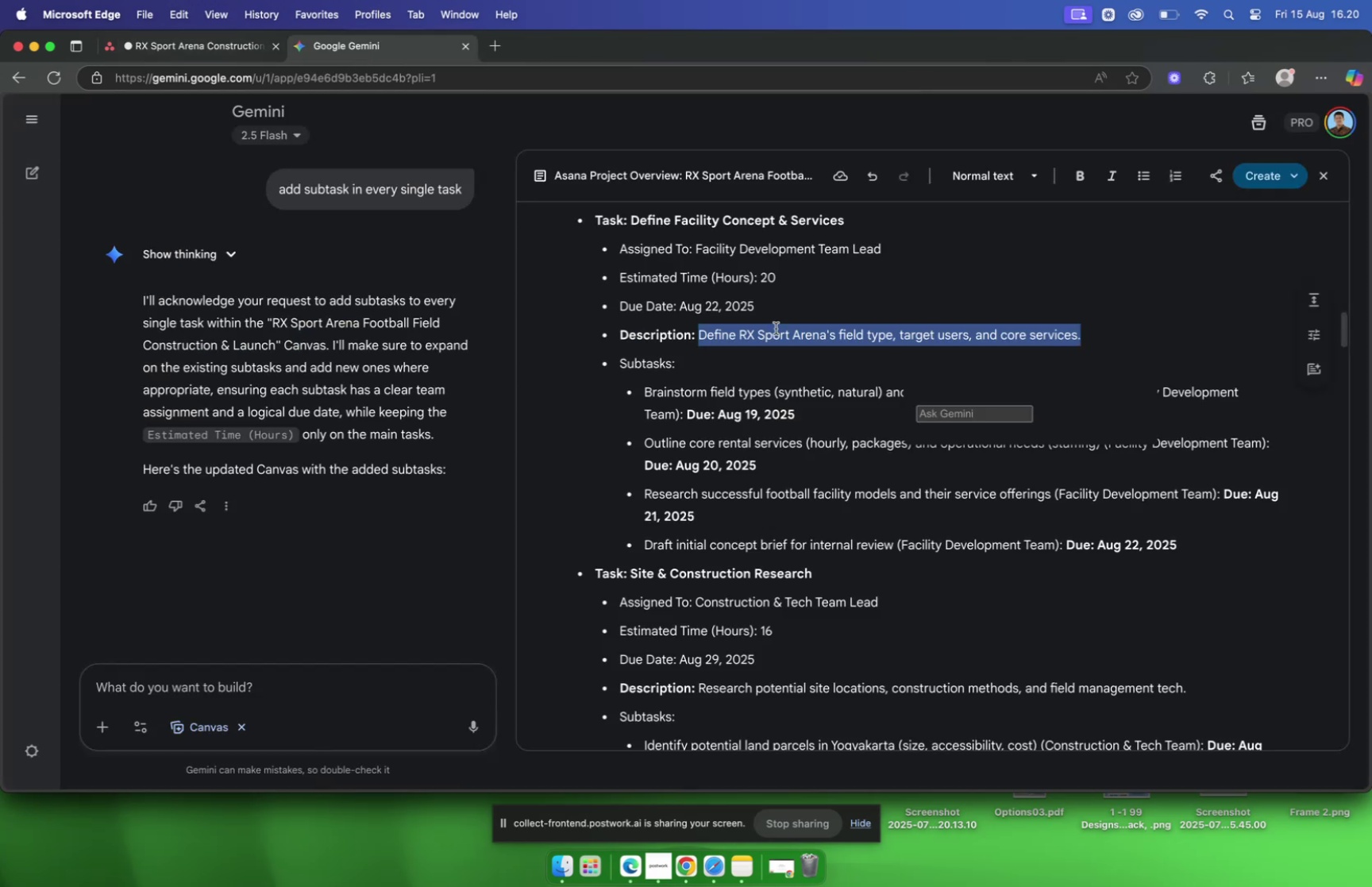 
left_click([754, 380])
 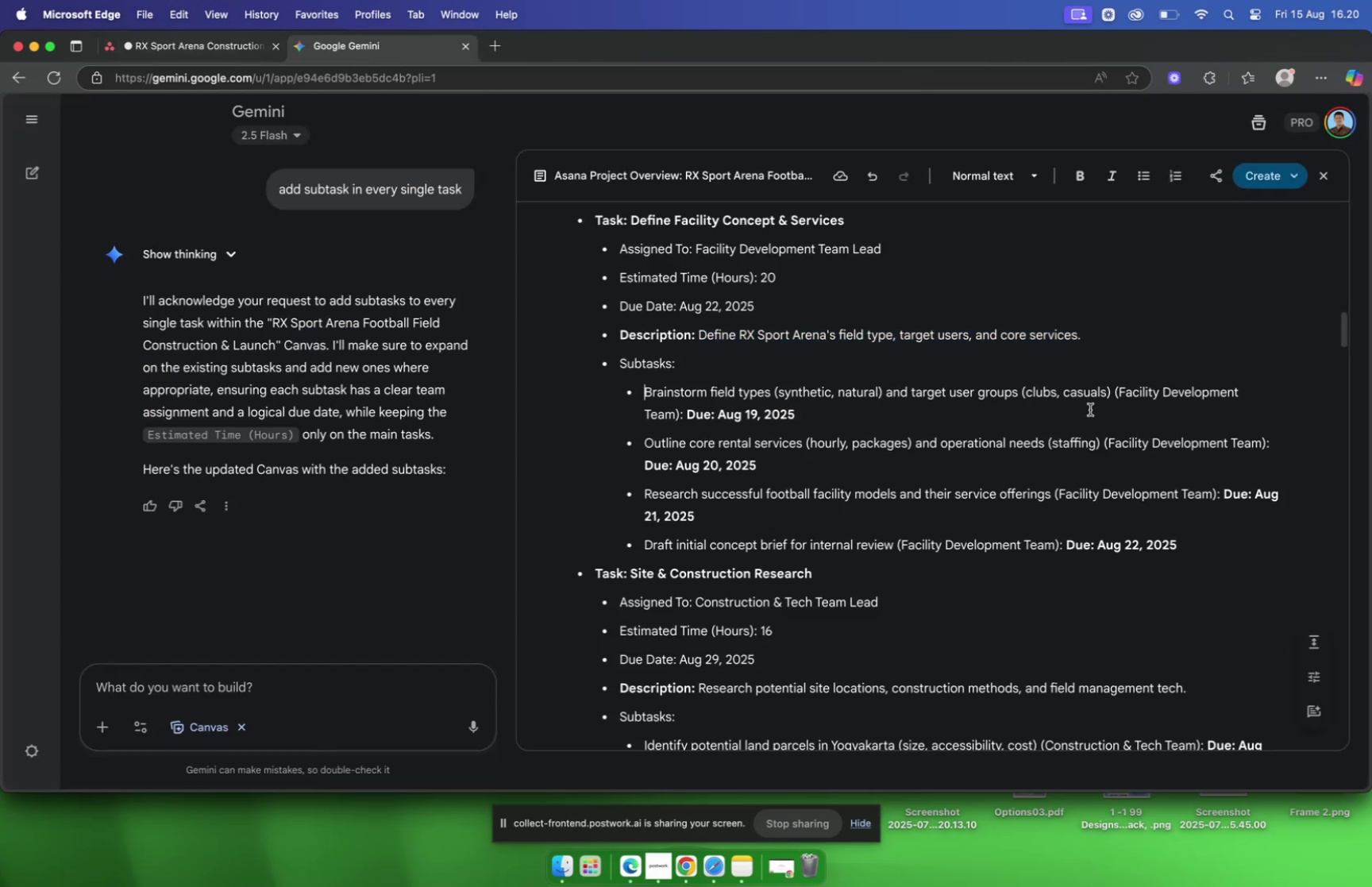 
left_click_drag(start_coordinate=[1112, 399], to_coordinate=[644, 395])
 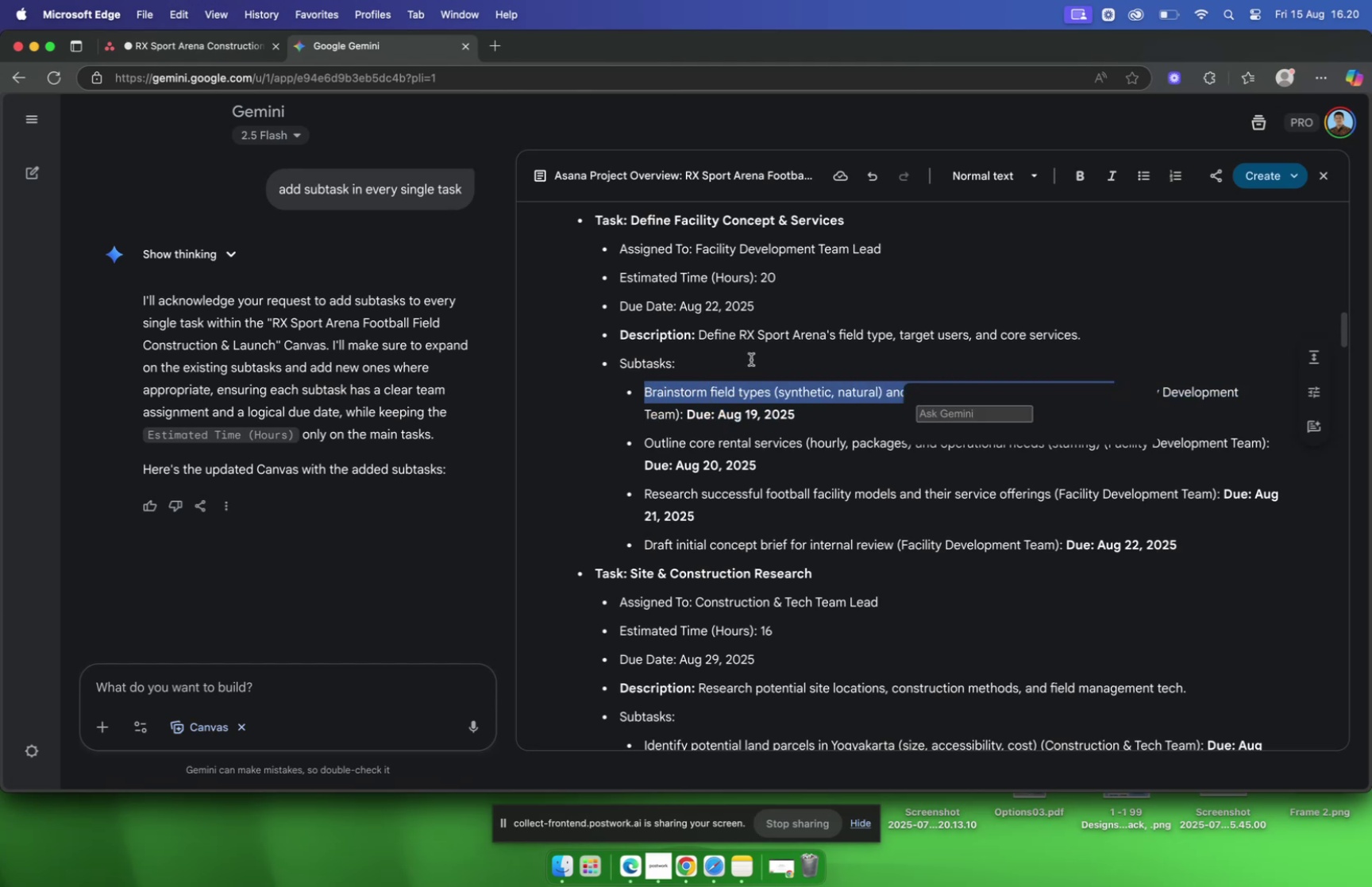 
key(Meta+C)
 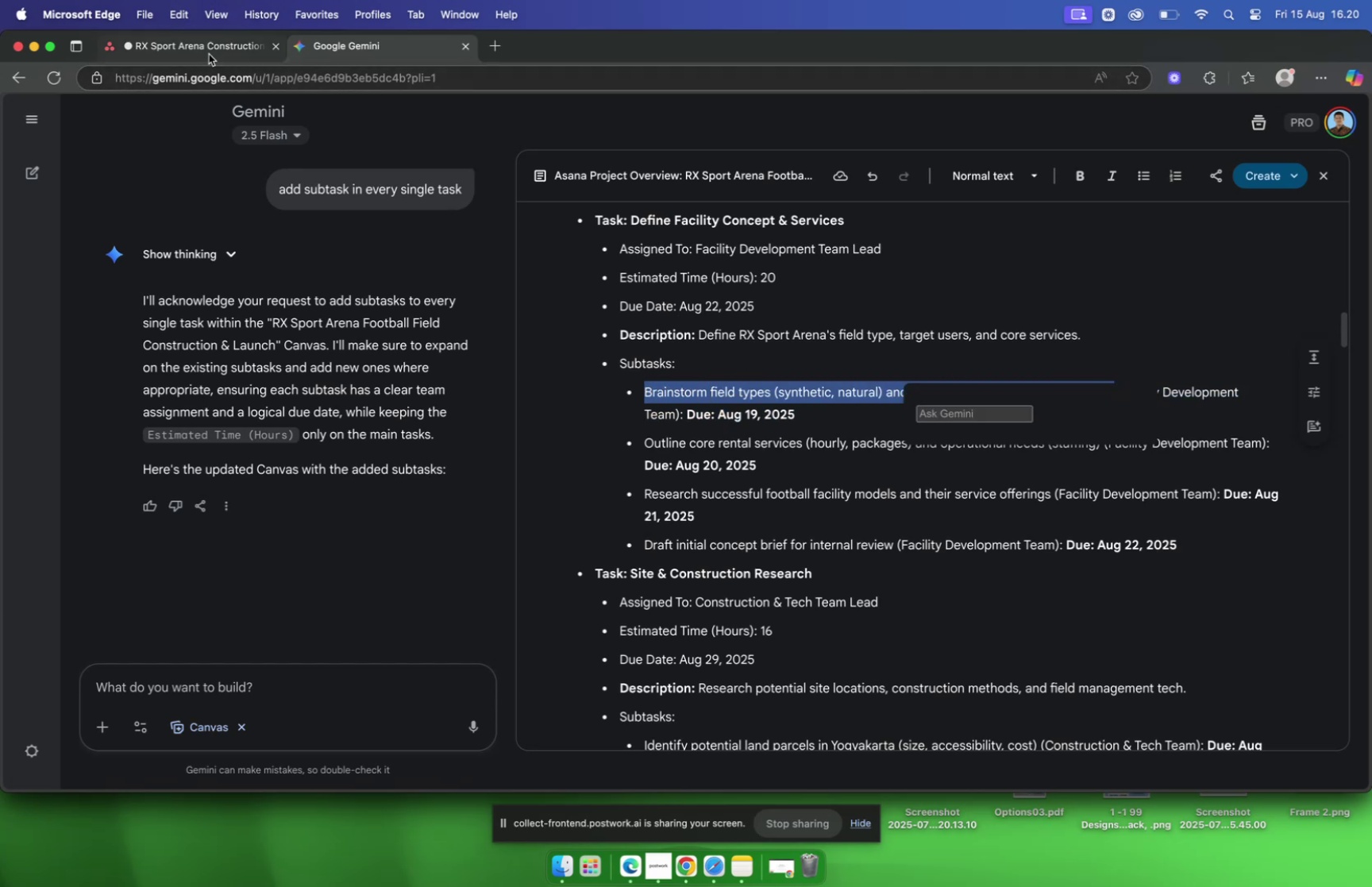 
left_click([206, 52])
 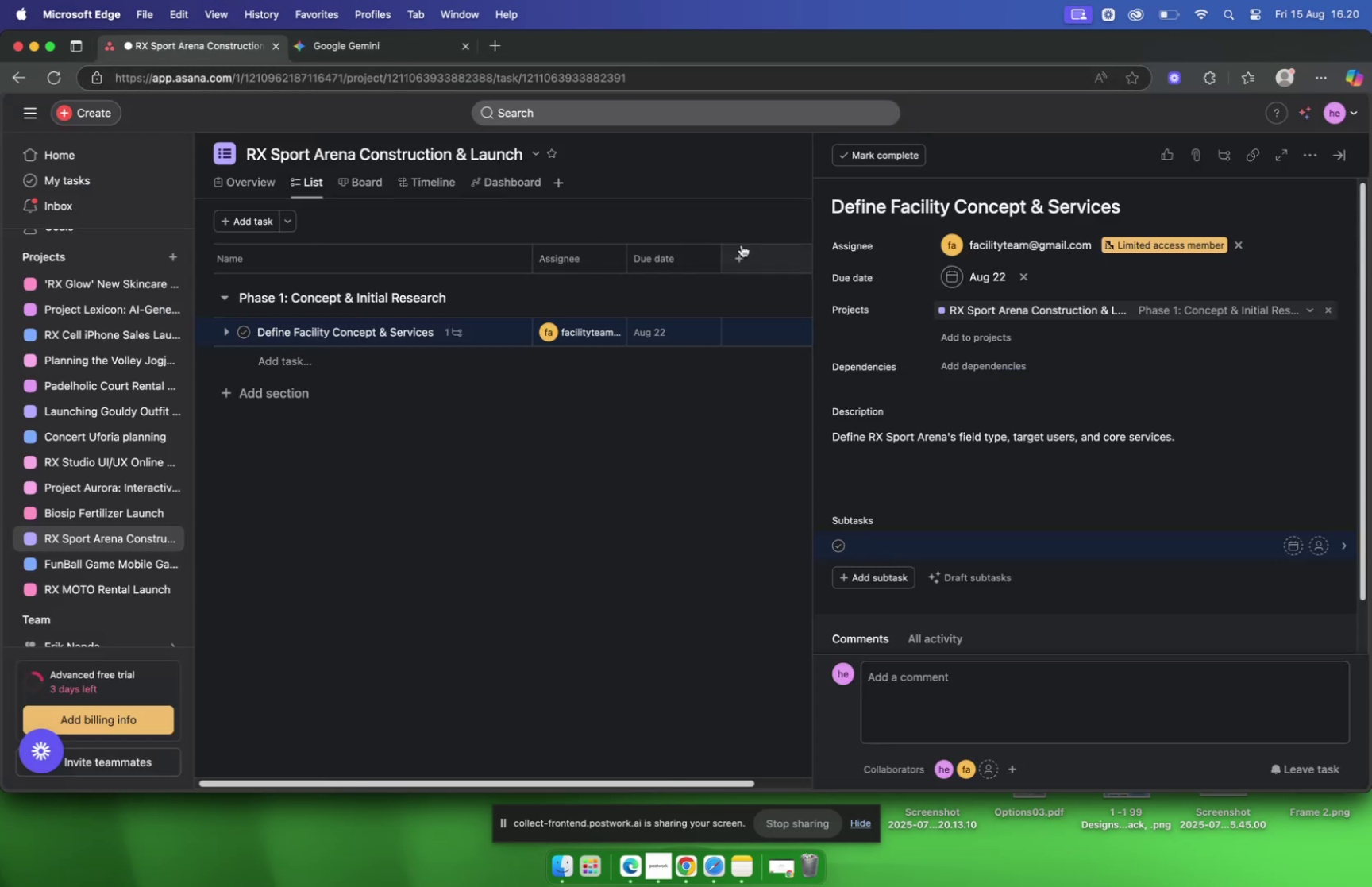 
key(Meta+V)
 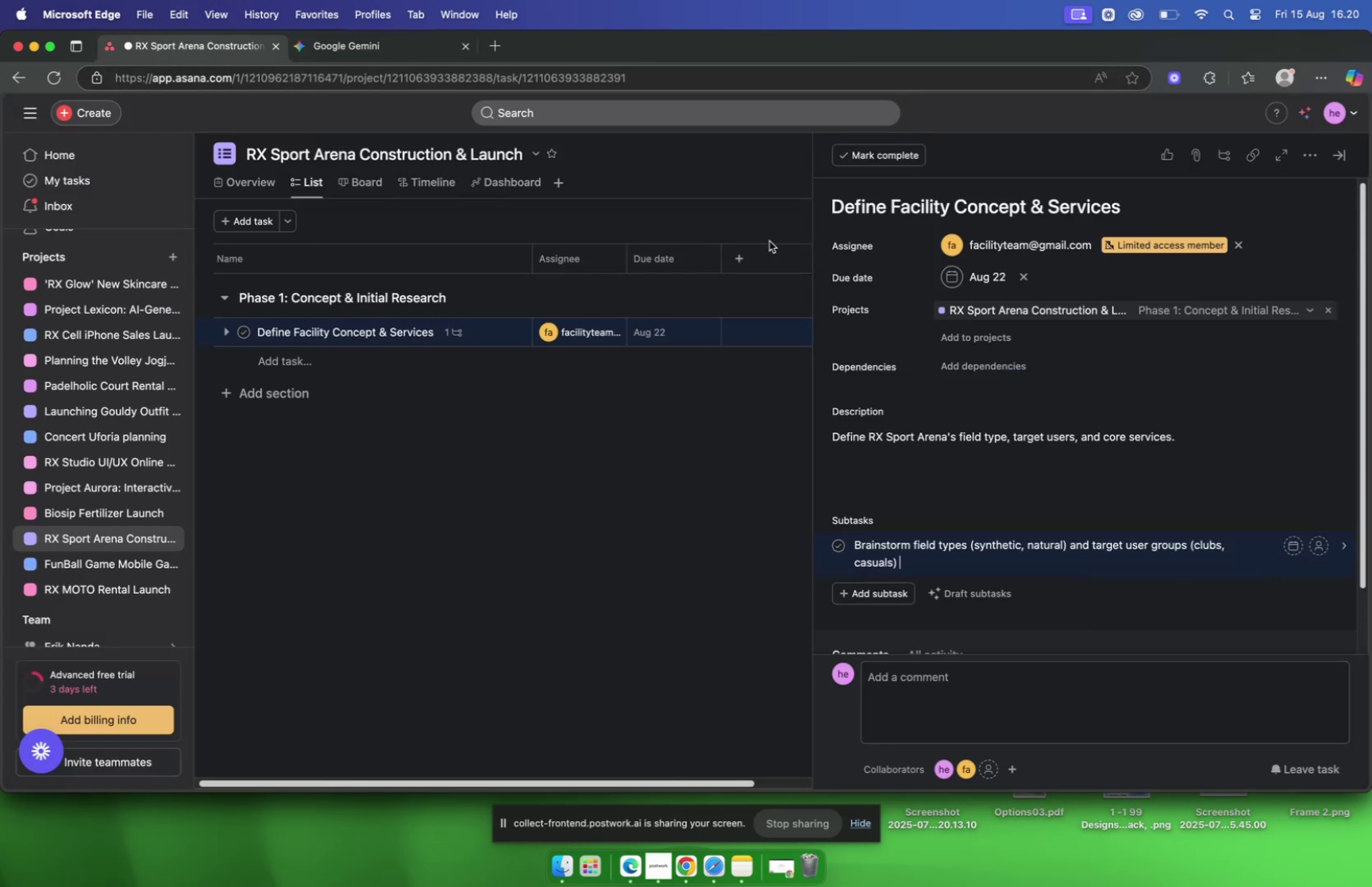 
key(Backspace)
 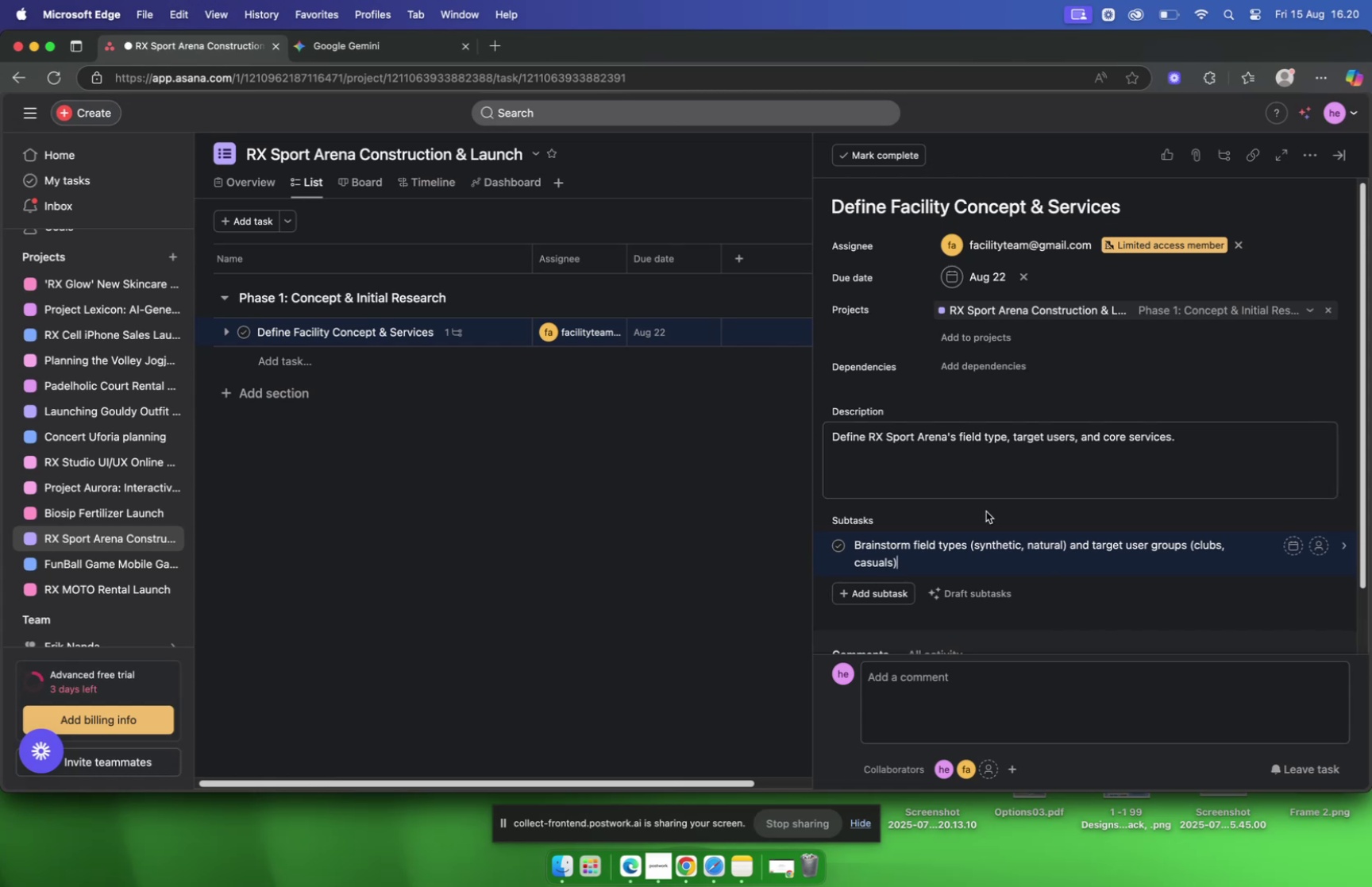 
left_click([1072, 590])
 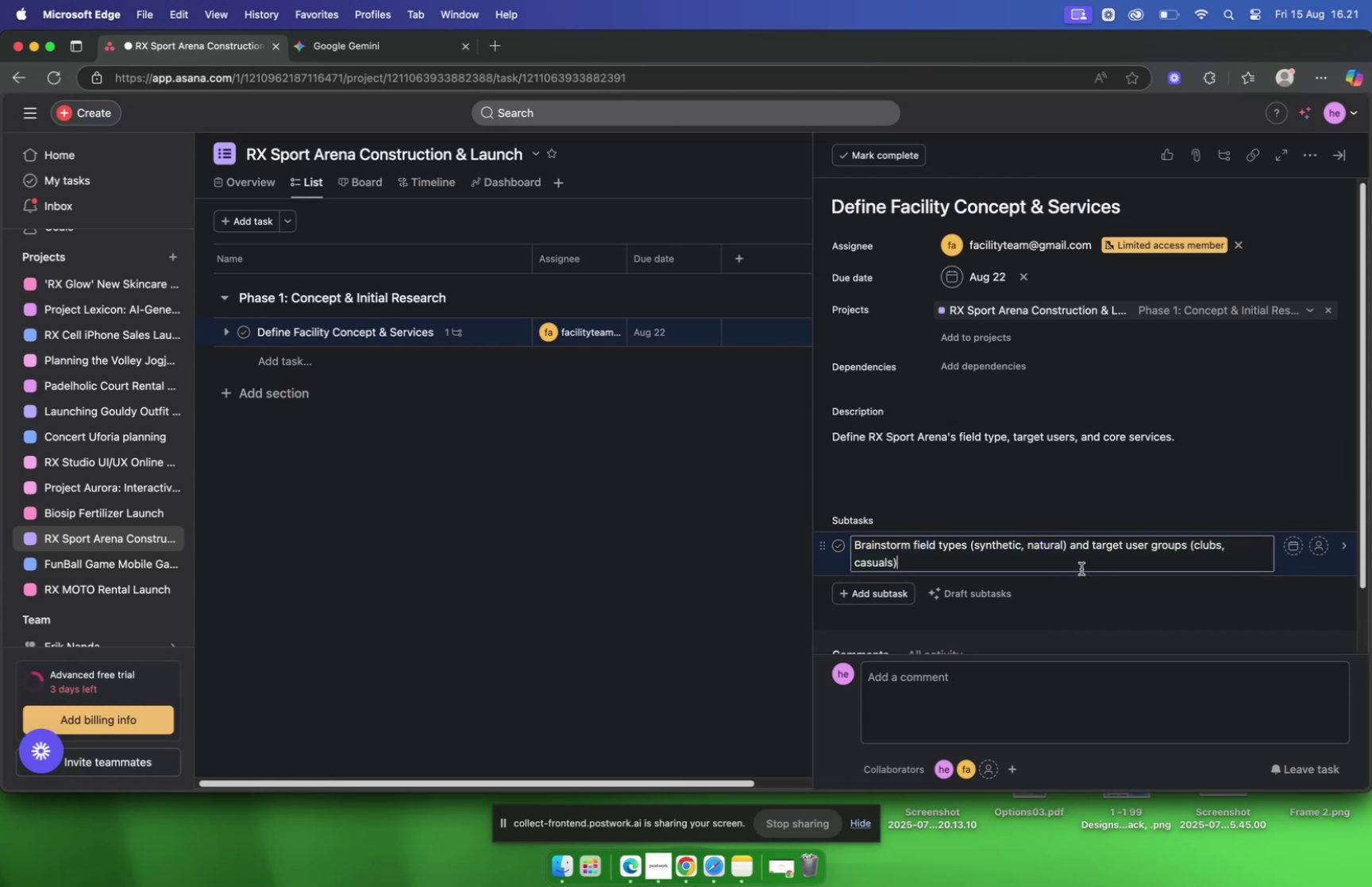 
left_click([1099, 563])
 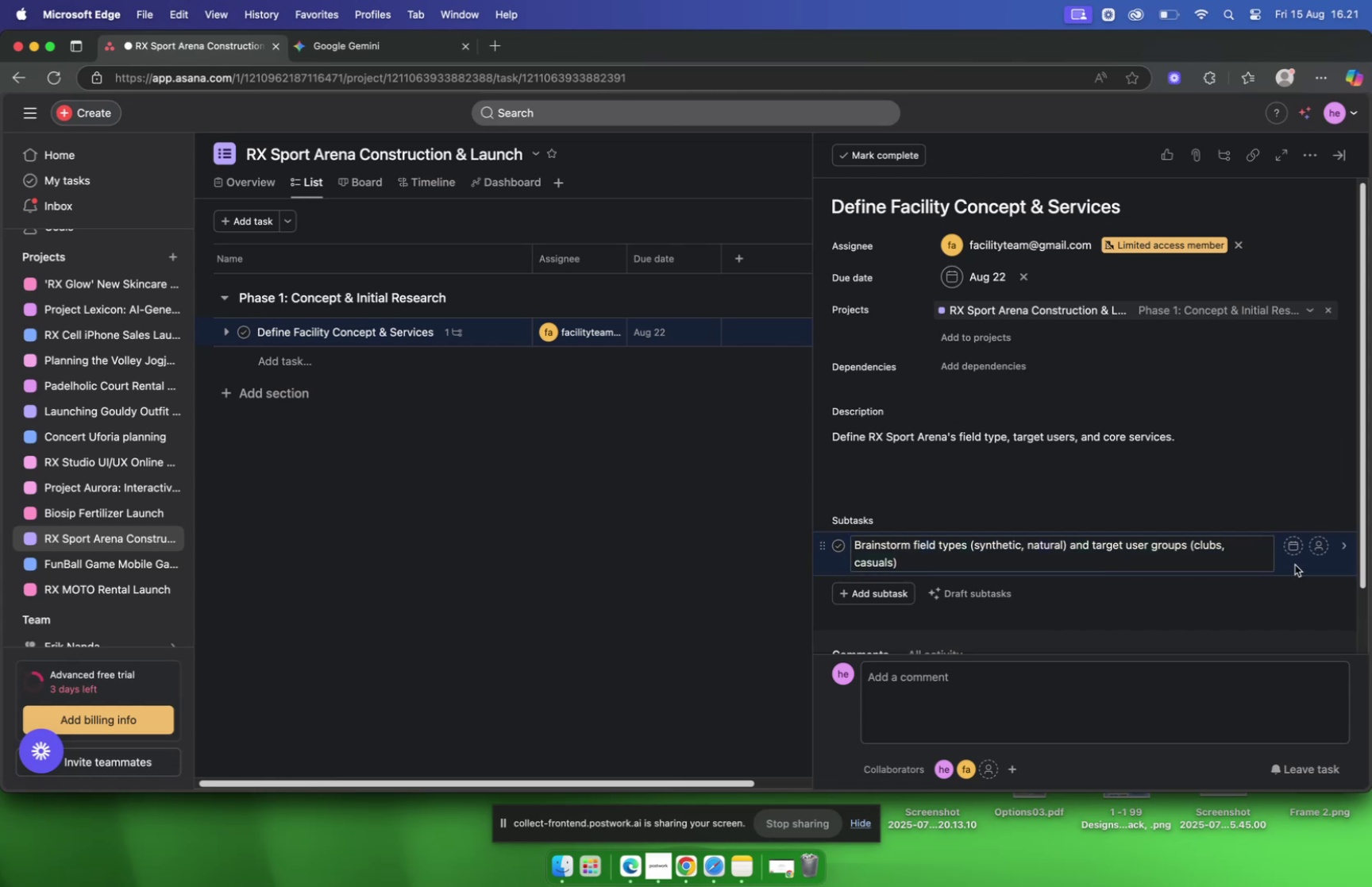 
left_click([1295, 564])
 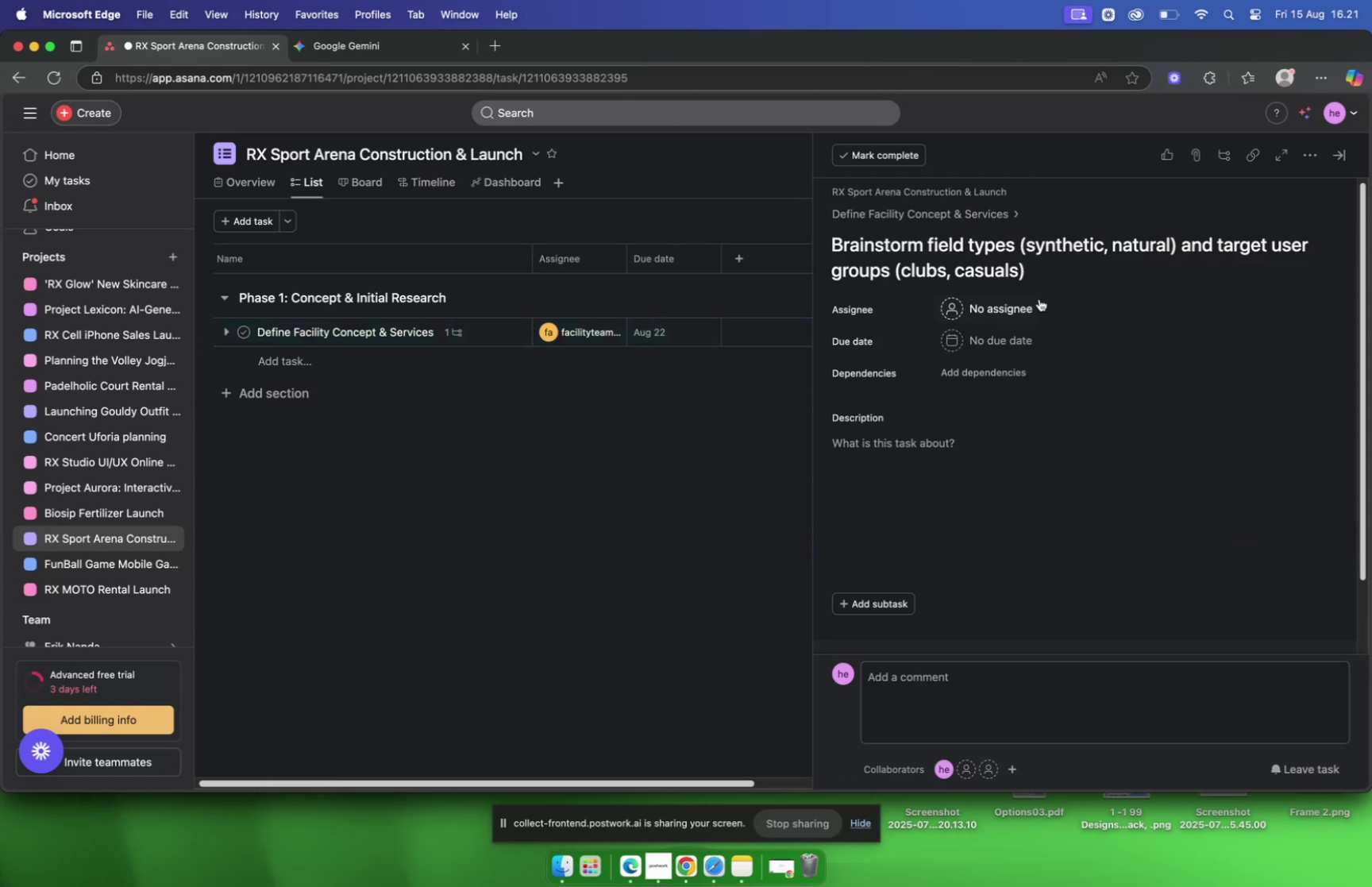 
left_click([1009, 303])
 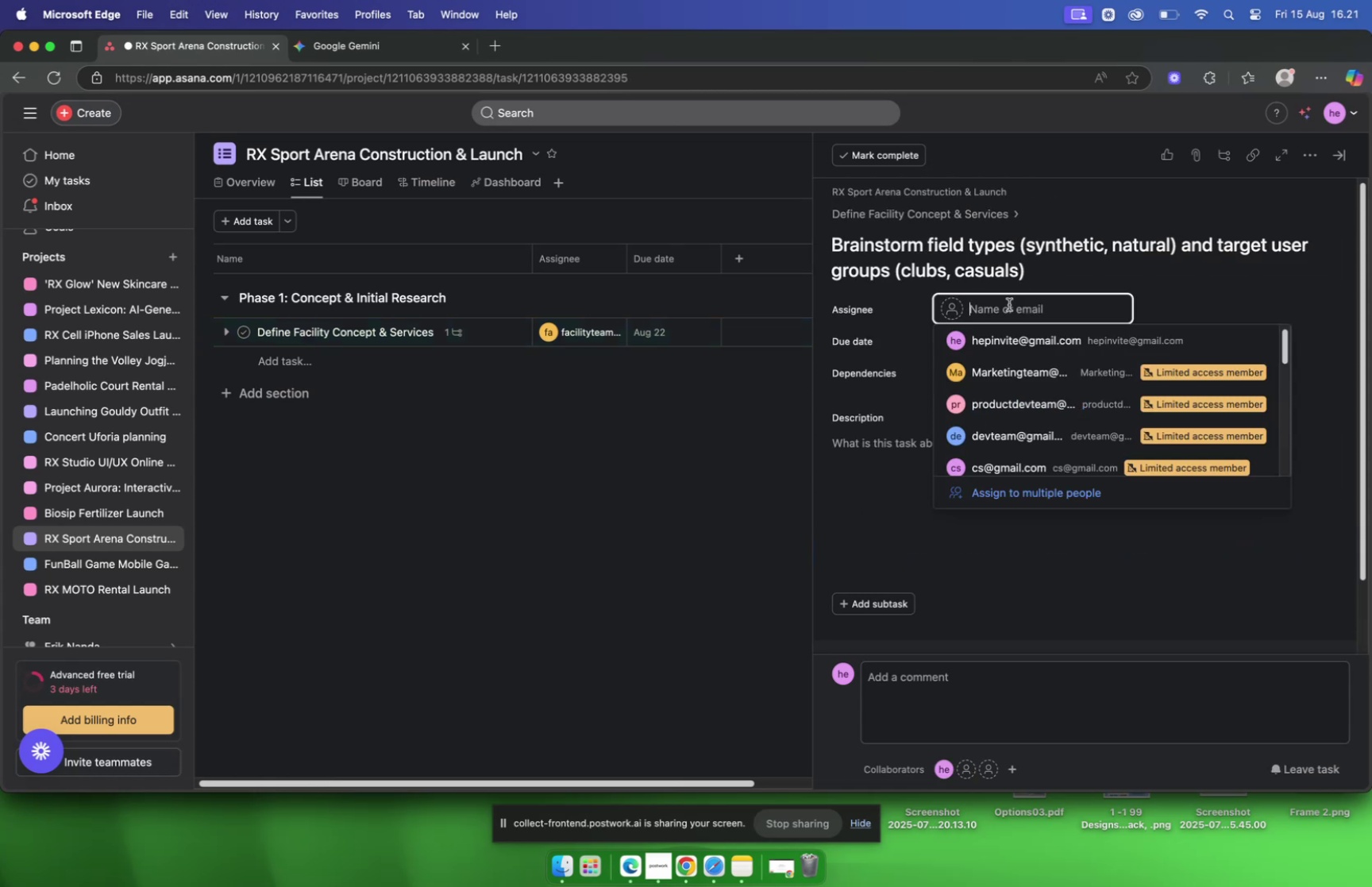 
type(fac)
 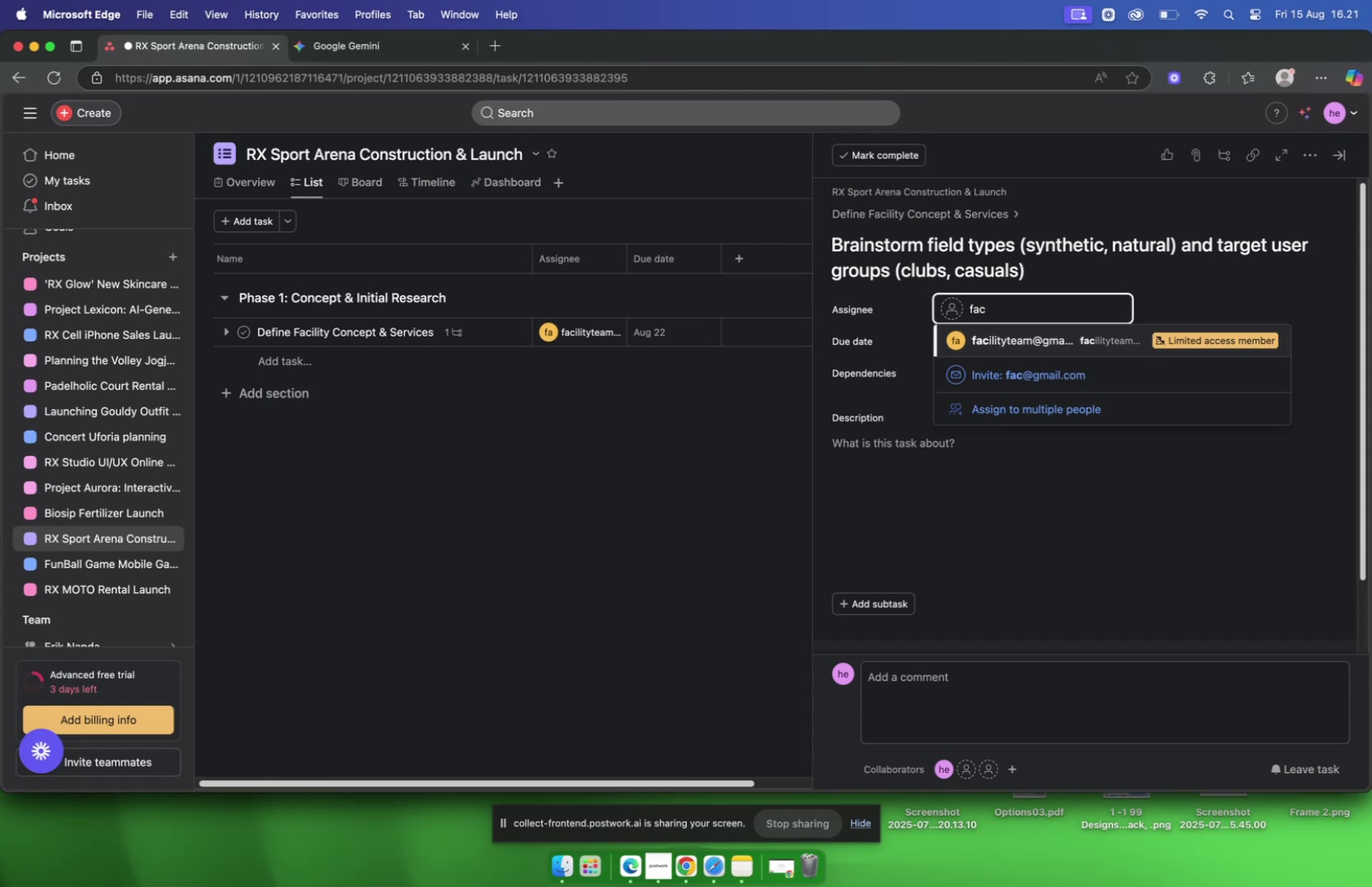 
key(Enter)
 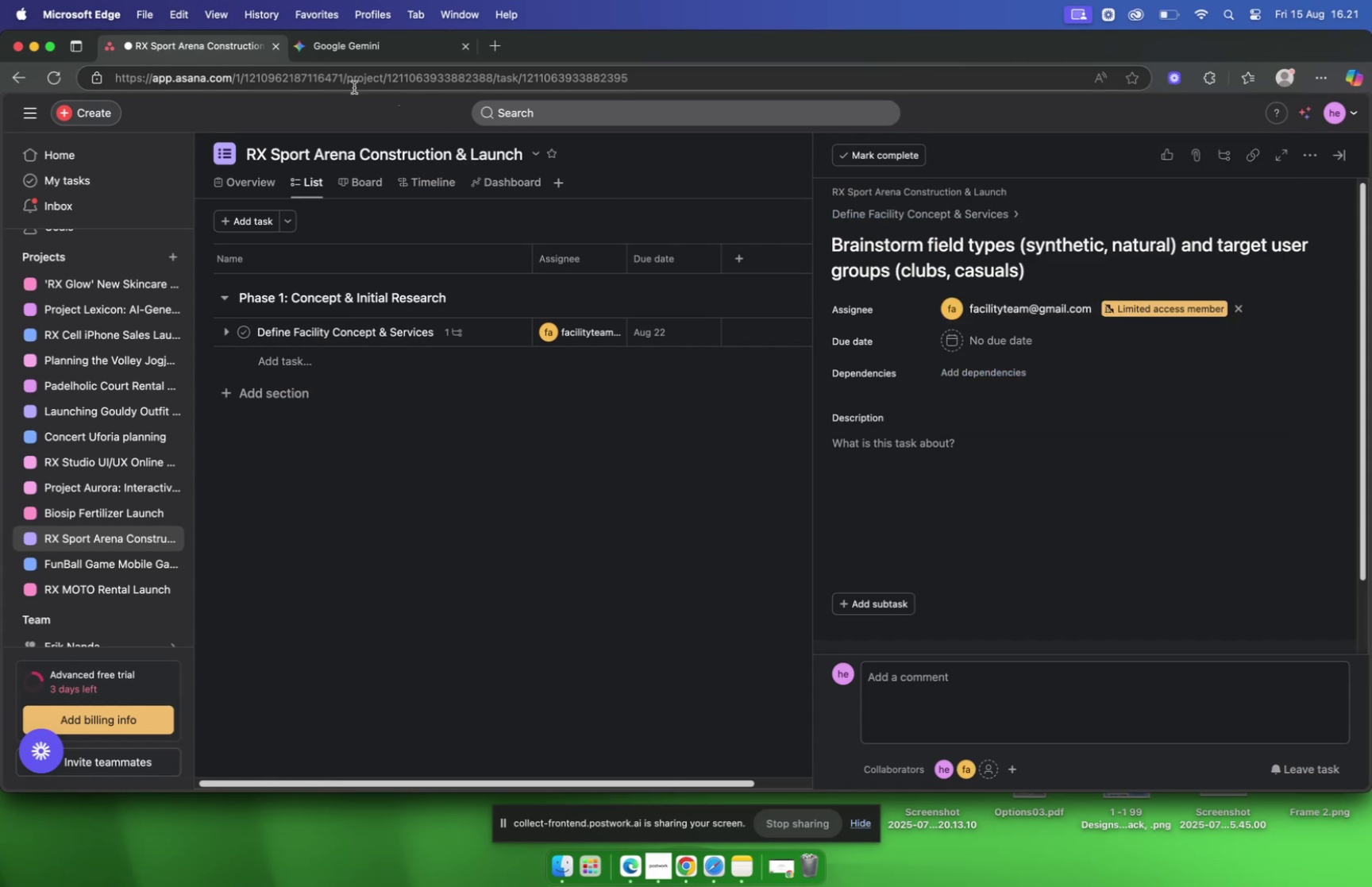 
left_click([364, 56])
 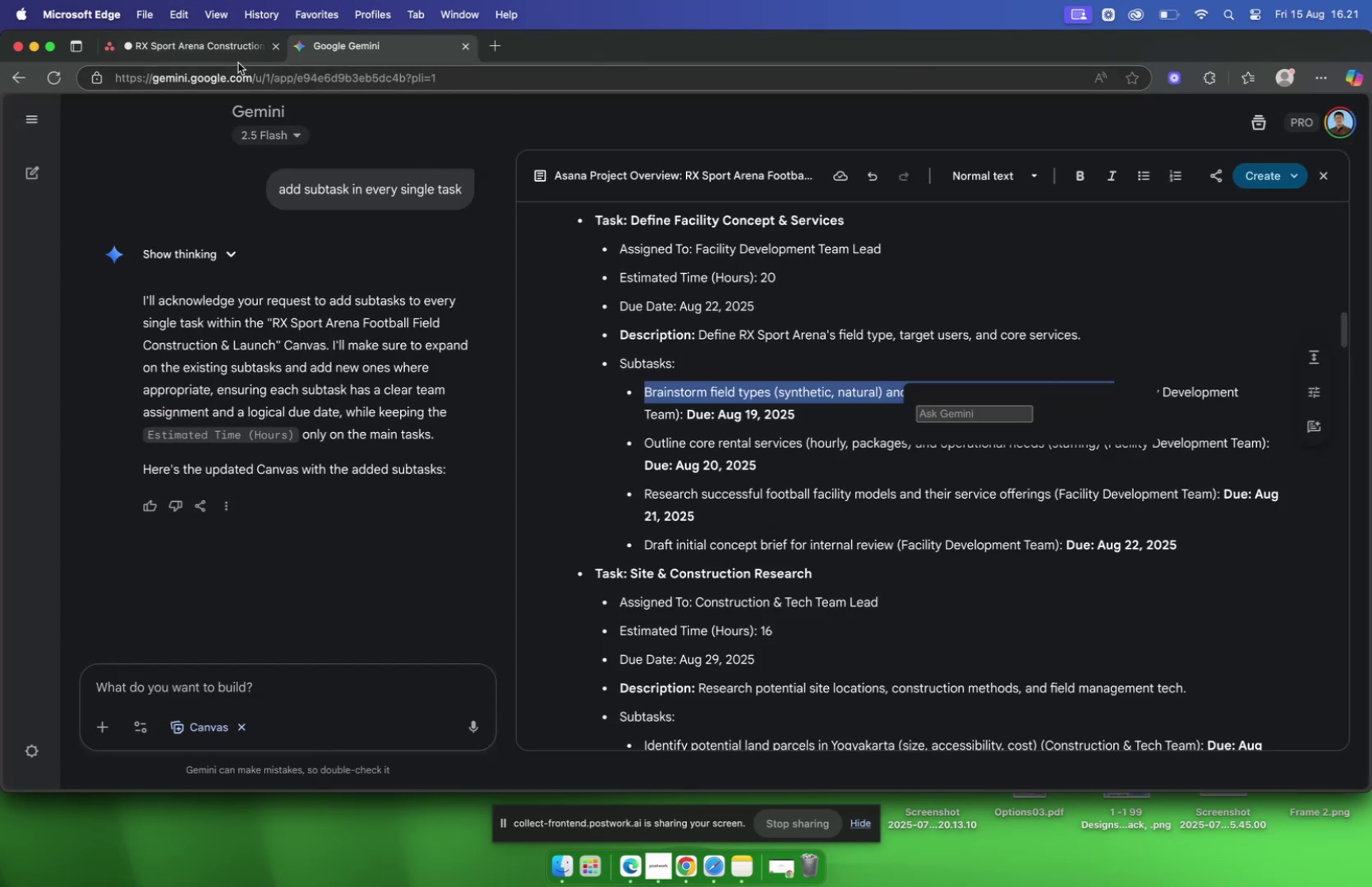 
left_click([197, 45])
 